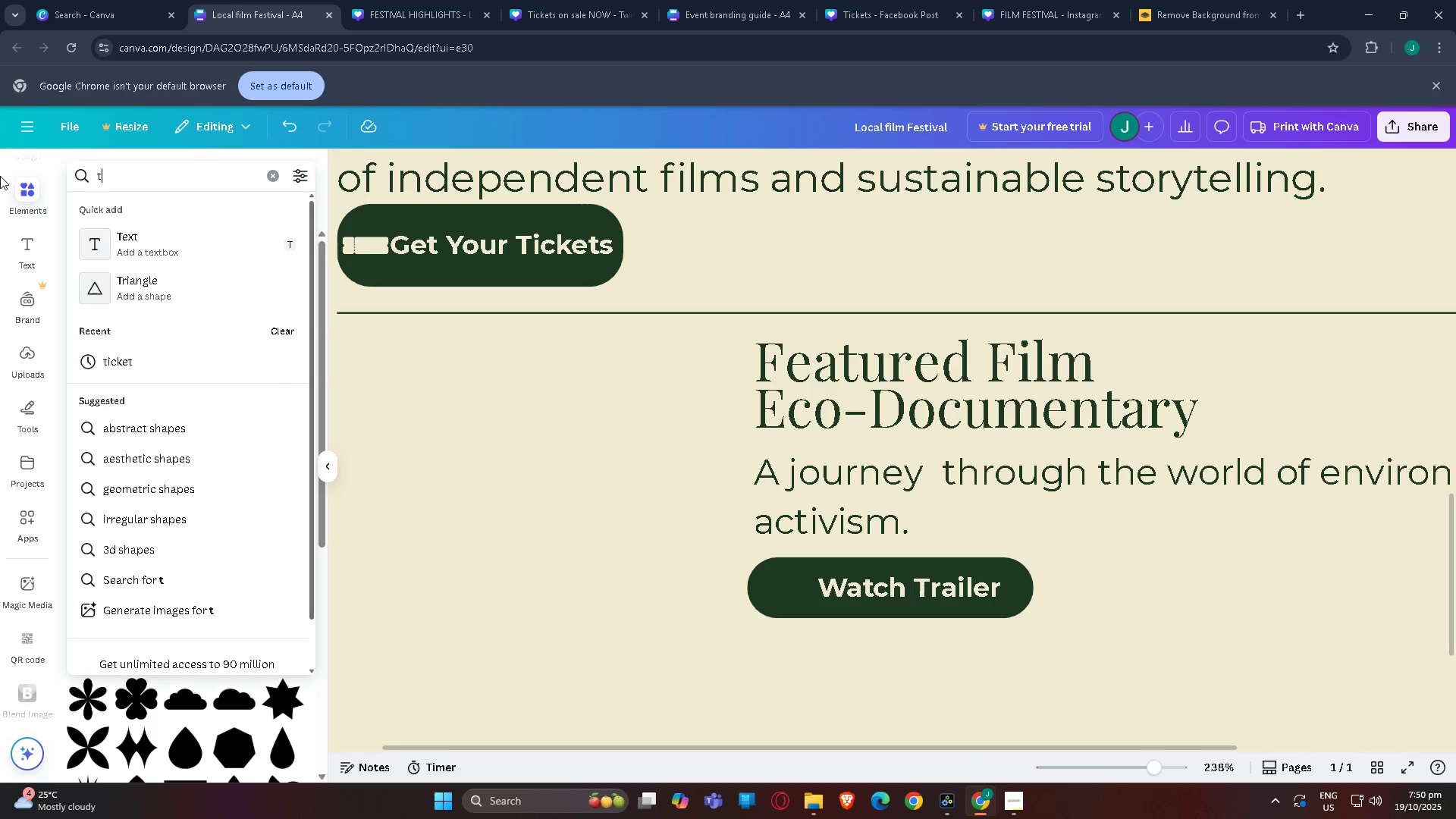 
type(tr)
 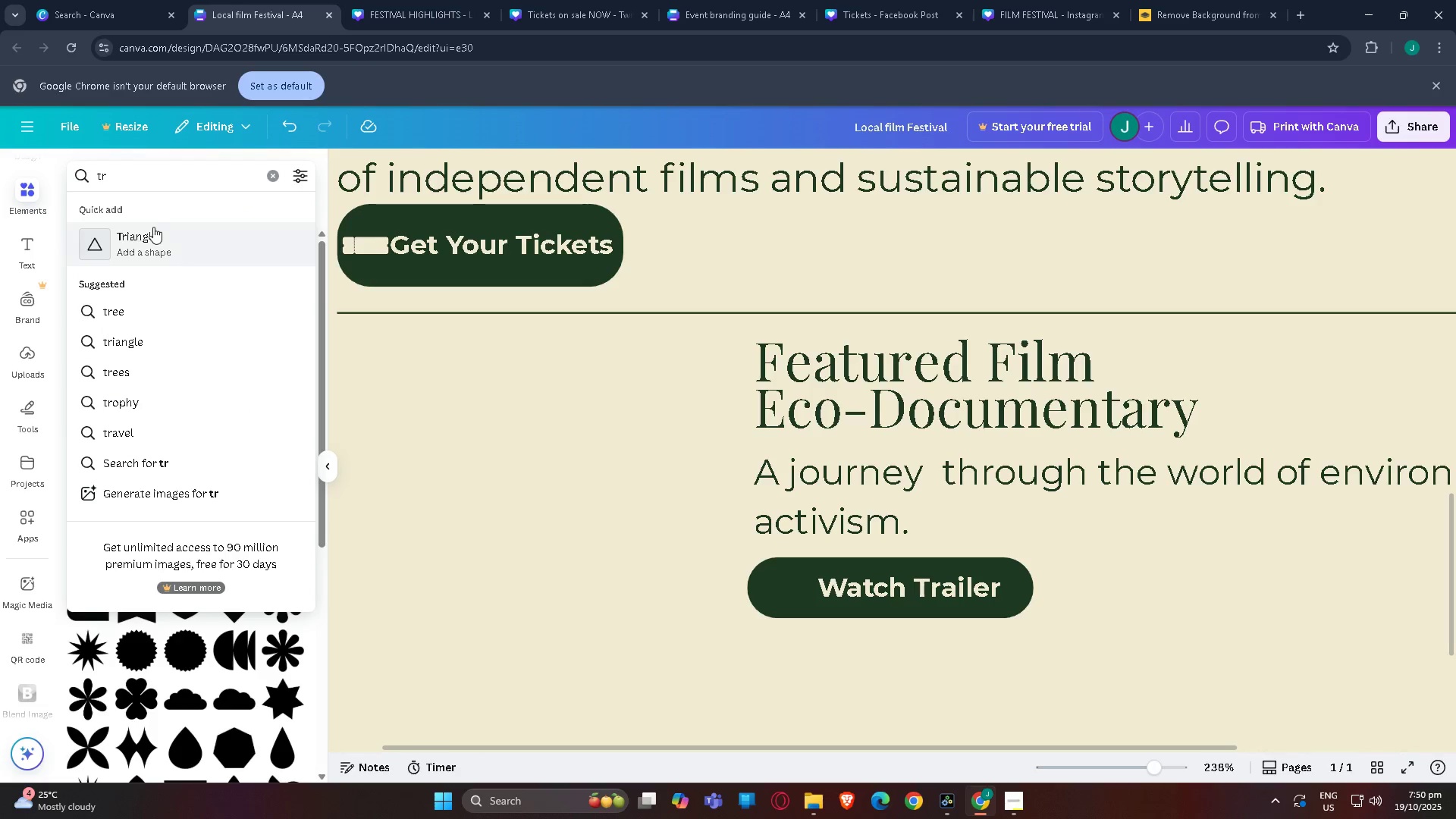 
left_click([153, 234])
 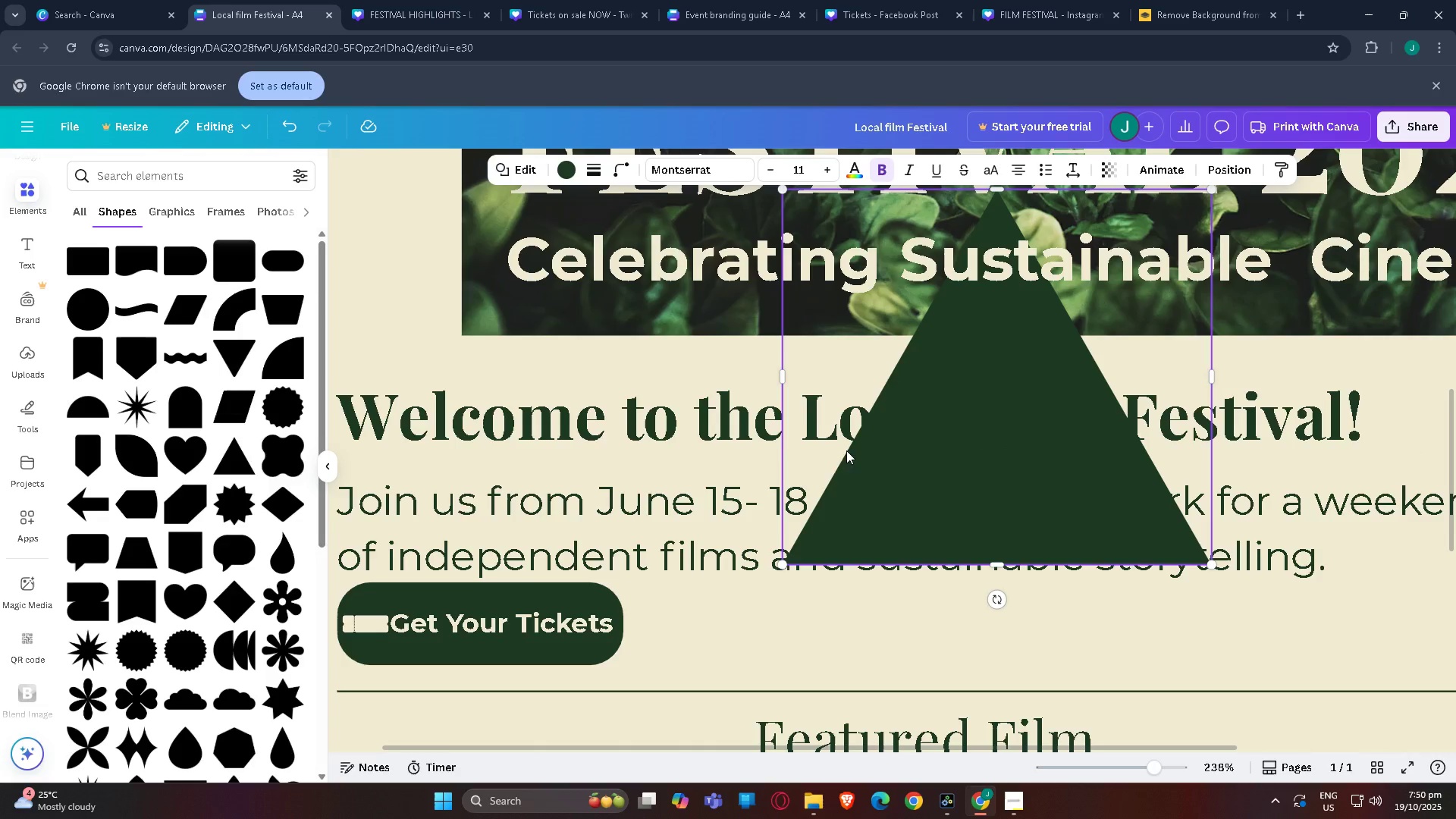 
scroll: coordinate [866, 472], scroll_direction: down, amount: 3.0
 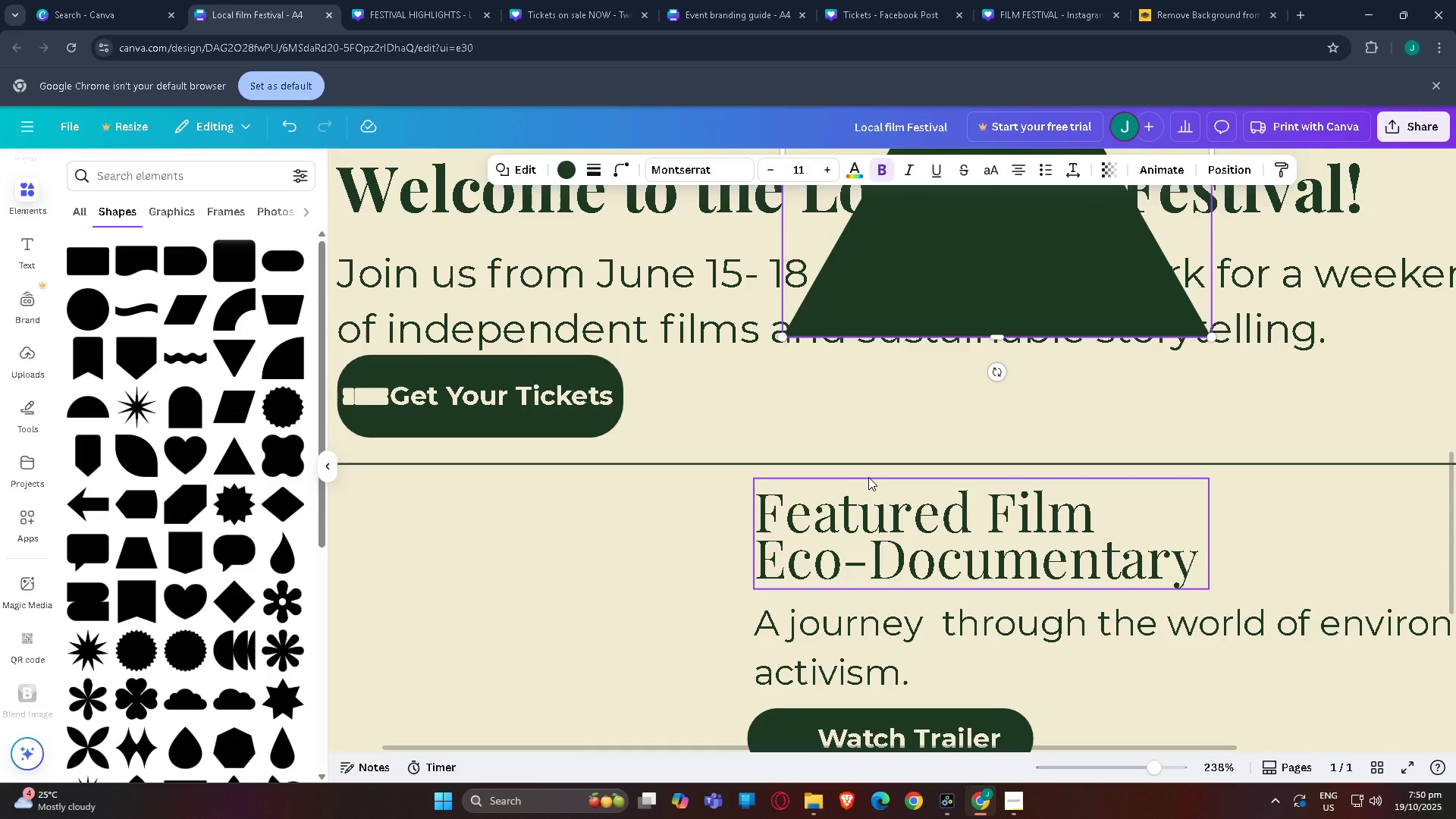 
scroll: coordinate [868, 477], scroll_direction: up, amount: 1.0
 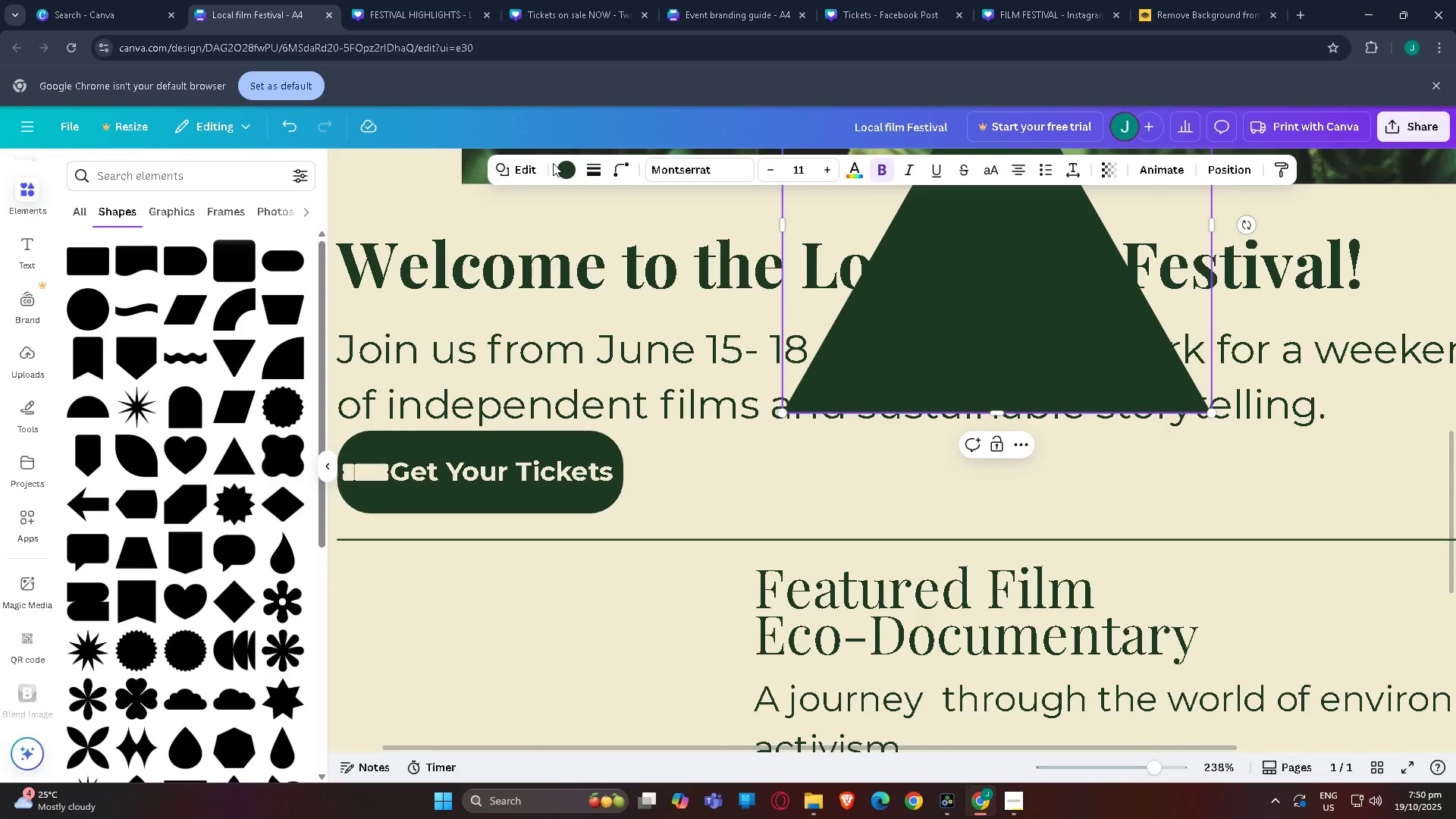 
double_click([566, 167])
 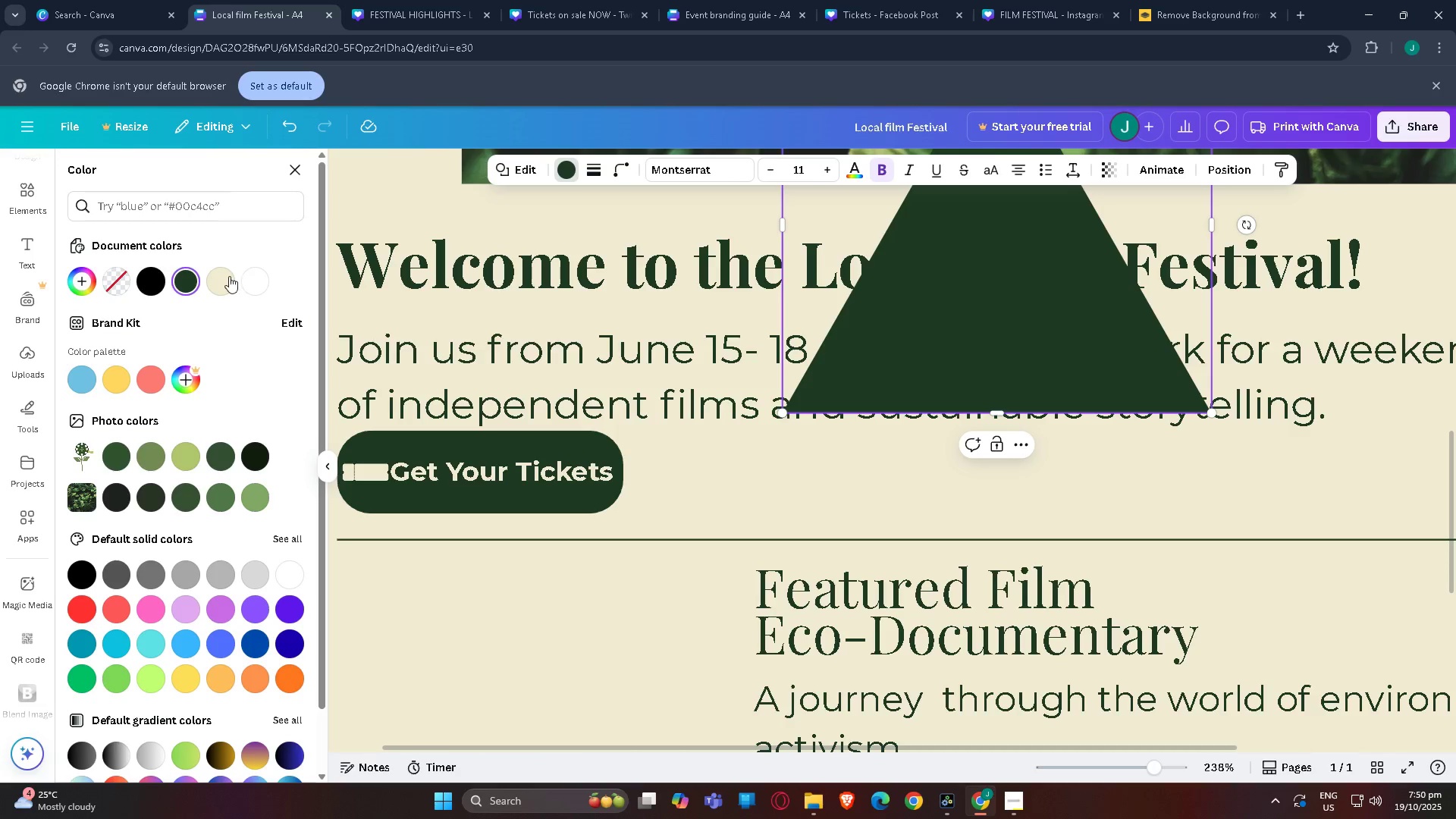 
left_click([212, 282])
 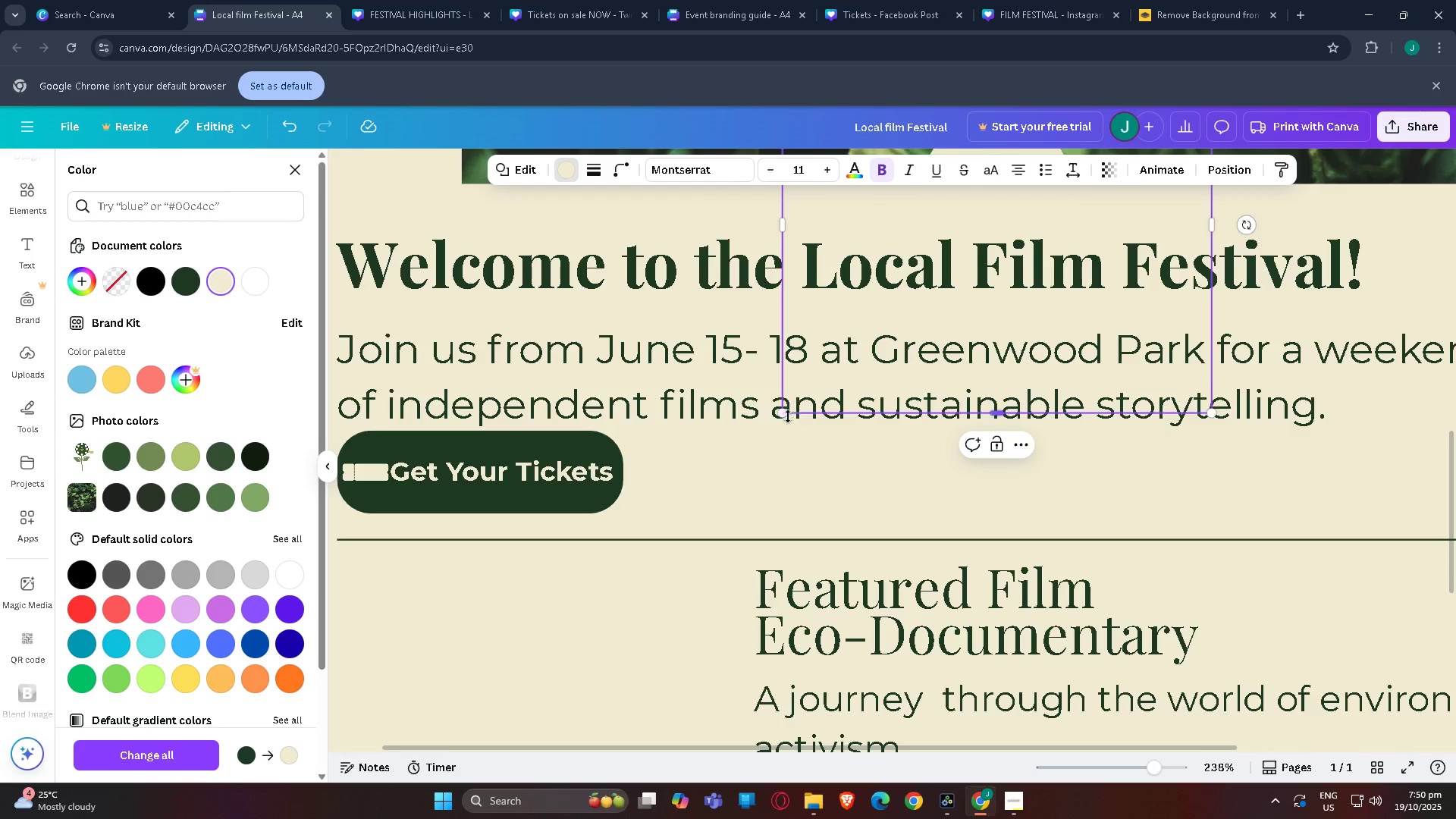 
left_click_drag(start_coordinate=[786, 418], to_coordinate=[1053, 238])
 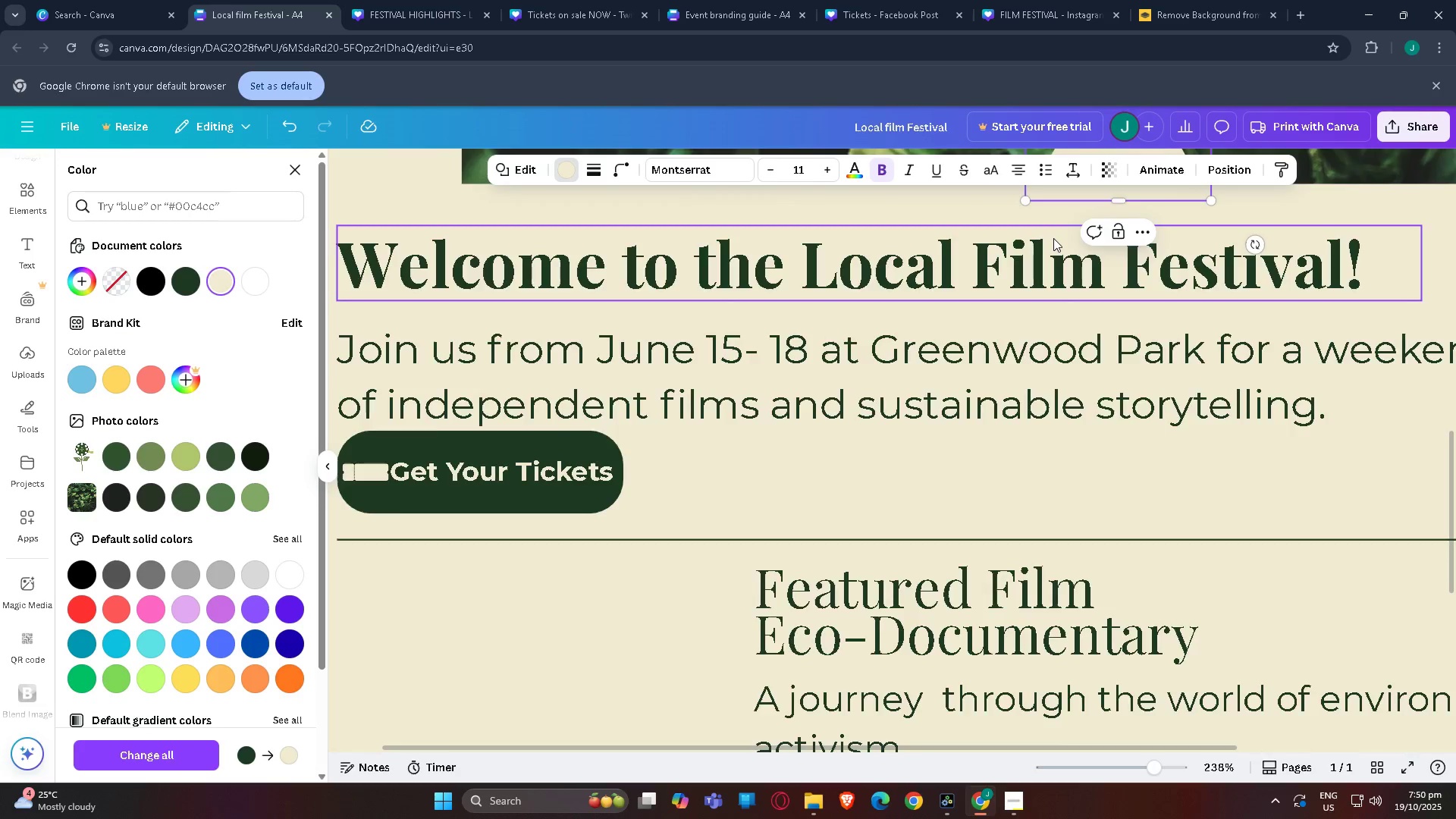 
scroll: coordinate [1053, 238], scroll_direction: up, amount: 1.0
 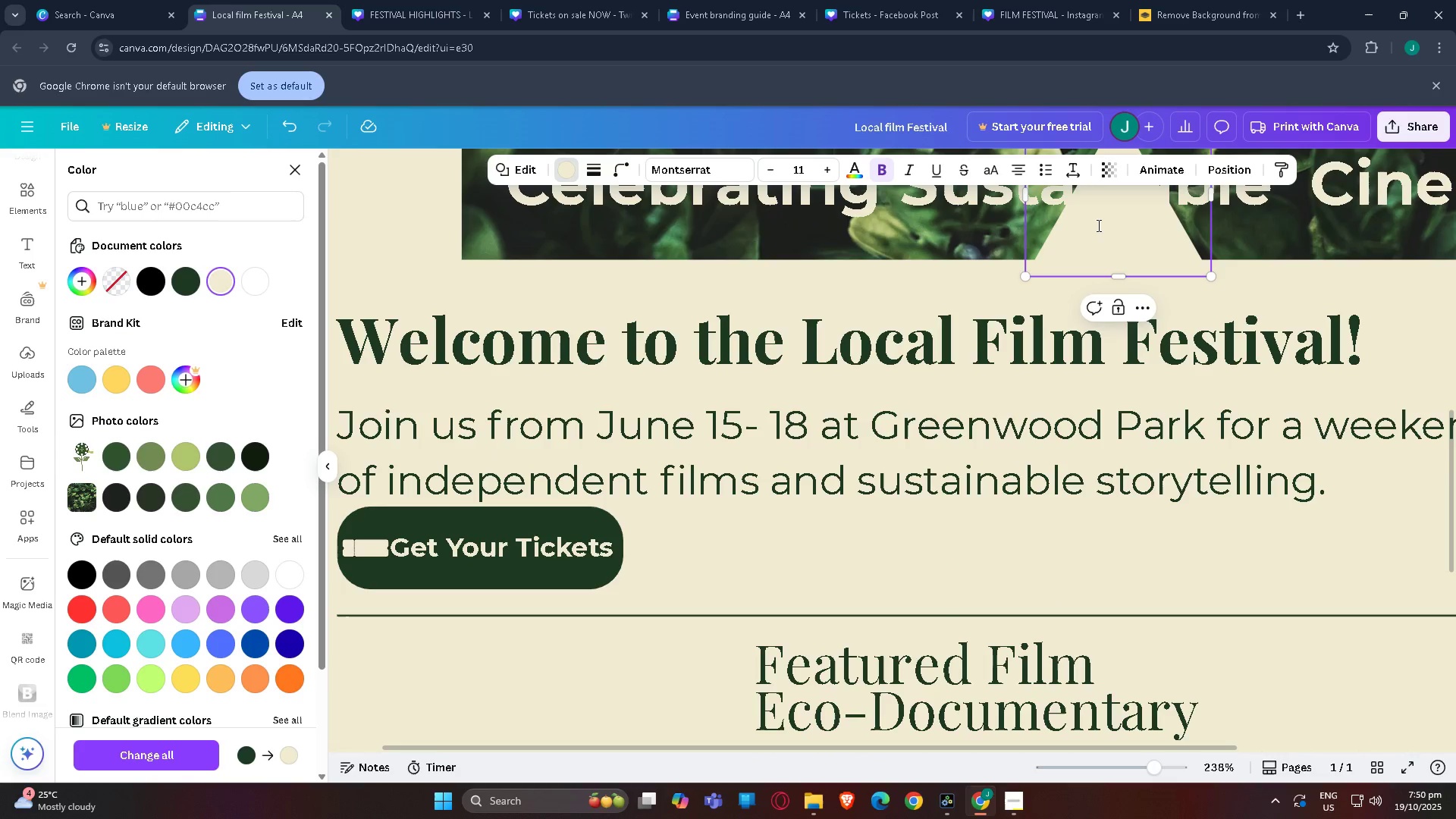 
left_click_drag(start_coordinate=[1103, 237], to_coordinate=[981, 431])
 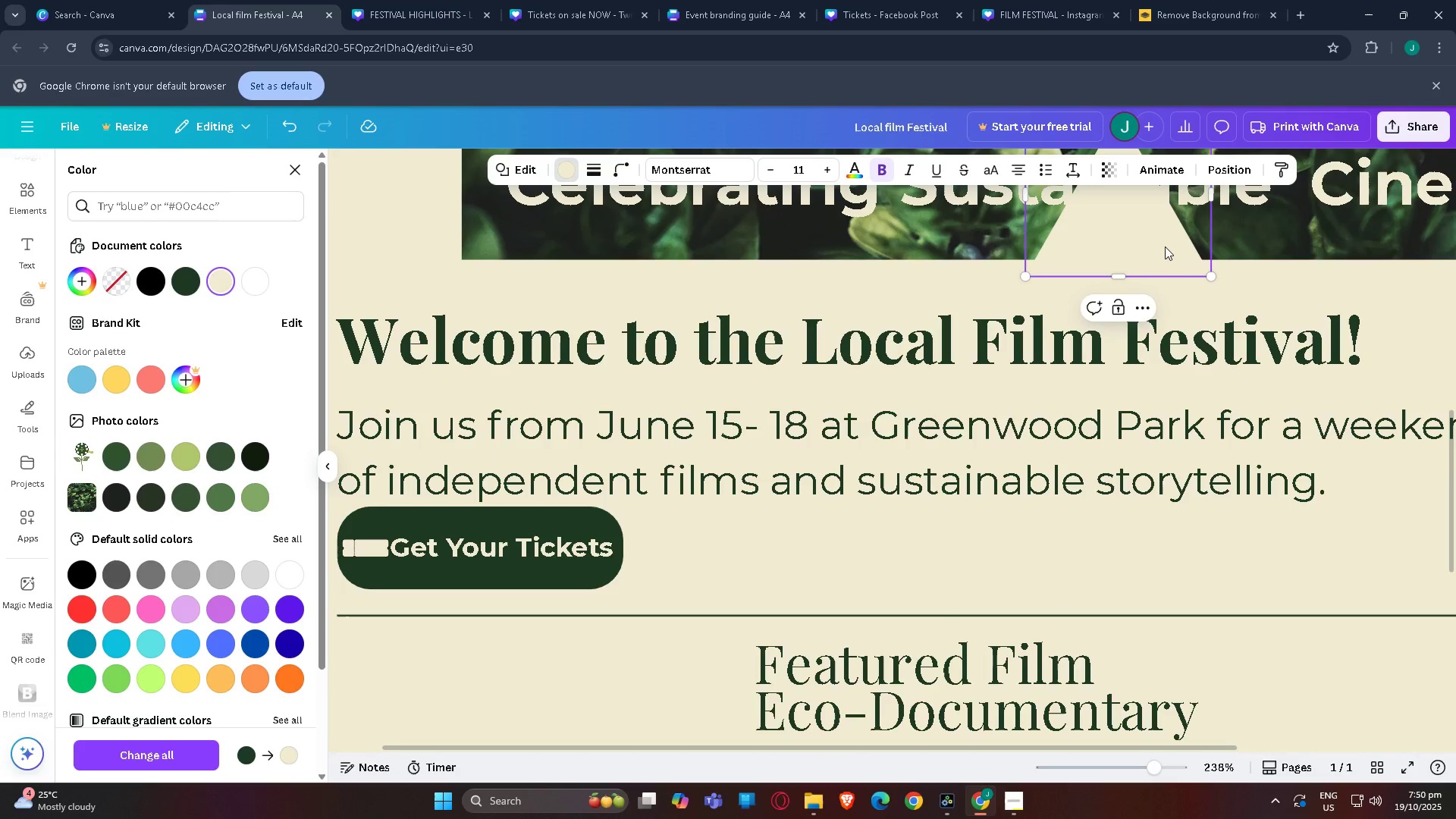 
double_click([1241, 241])
 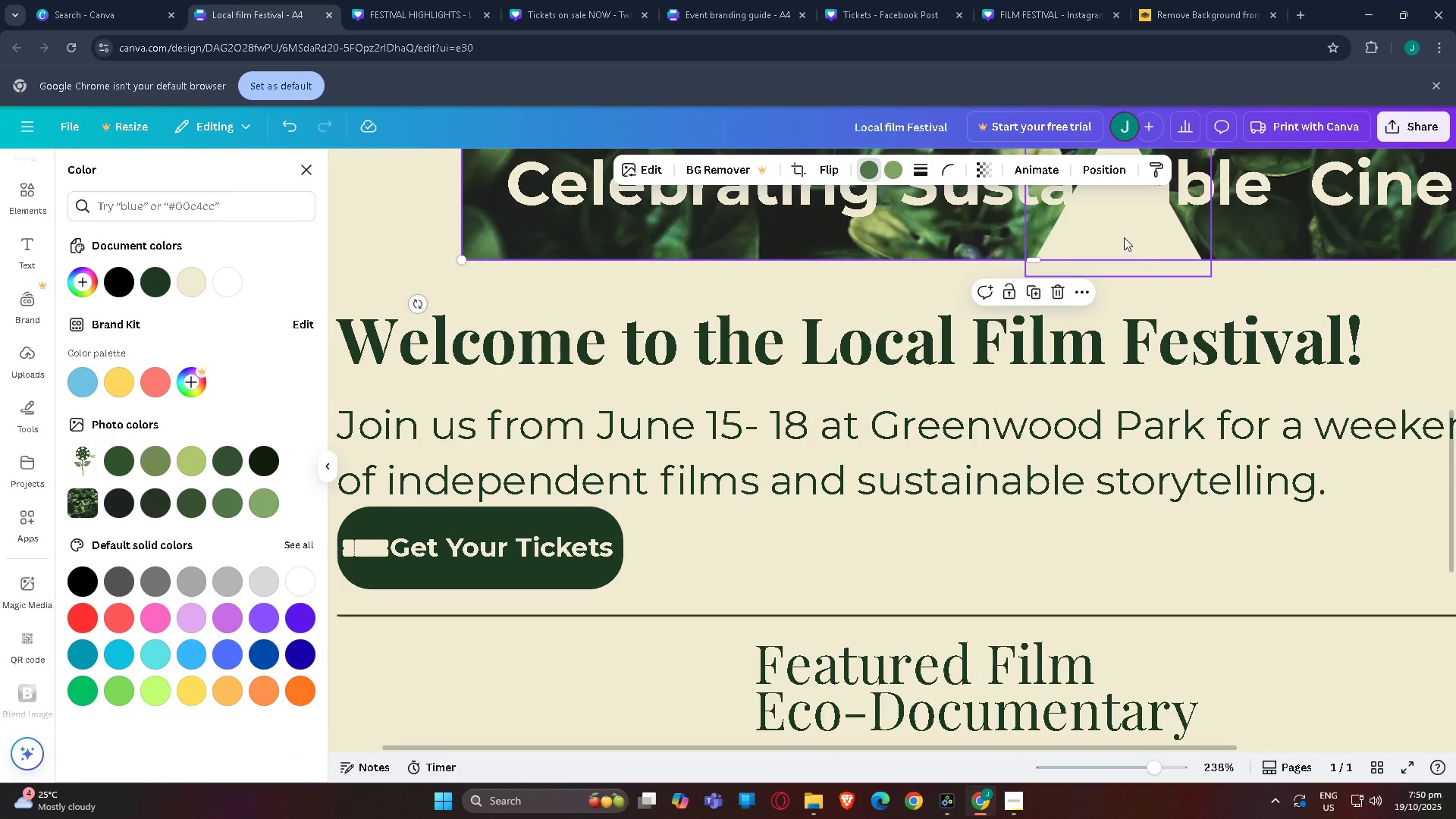 
left_click([1123, 237])
 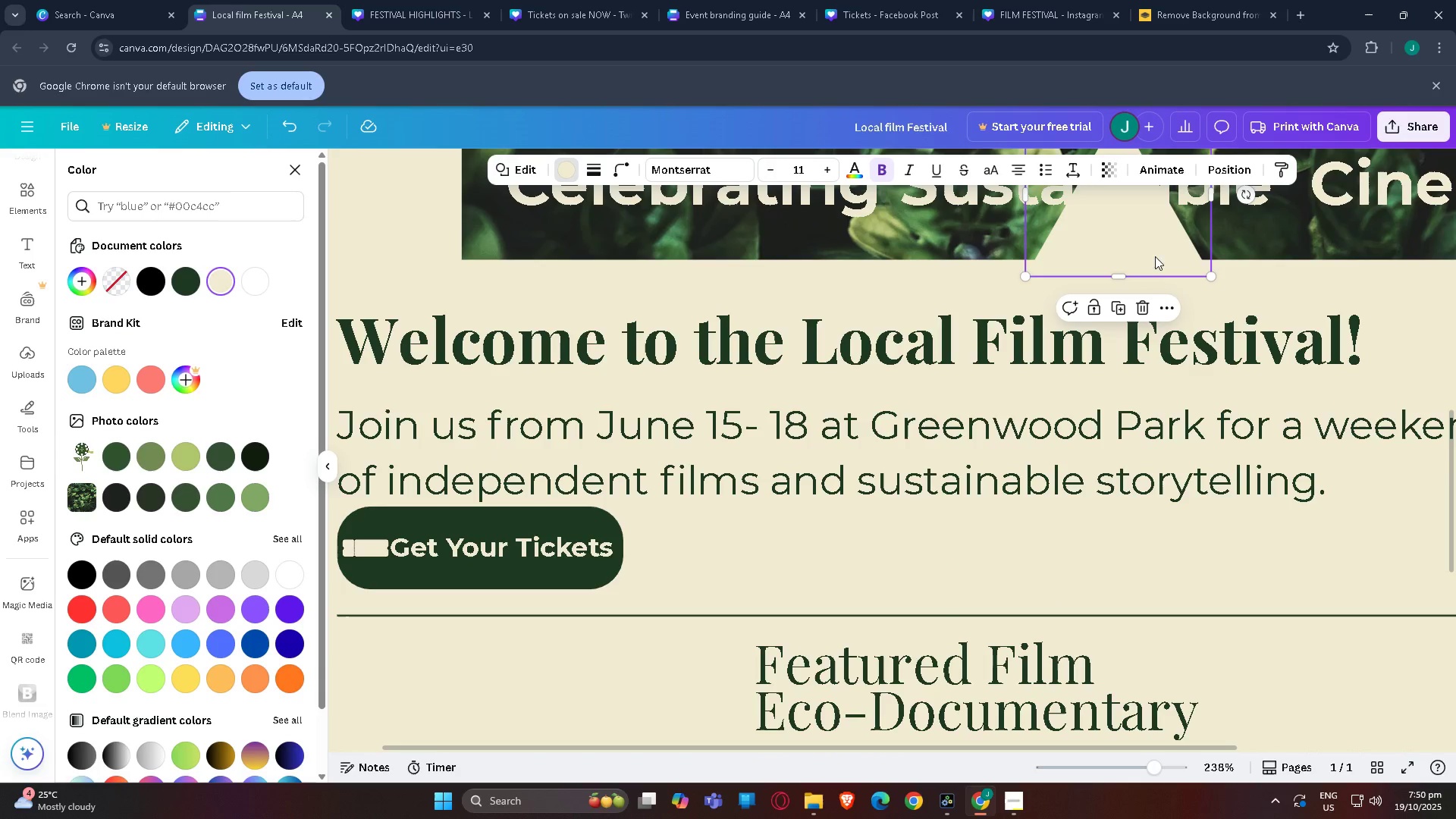 
left_click_drag(start_coordinate=[1155, 256], to_coordinate=[833, 592])
 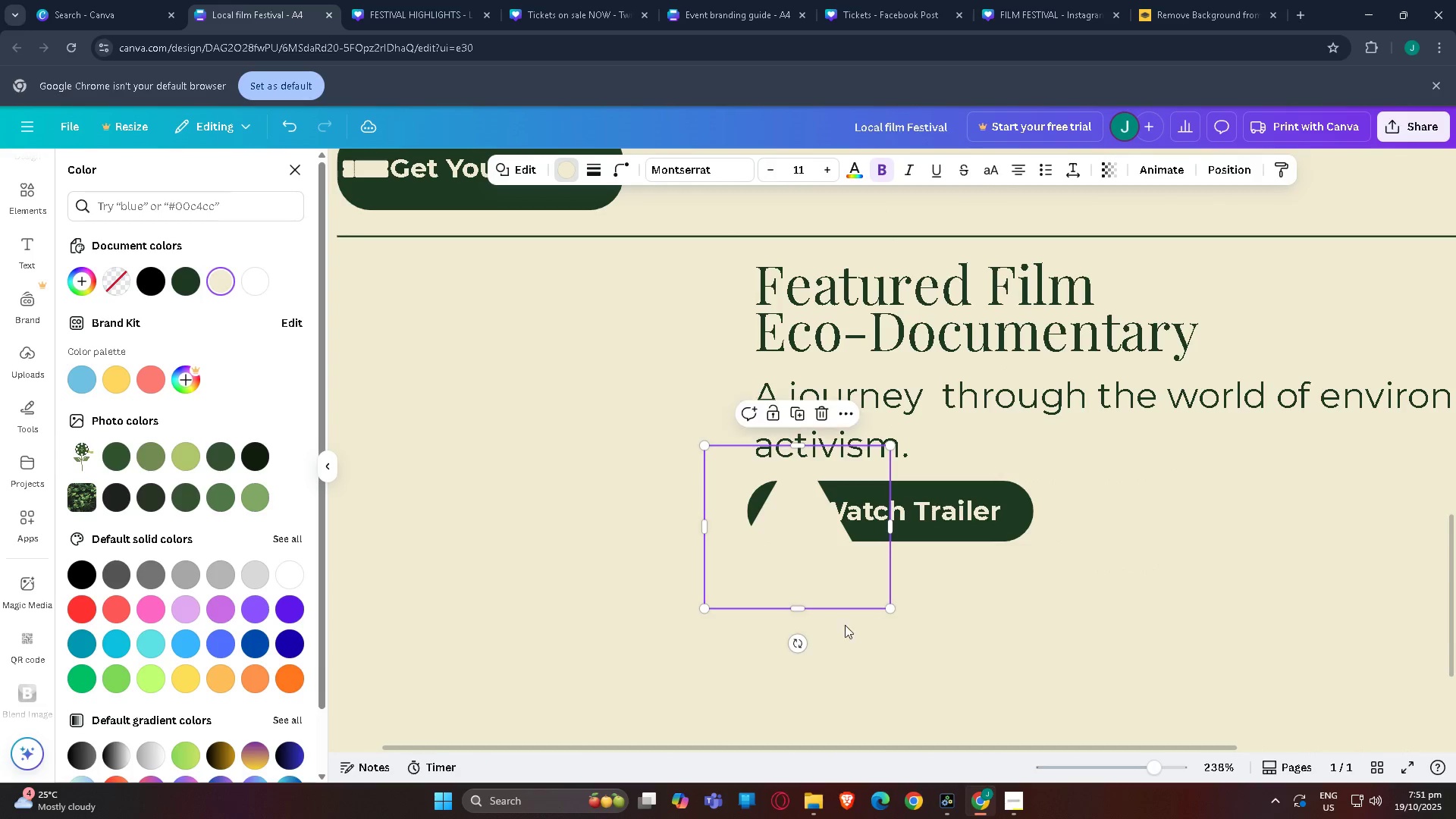 
scroll: coordinate [827, 716], scroll_direction: down, amount: 6.0
 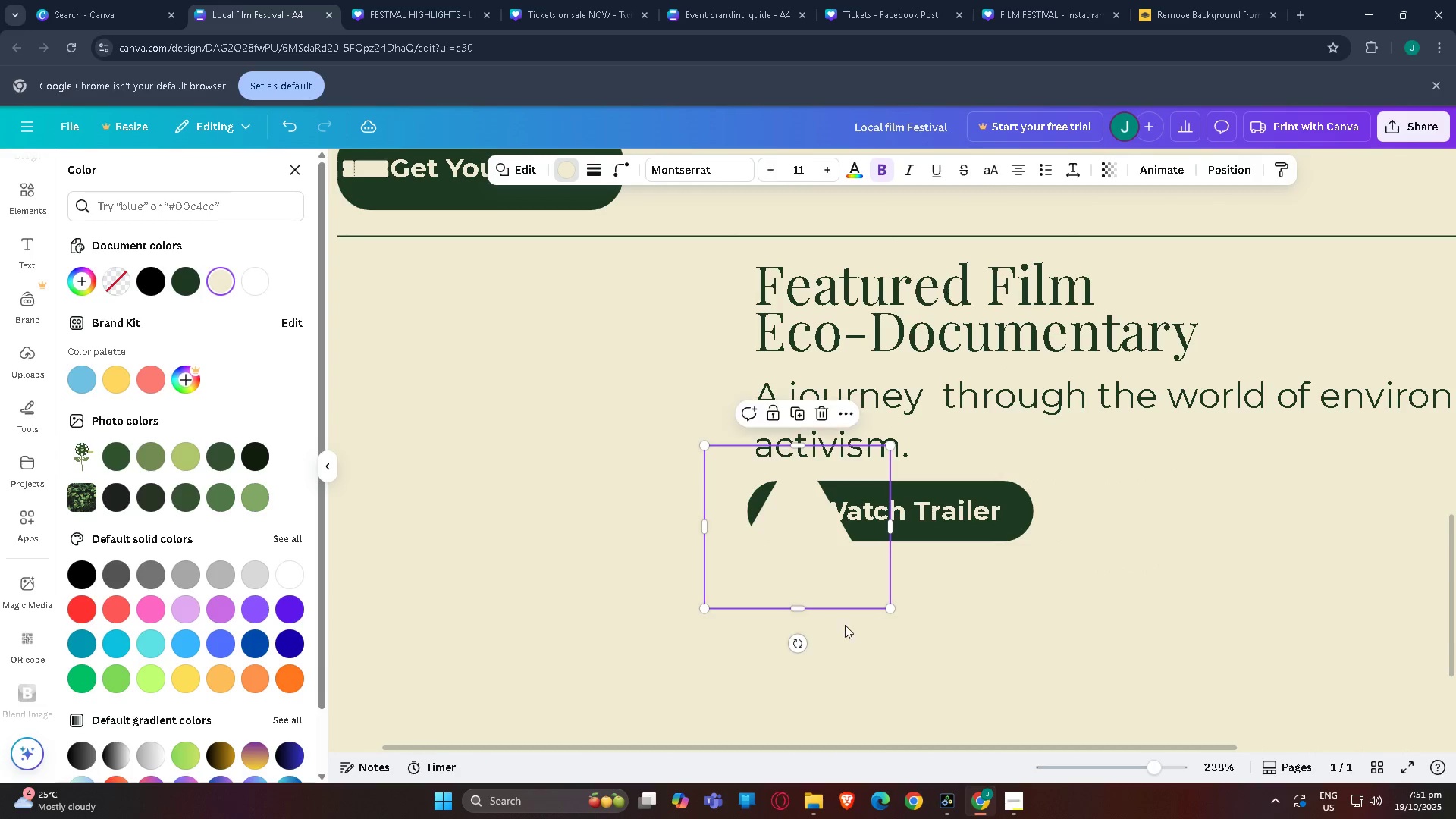 
left_click_drag(start_coordinate=[802, 643], to_coordinate=[686, 532])
 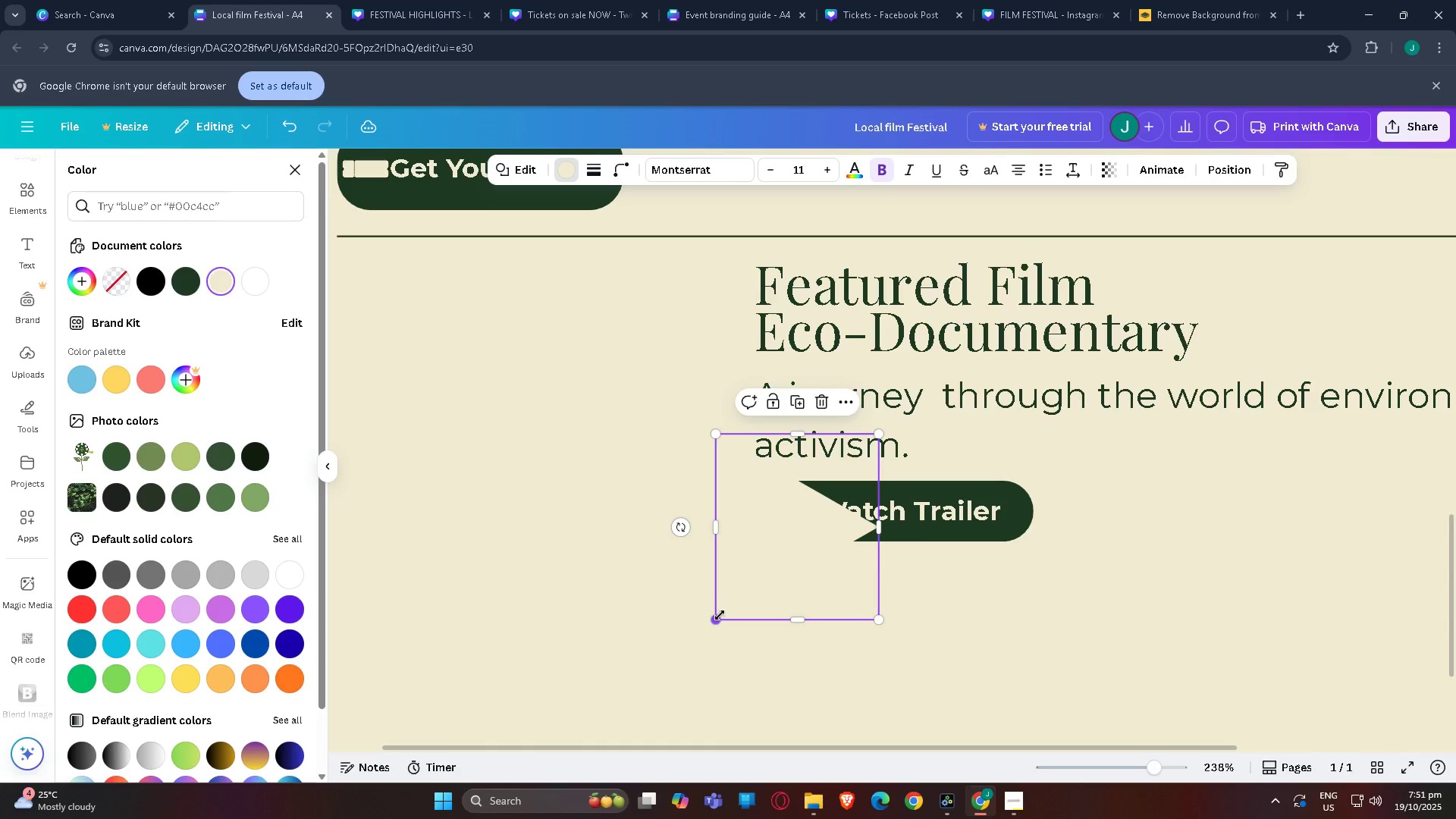 
left_click_drag(start_coordinate=[717, 618], to_coordinate=[837, 507])
 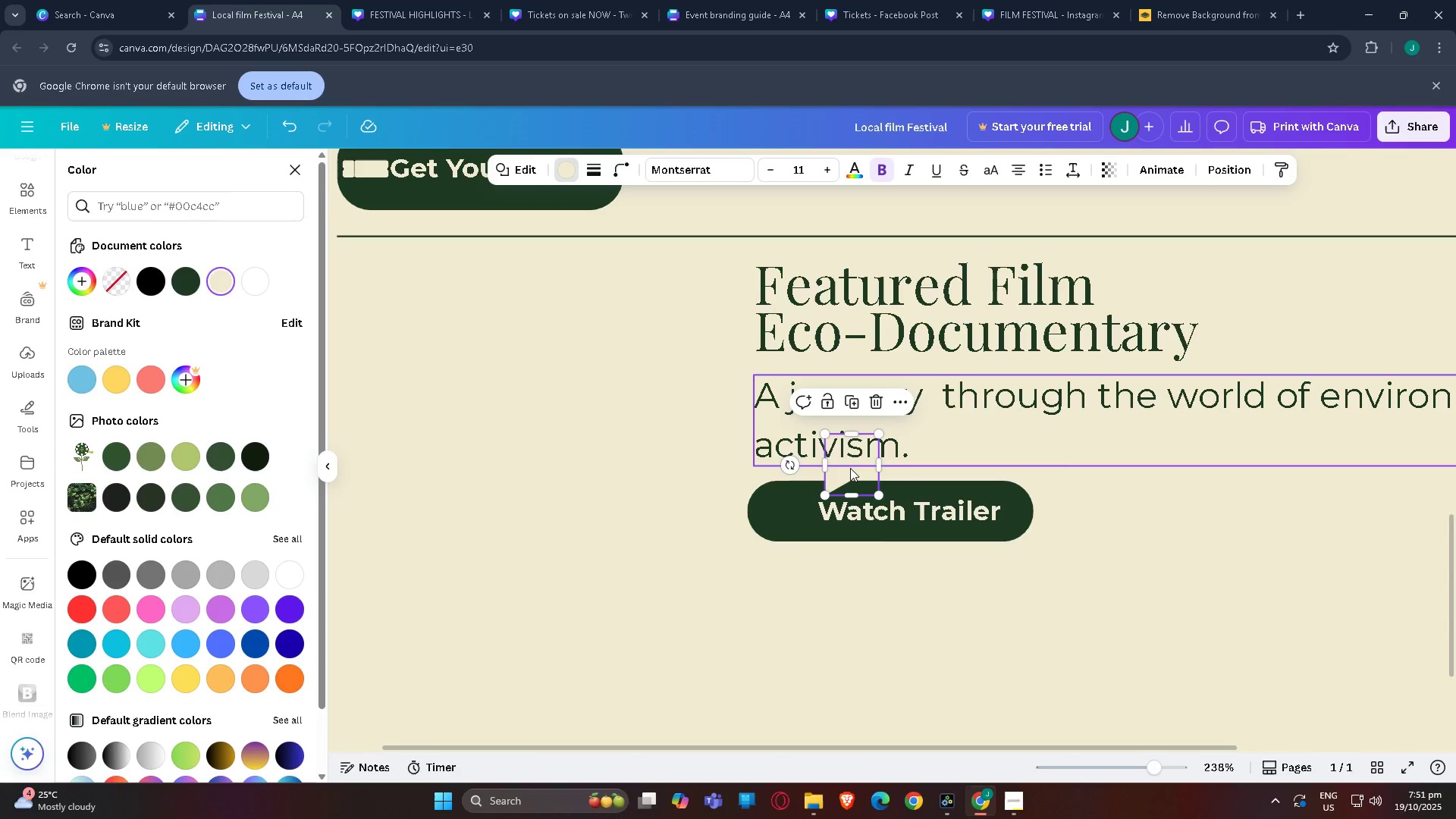 
left_click_drag(start_coordinate=[850, 468], to_coordinate=[794, 513])
 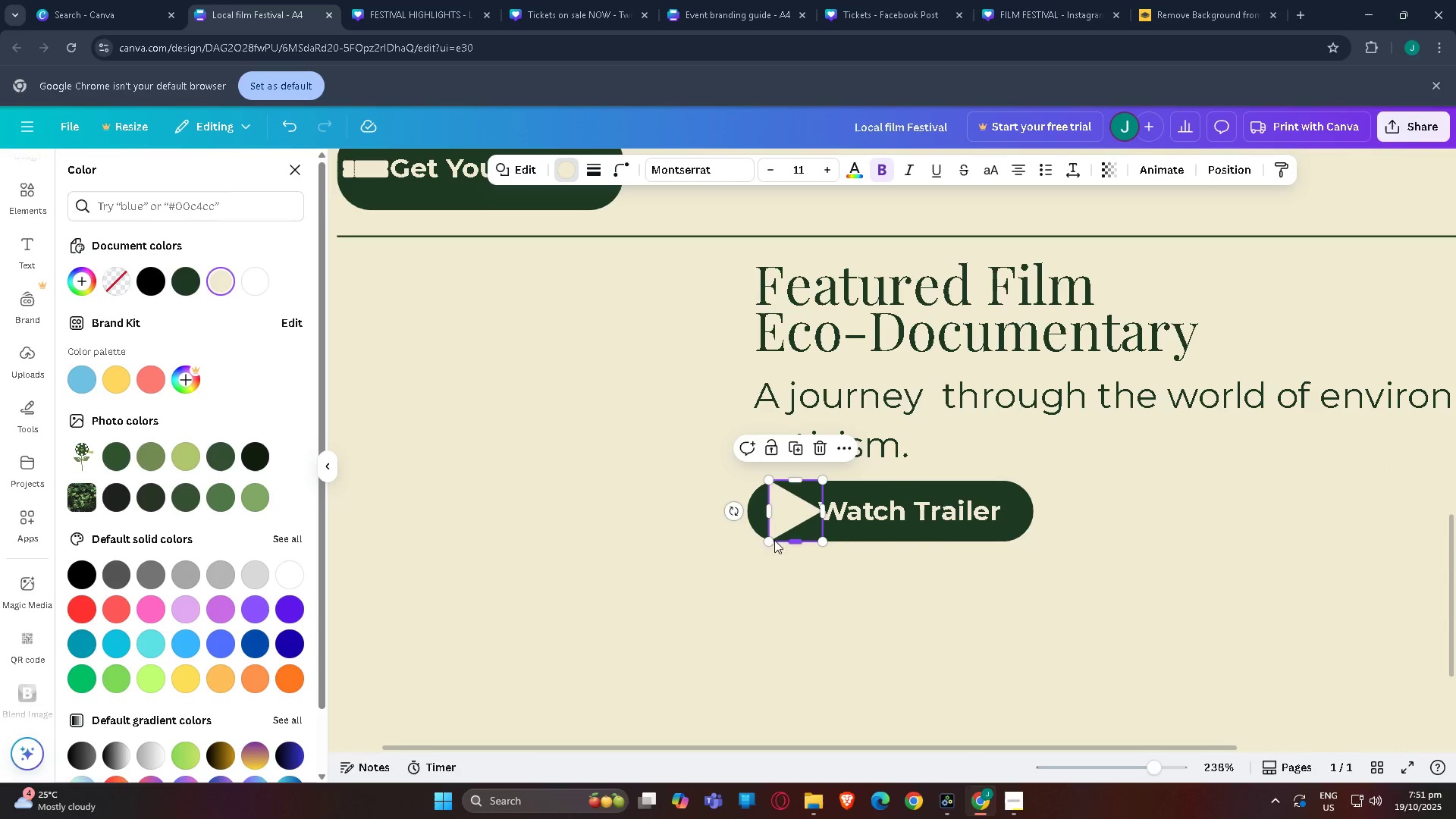 
left_click_drag(start_coordinate=[774, 540], to_coordinate=[786, 519])
 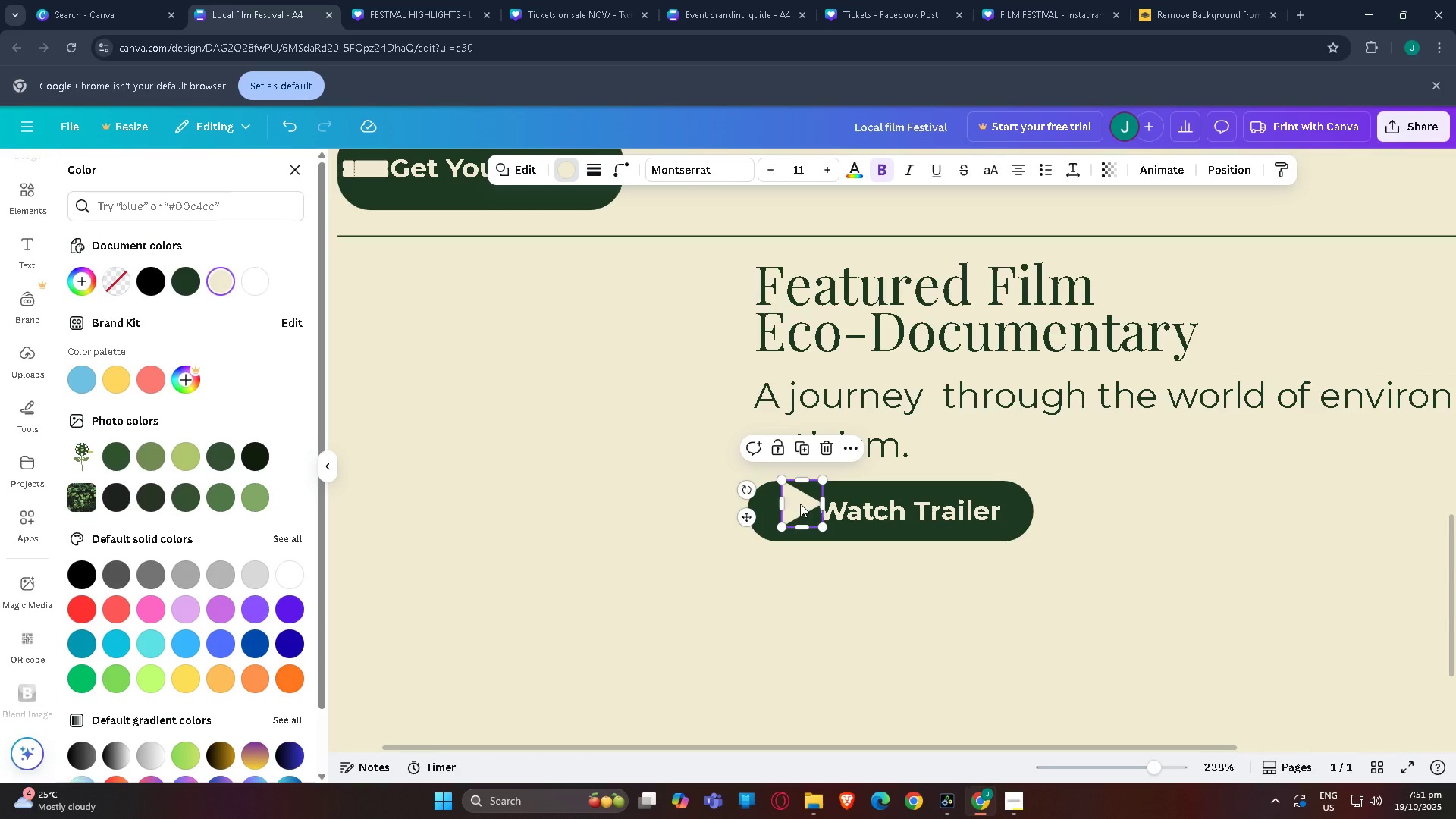 
left_click_drag(start_coordinate=[802, 504], to_coordinate=[788, 510])
 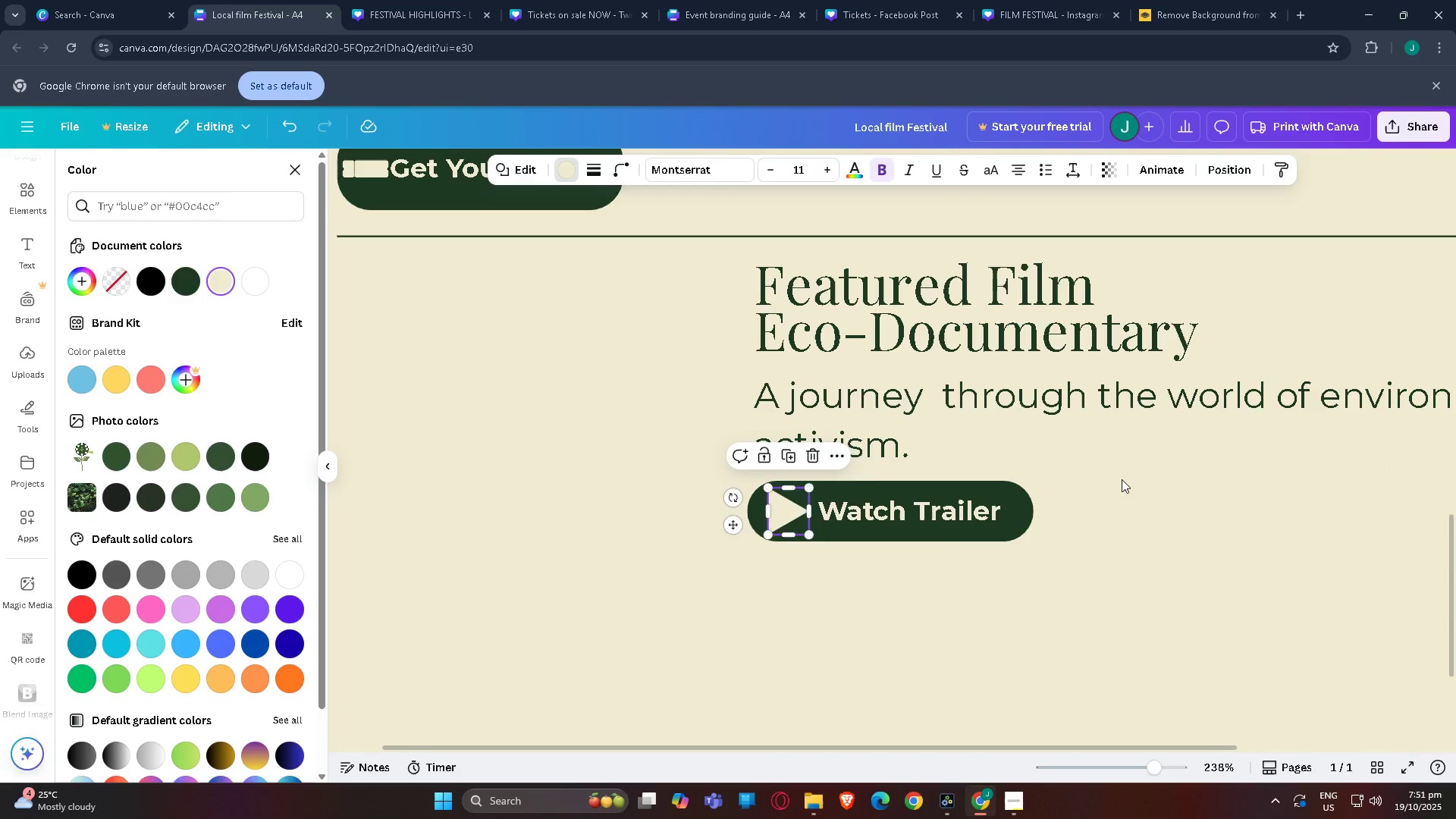 
left_click([1122, 479])
 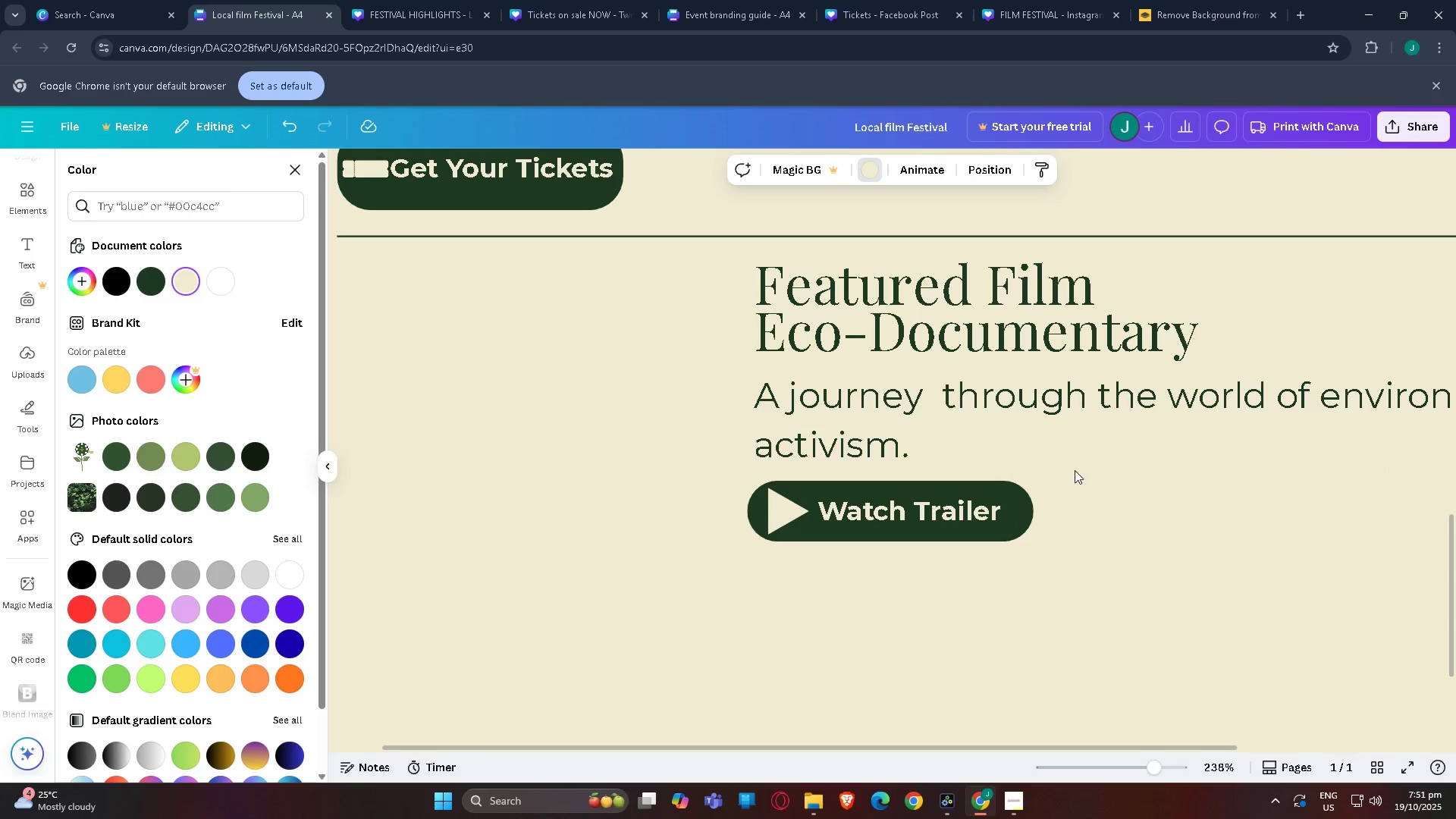 
wait(6.1)
 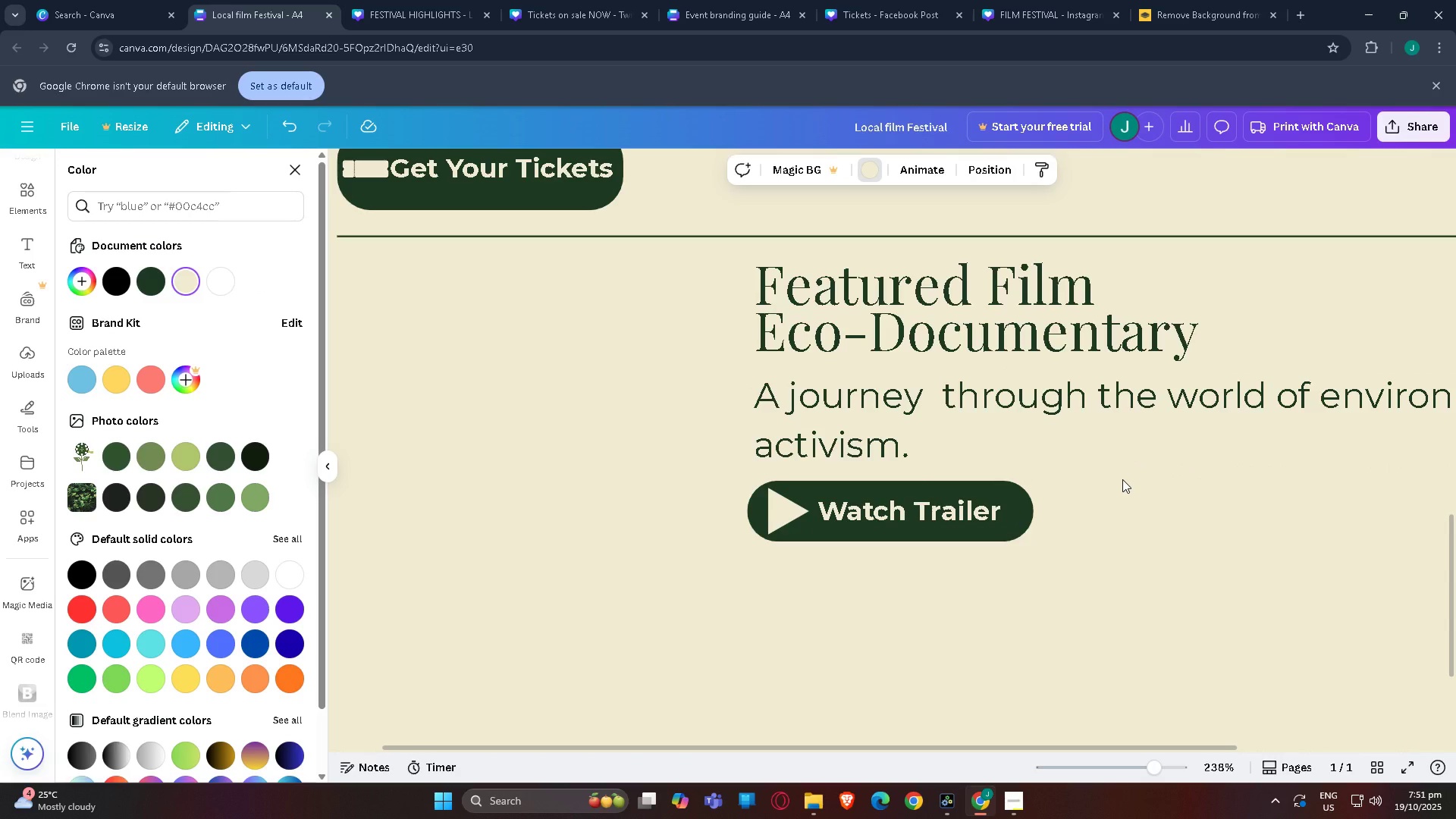 
left_click([785, 515])
 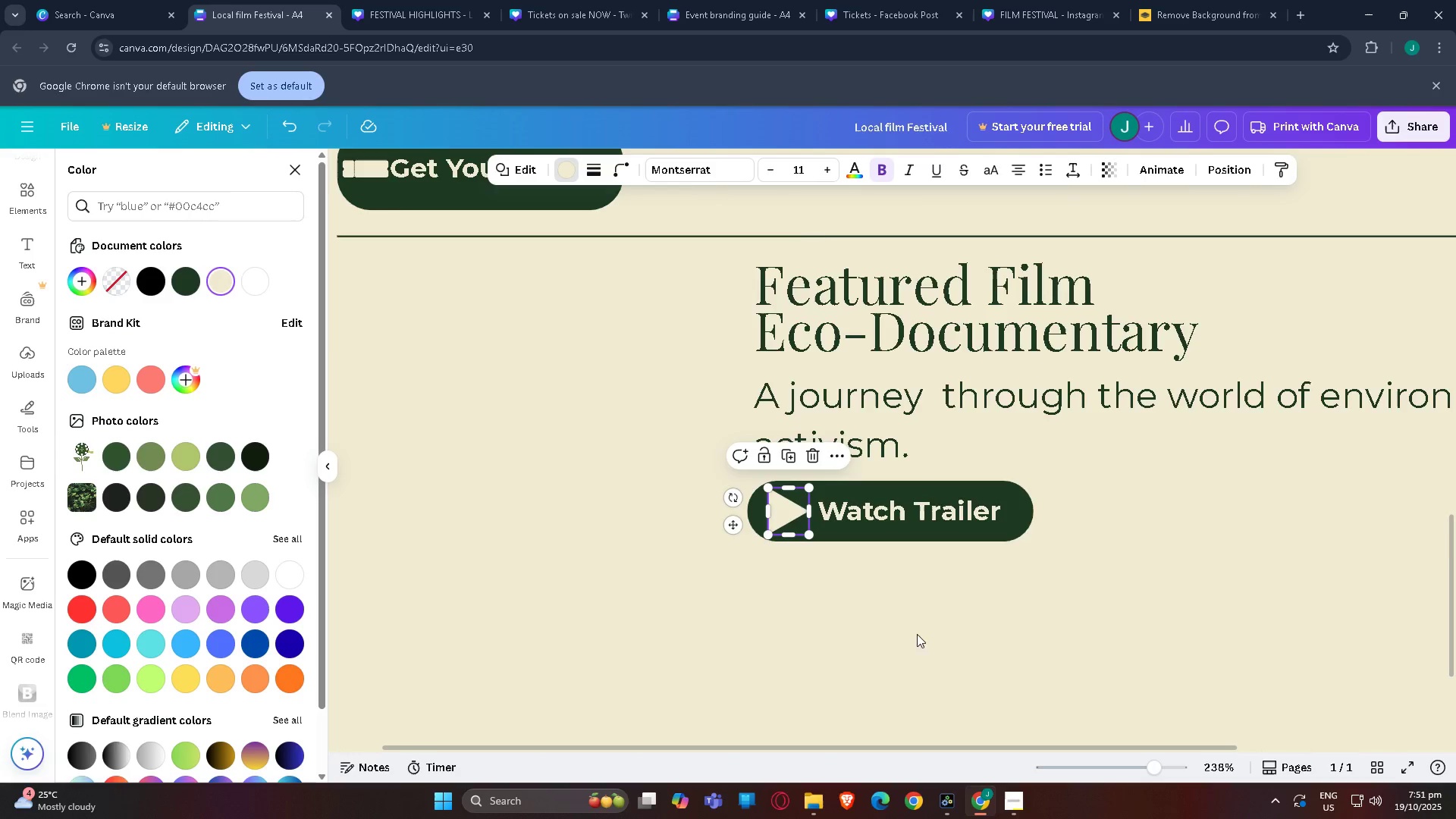 
scroll: coordinate [814, 602], scroll_direction: none, amount: 0.0
 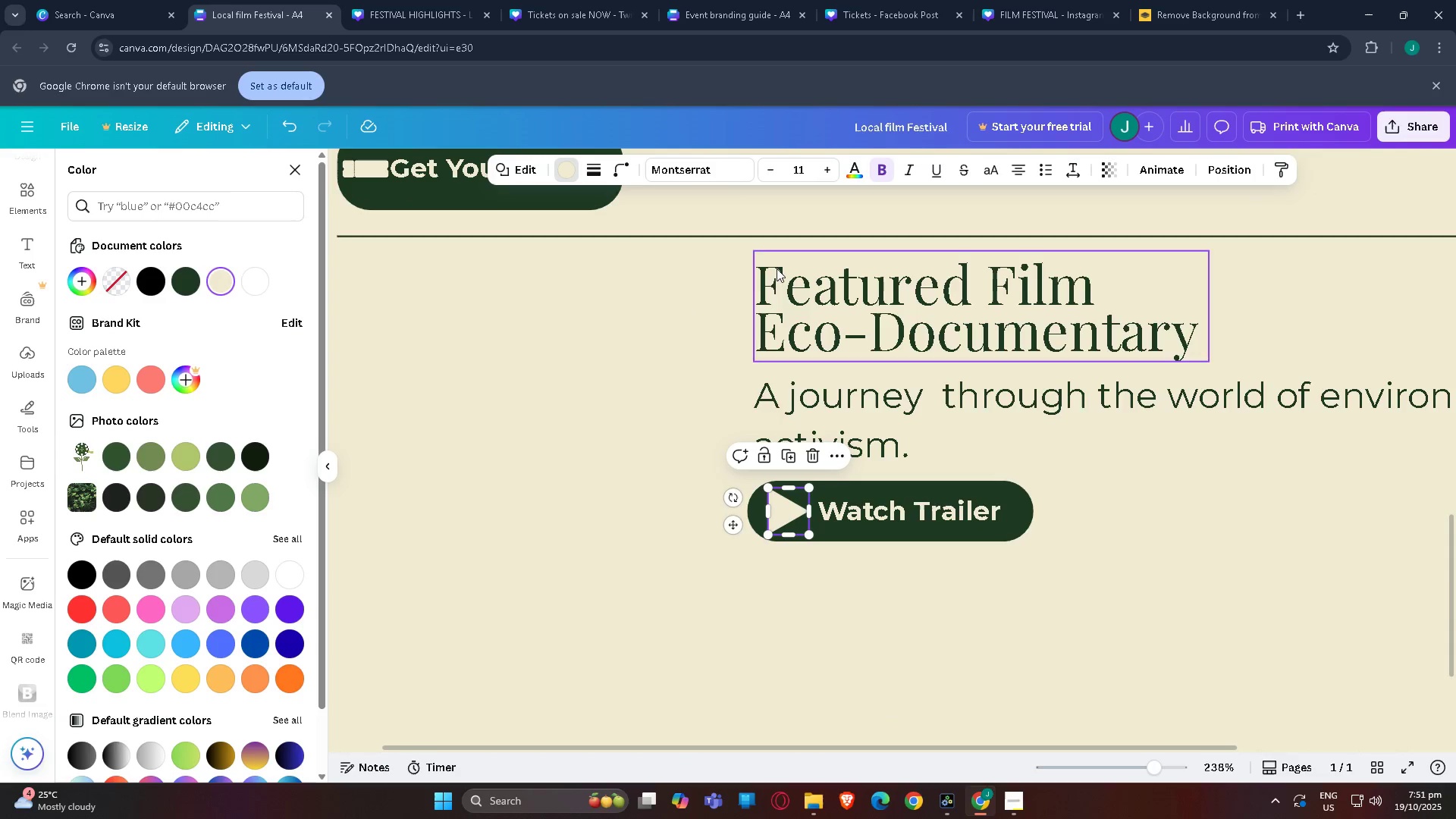 
left_click([777, 238])
 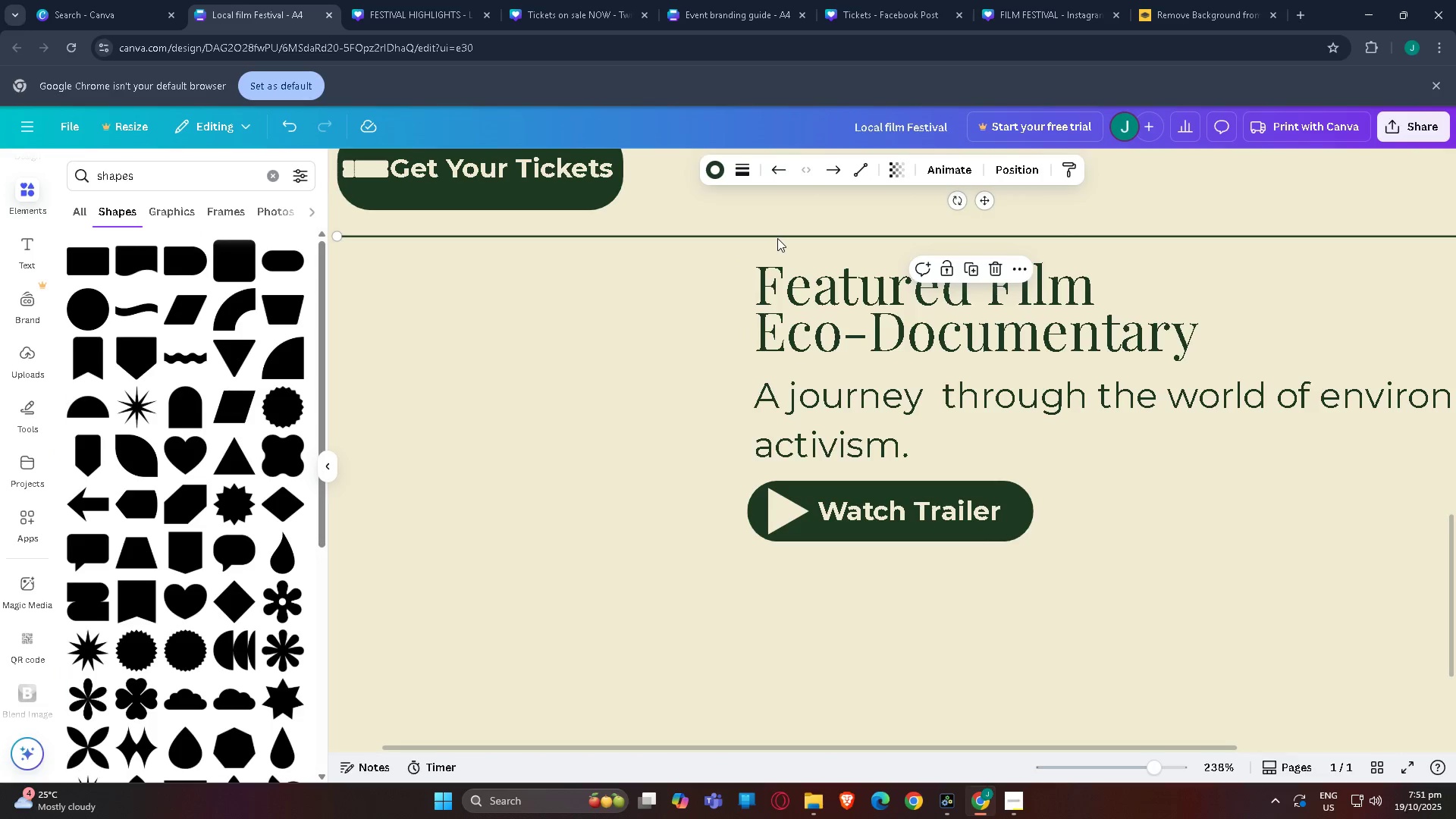 
key(Control+C)
 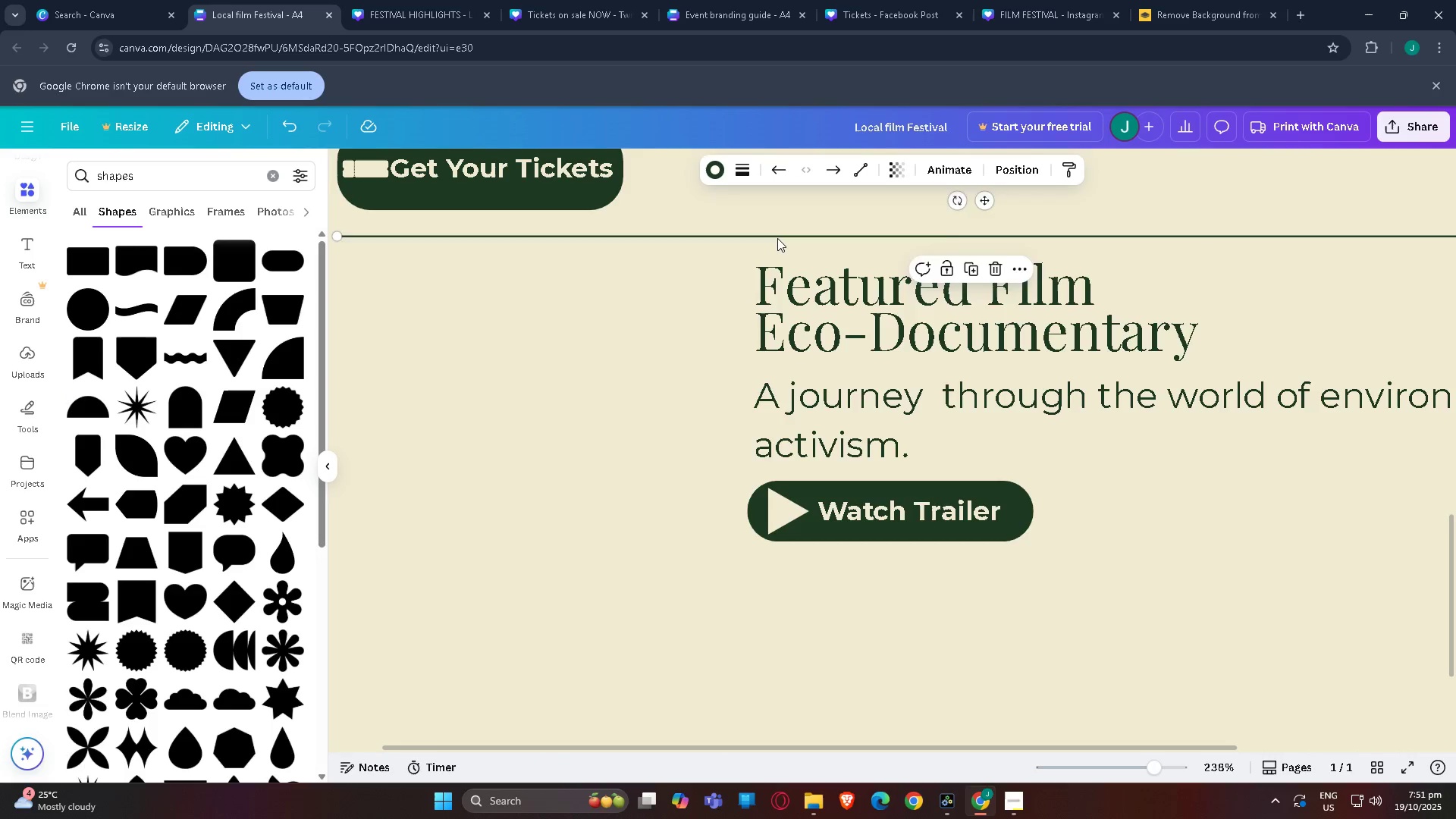 
key(Control+V)
 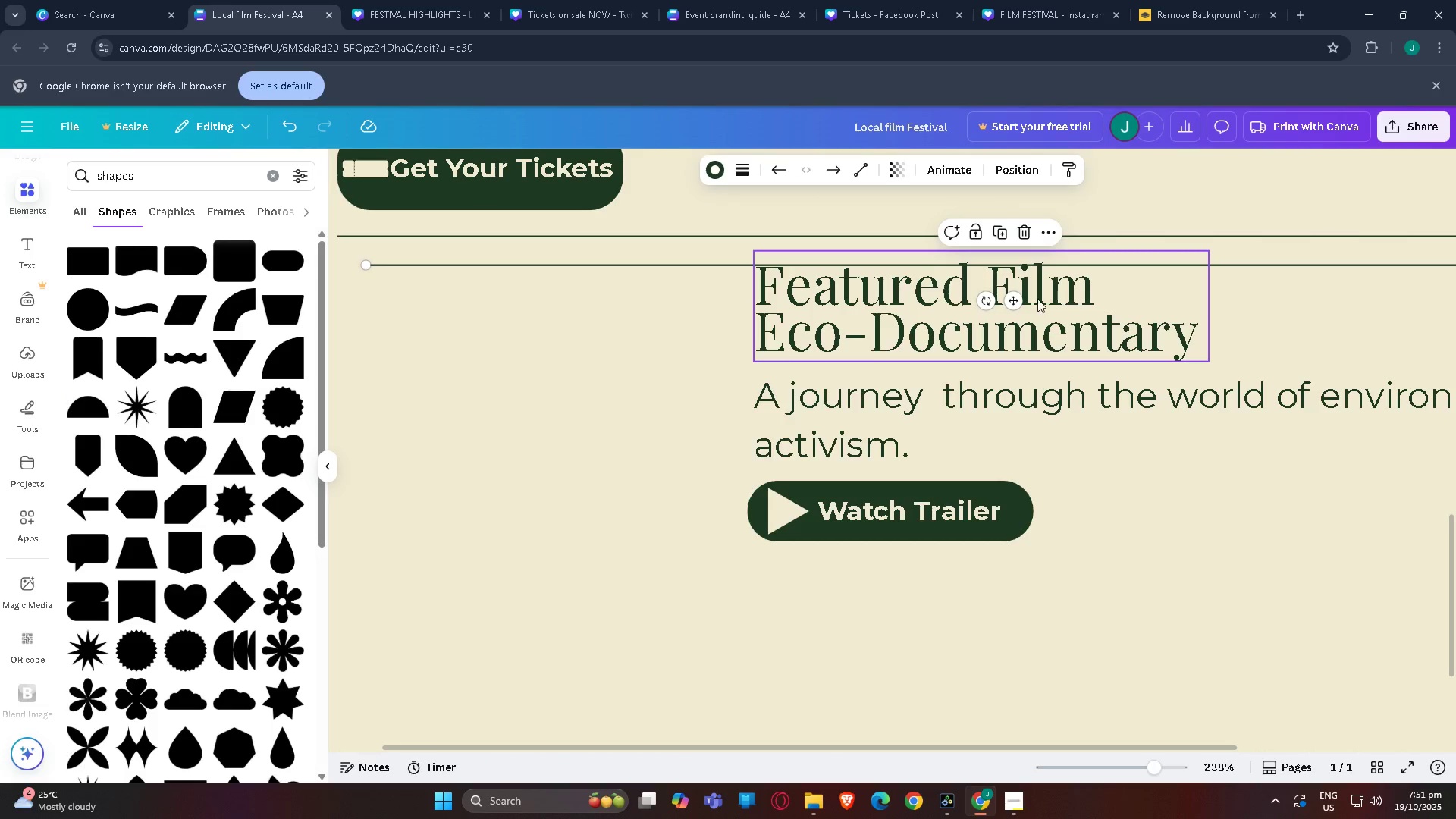 
left_click_drag(start_coordinate=[1018, 301], to_coordinate=[985, 592])
 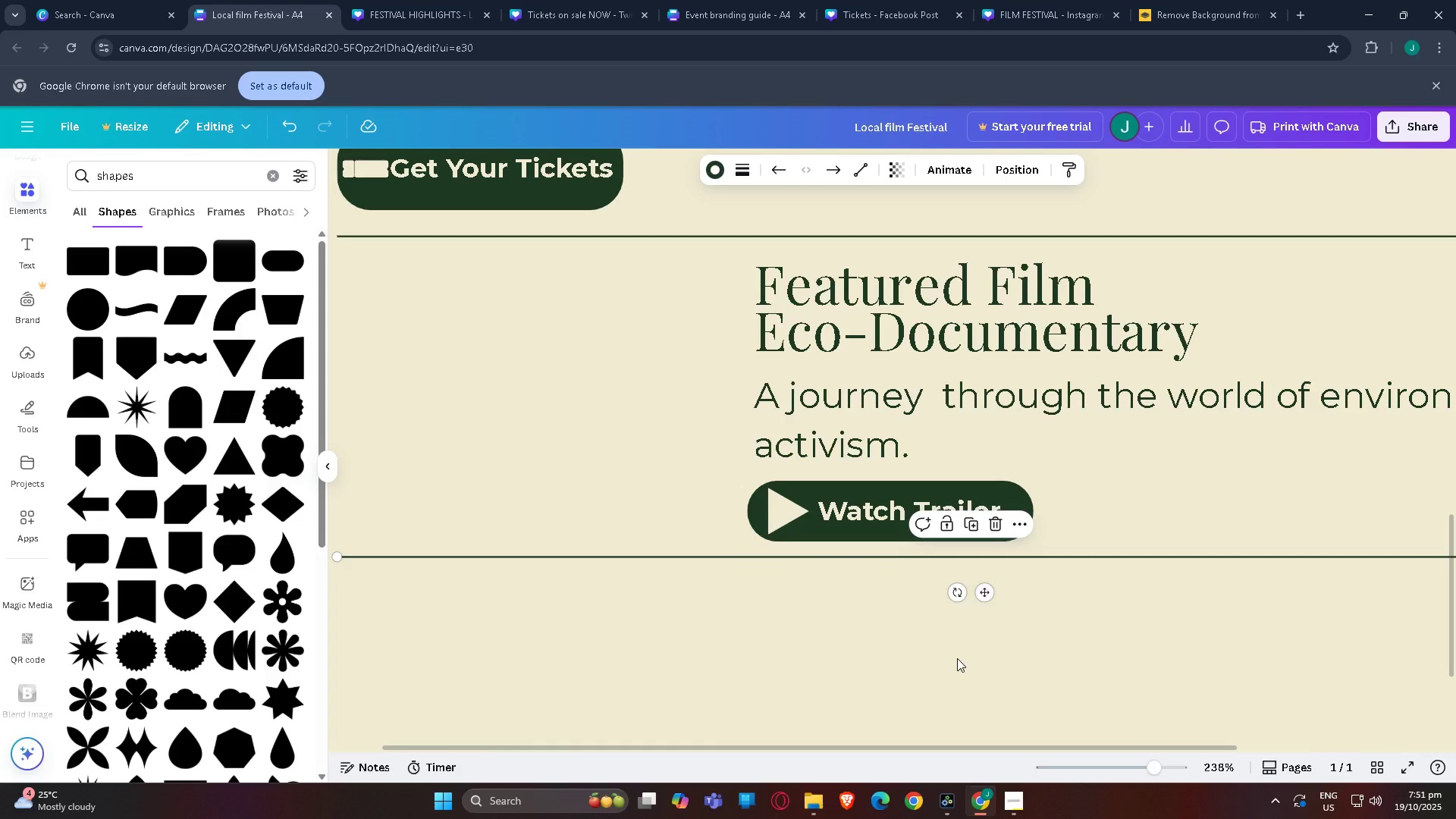 
left_click([957, 658])
 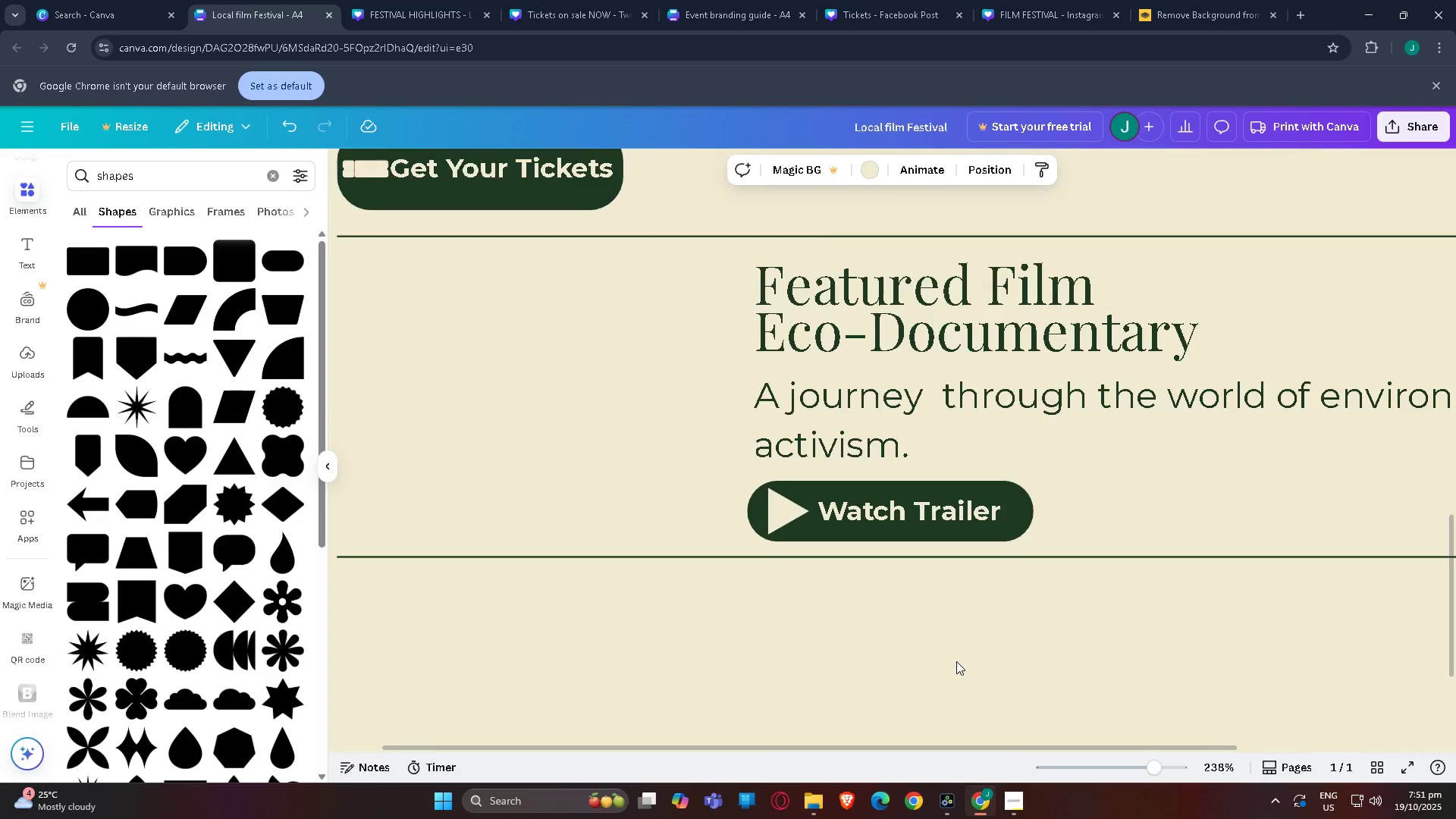 
scroll: coordinate [956, 661], scroll_direction: down, amount: 3.0
 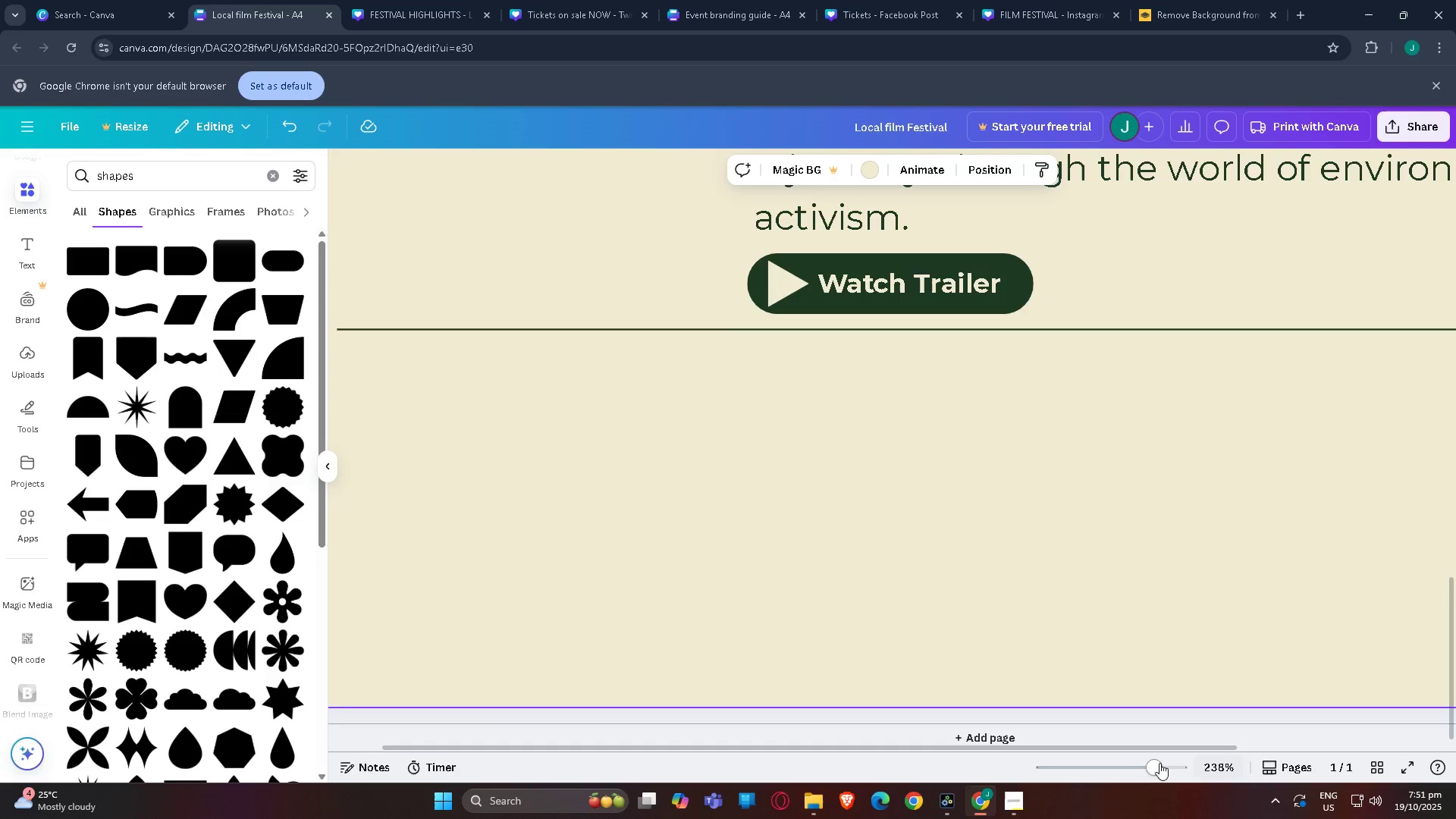 
left_click_drag(start_coordinate=[1137, 770], to_coordinate=[1124, 768])
 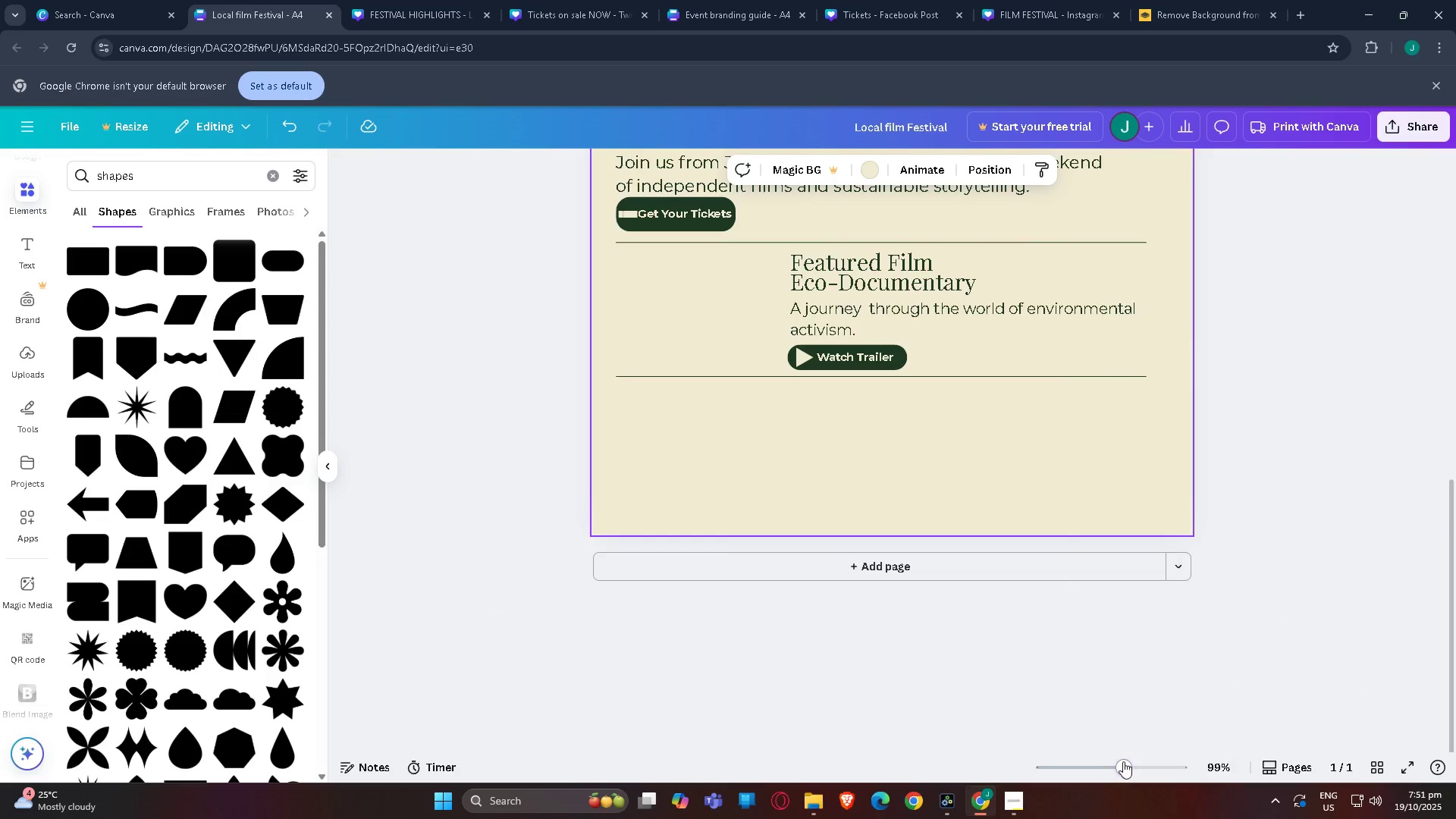 
scroll: coordinate [1233, 481], scroll_direction: up, amount: 8.0
 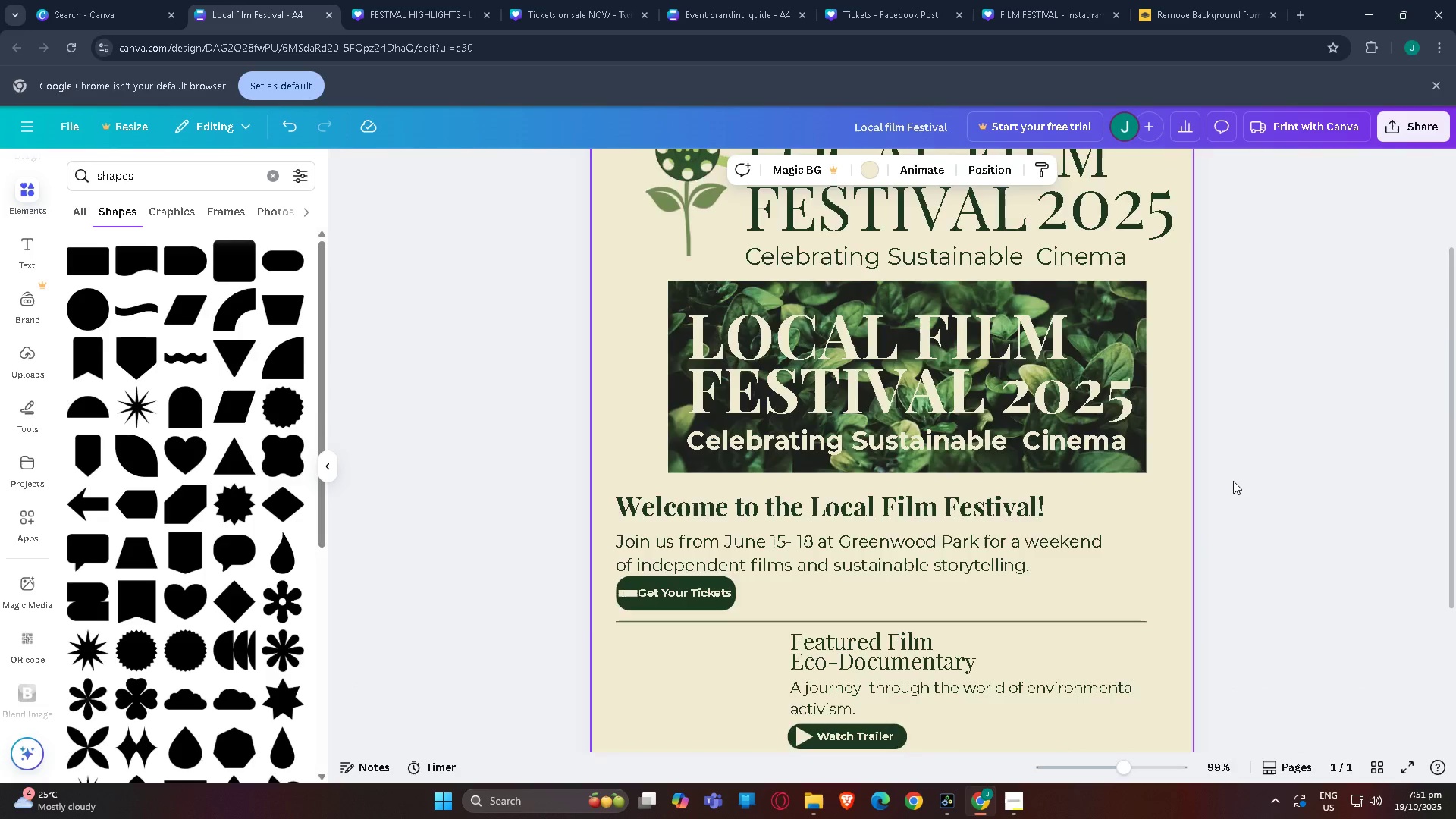 
scroll: coordinate [1233, 481], scroll_direction: down, amount: 3.0
 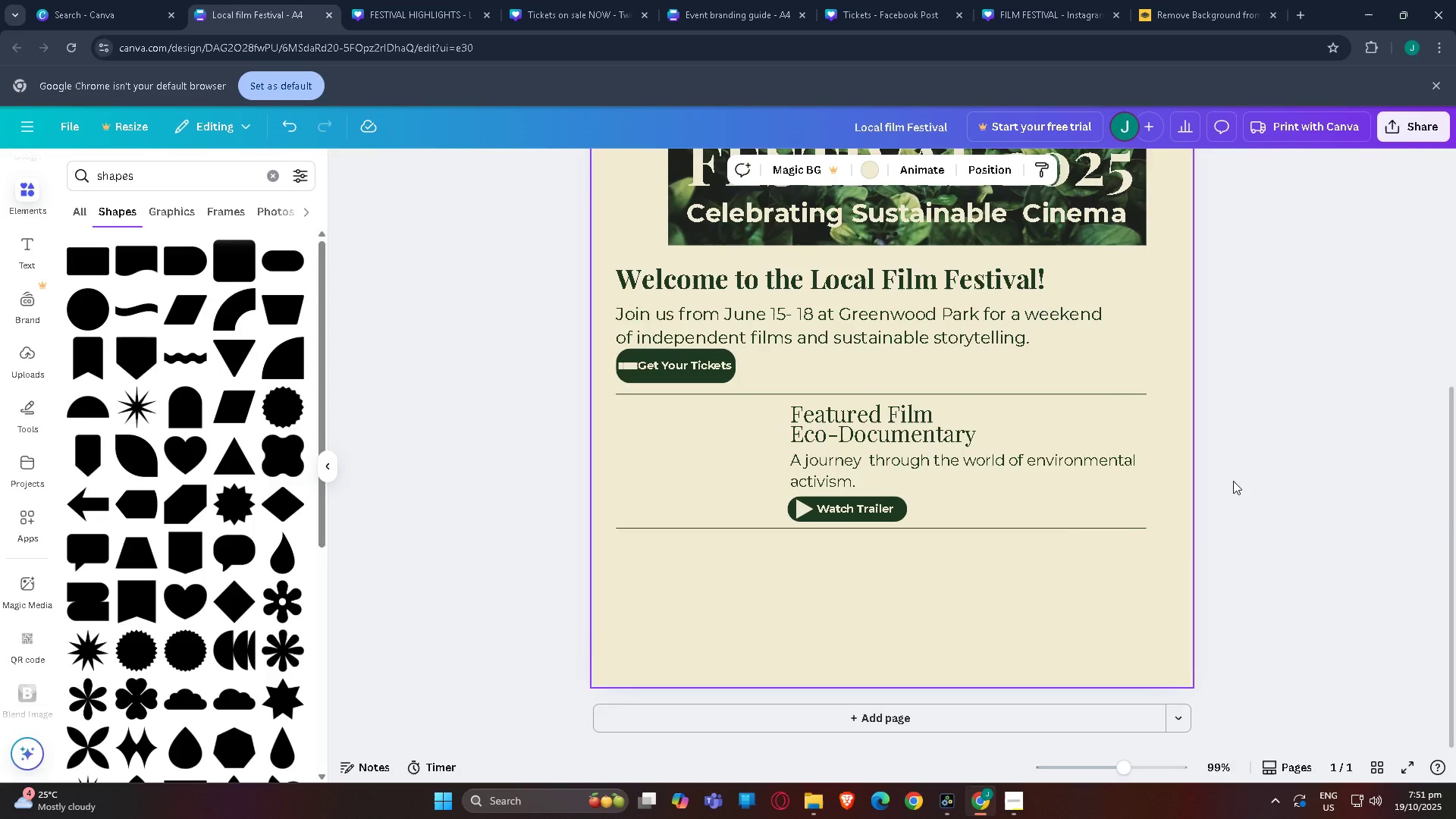 
wait(8.77)
 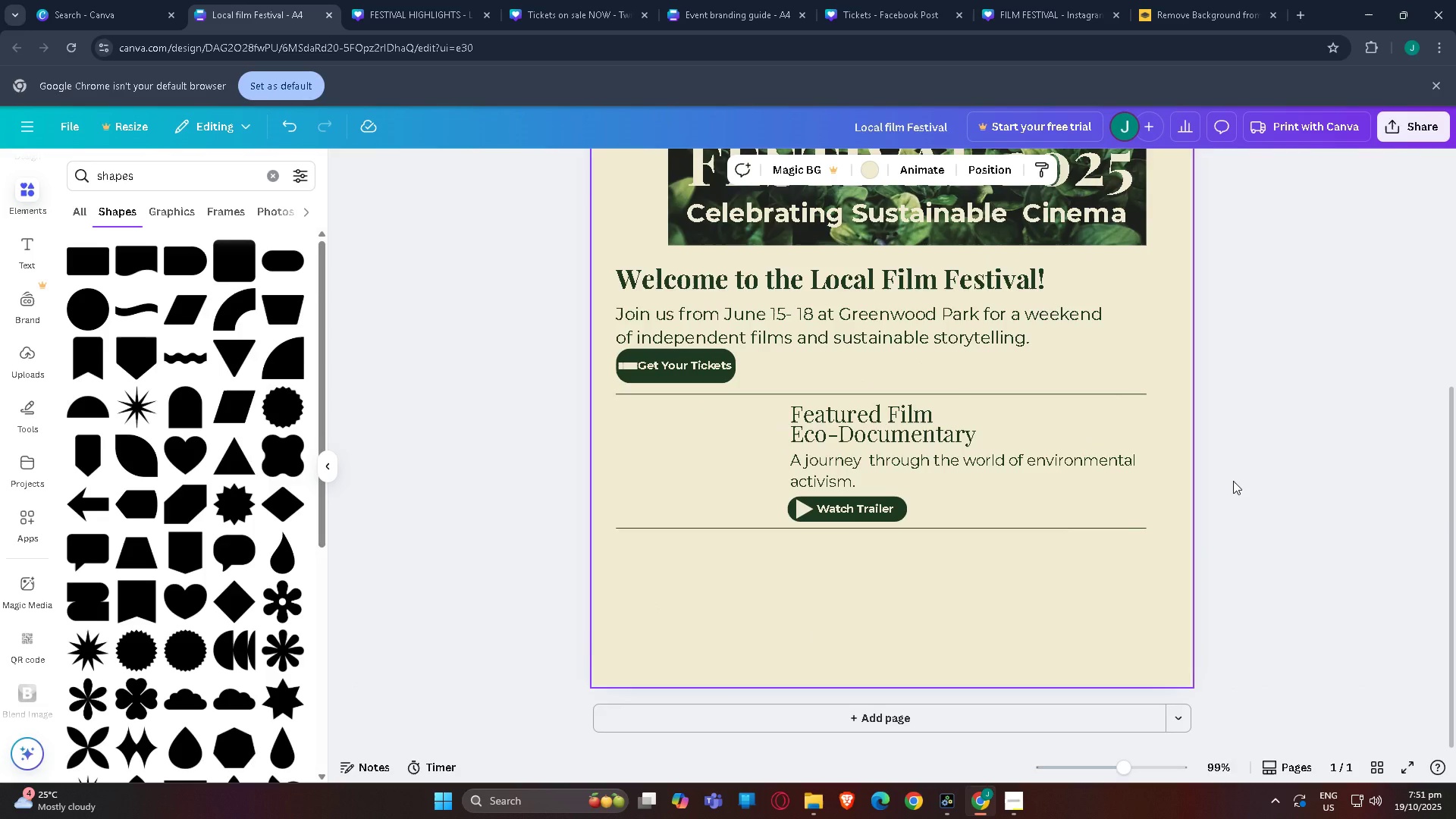 
left_click([1142, 770])
 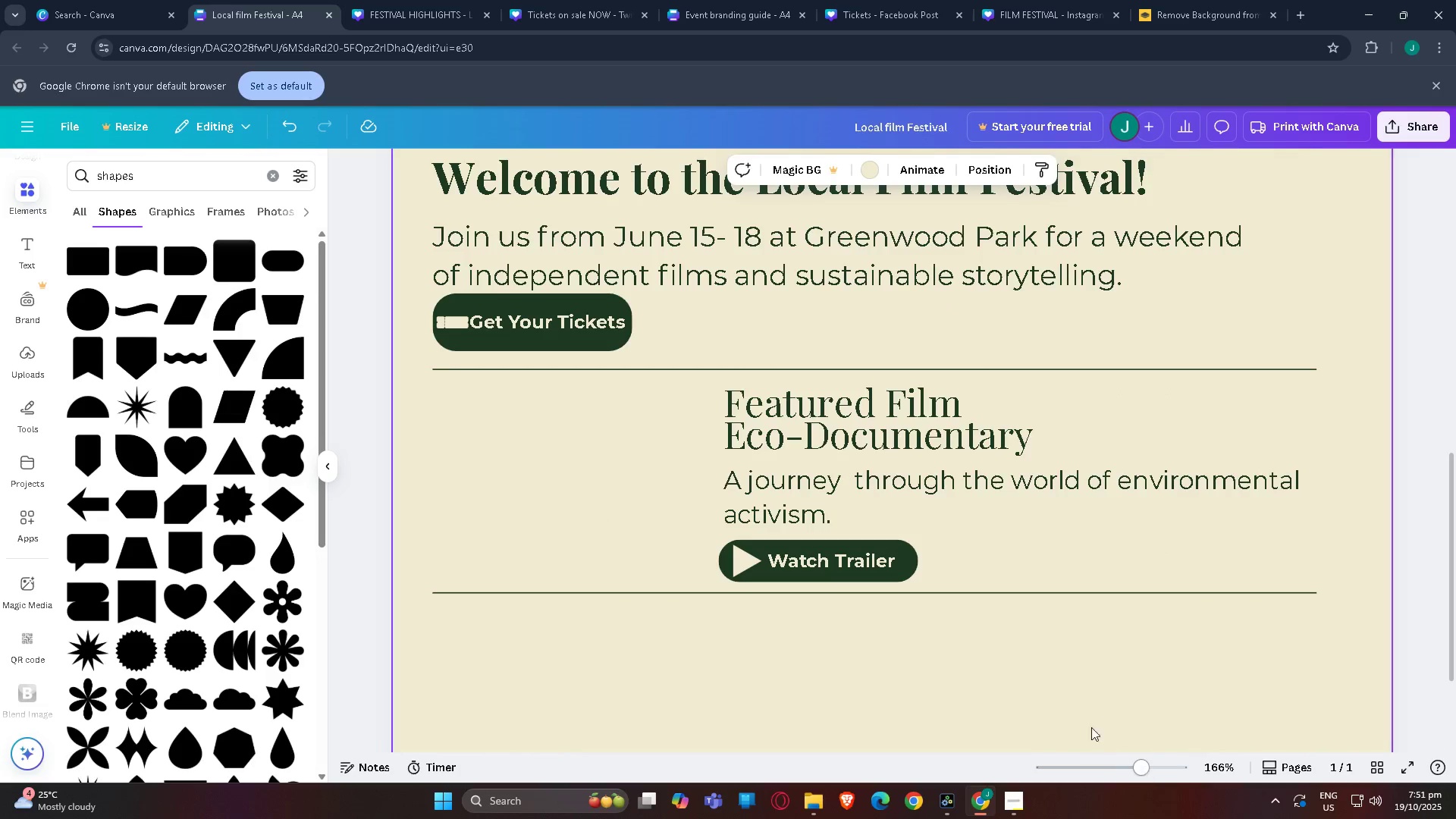 
scroll: coordinate [929, 646], scroll_direction: down, amount: 2.0
 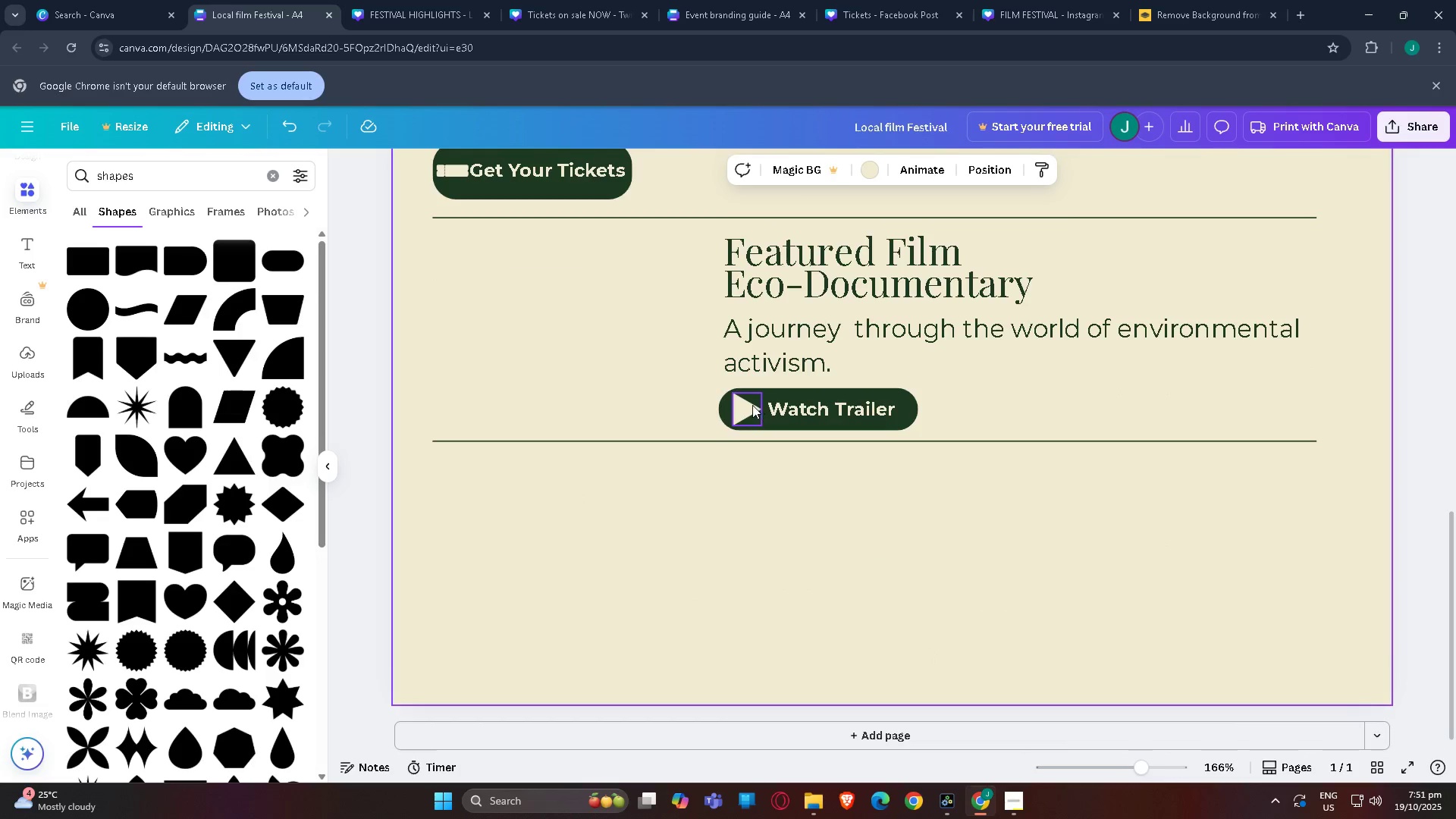 
left_click([752, 405])
 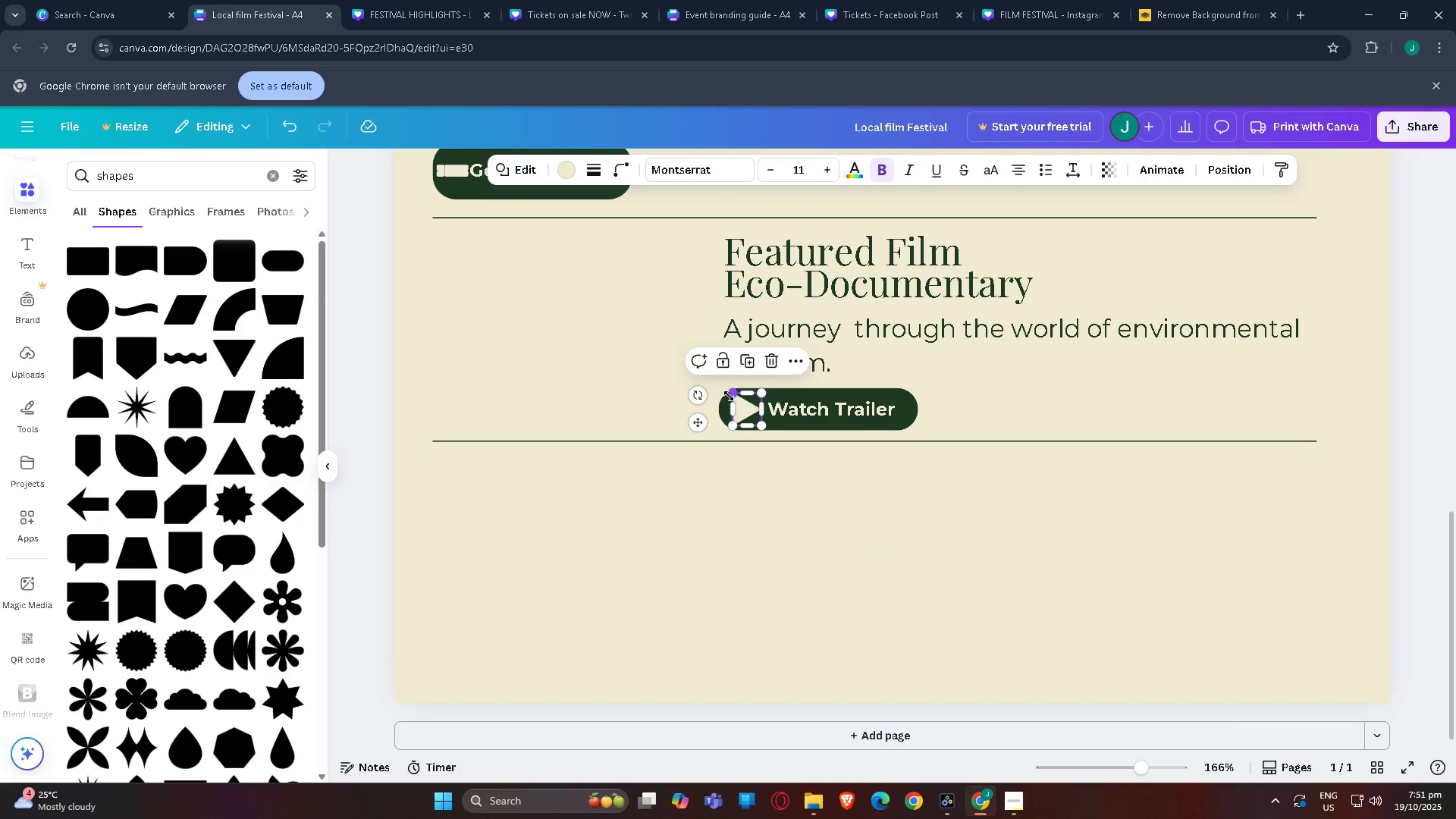 
left_click_drag(start_coordinate=[729, 396], to_coordinate=[733, 398])
 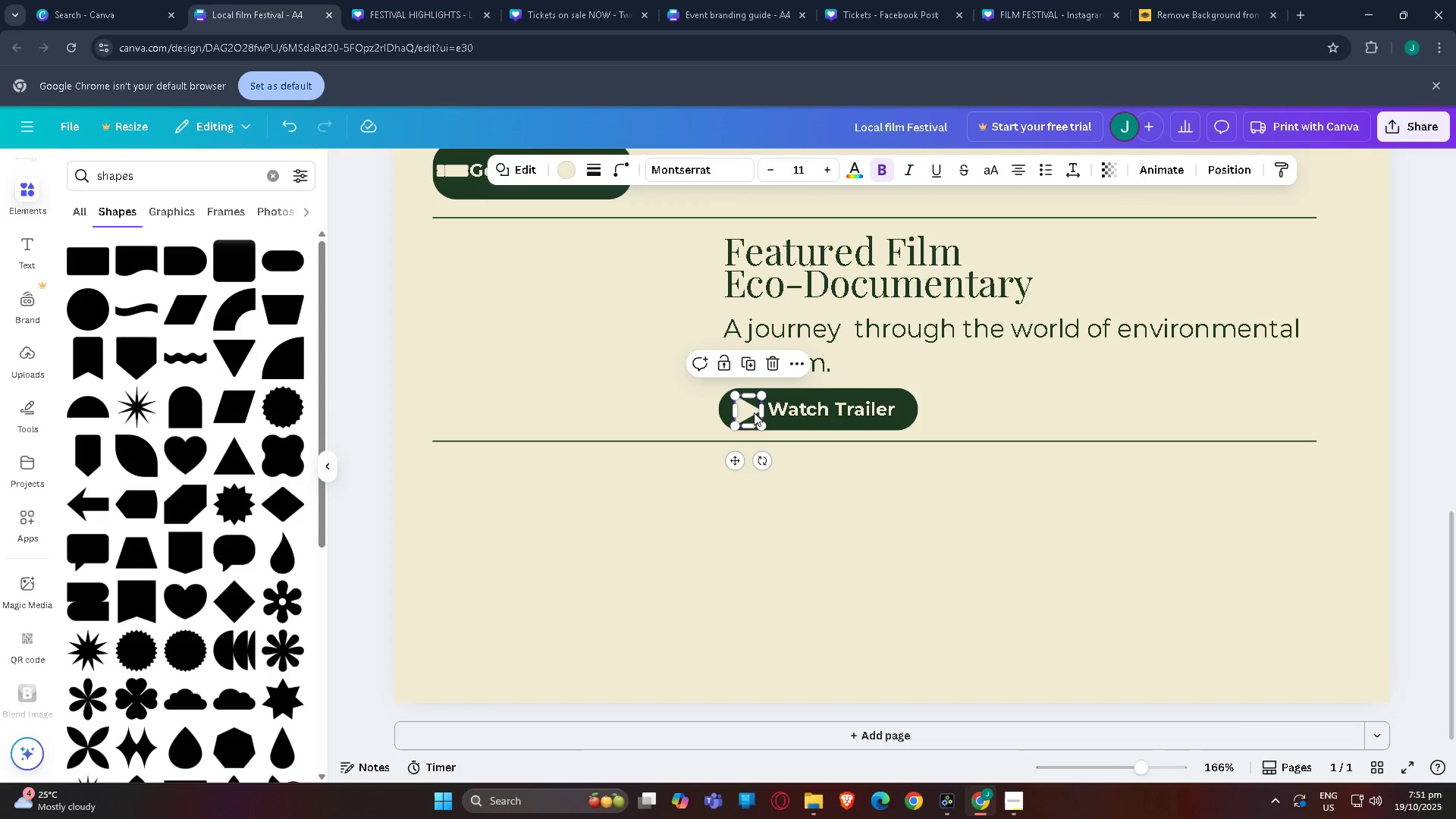 
left_click_drag(start_coordinate=[754, 413], to_coordinate=[749, 410])
 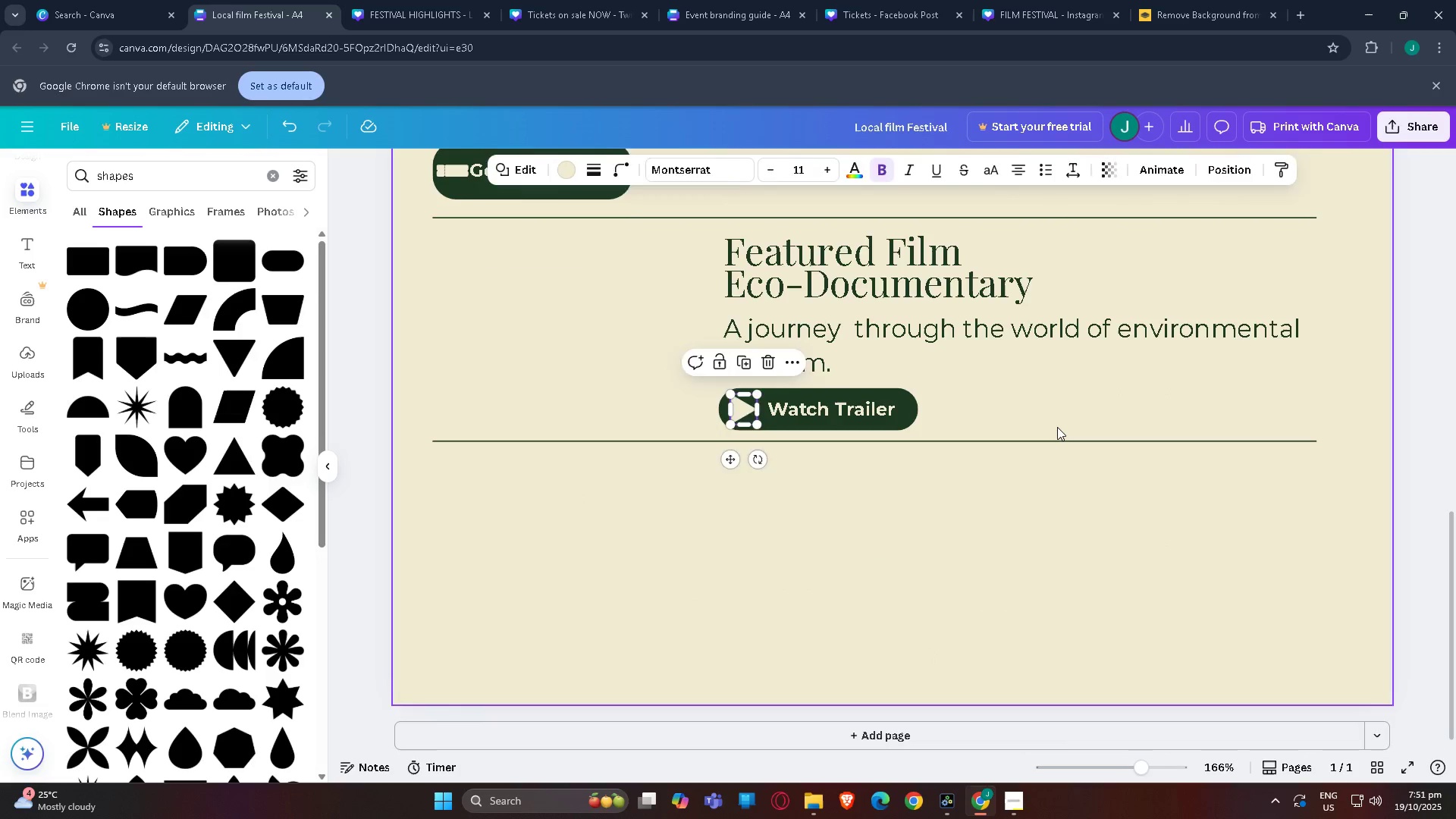 
left_click([1057, 427])
 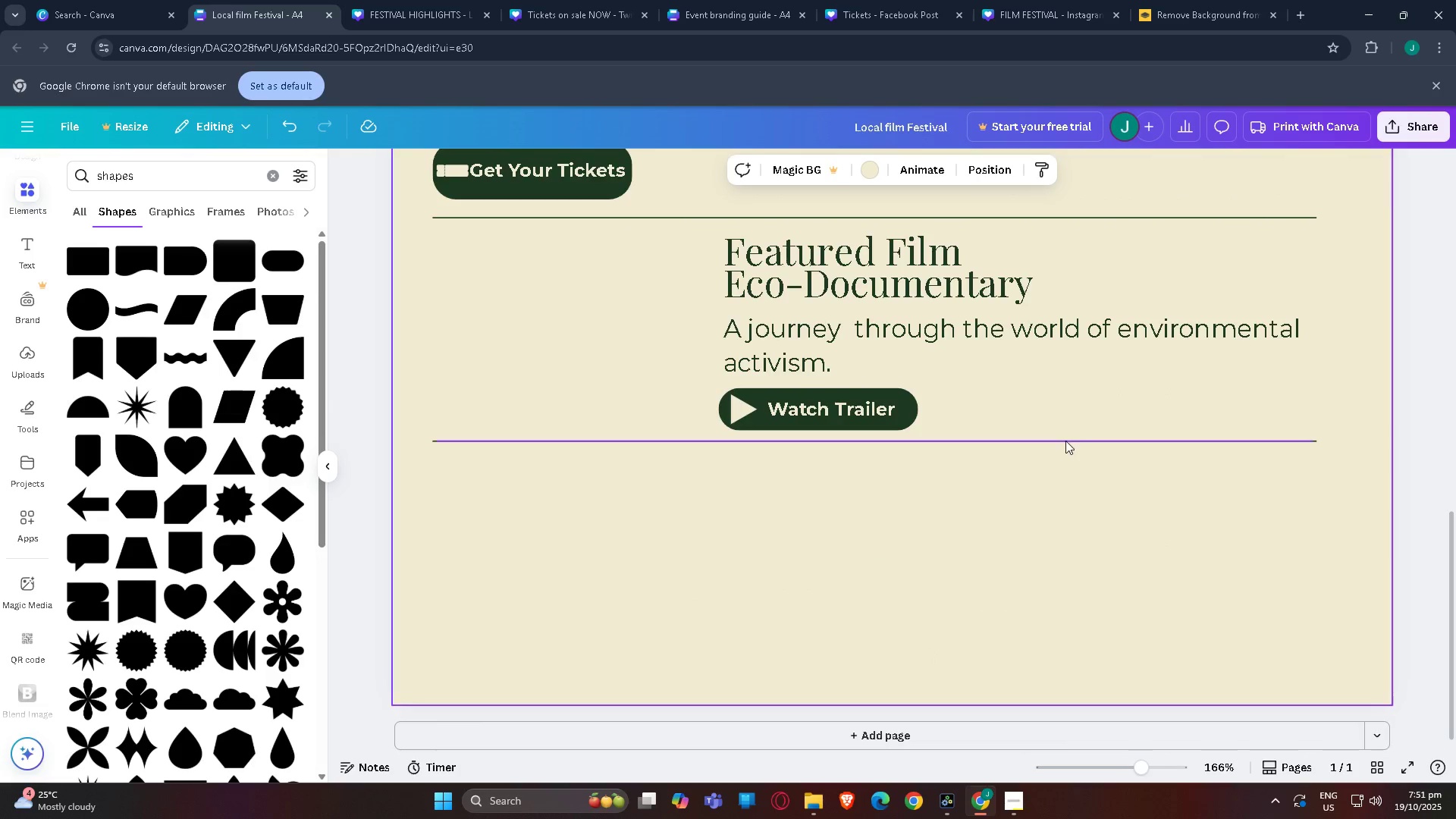 
scroll: coordinate [1046, 500], scroll_direction: none, amount: 0.0
 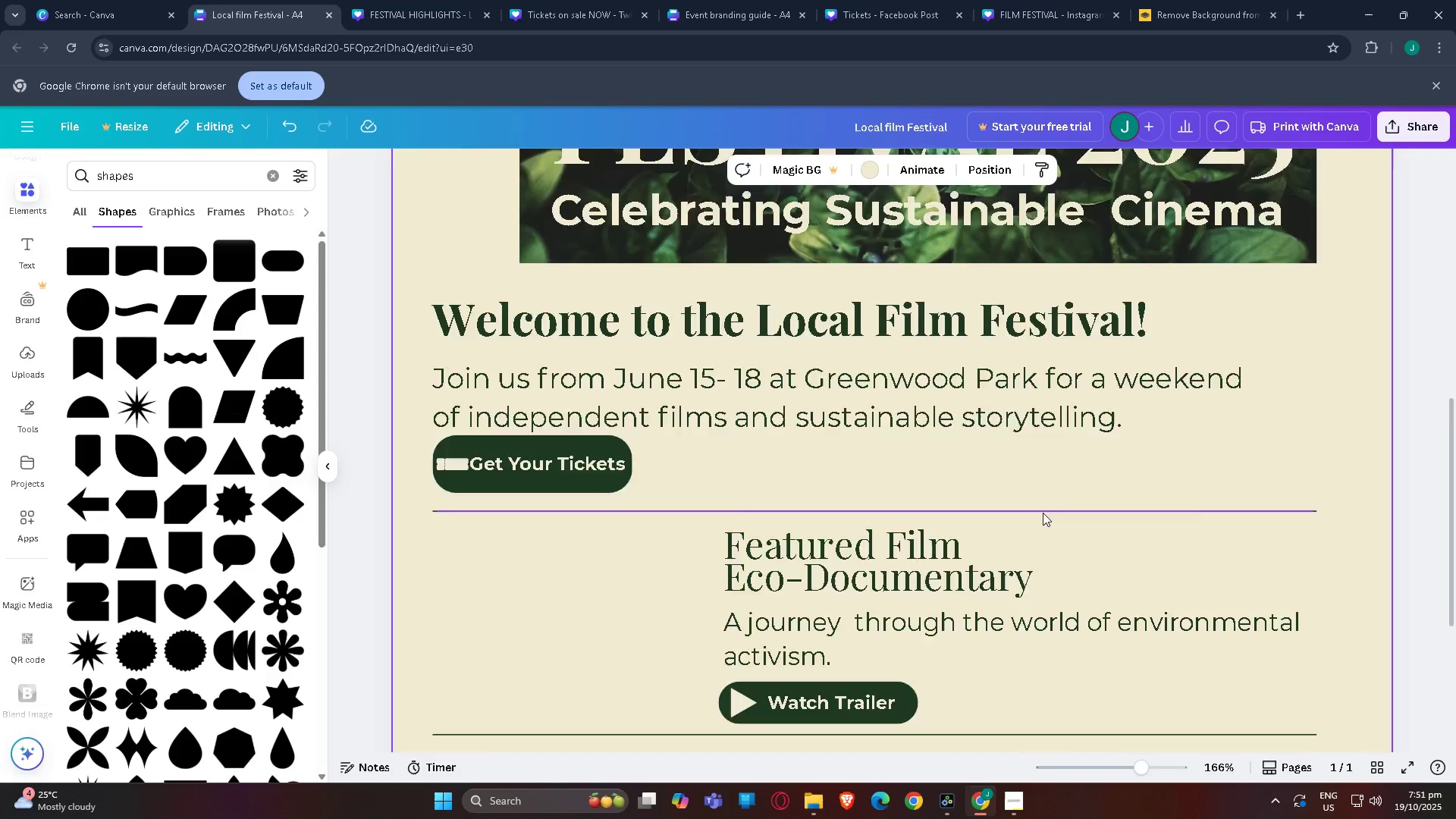 
scroll: coordinate [1033, 544], scroll_direction: down, amount: 3.0
 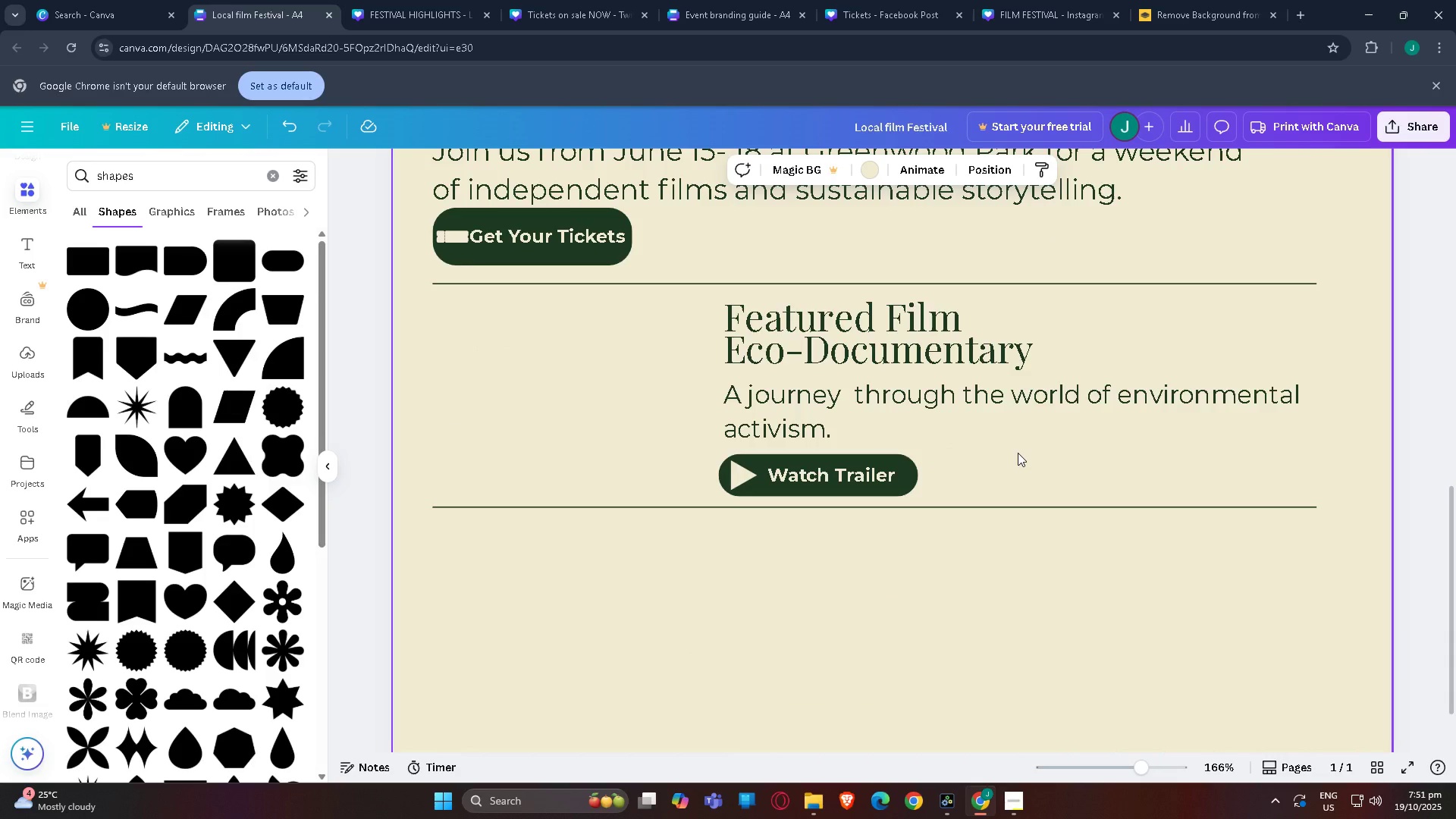 
wait(6.37)
 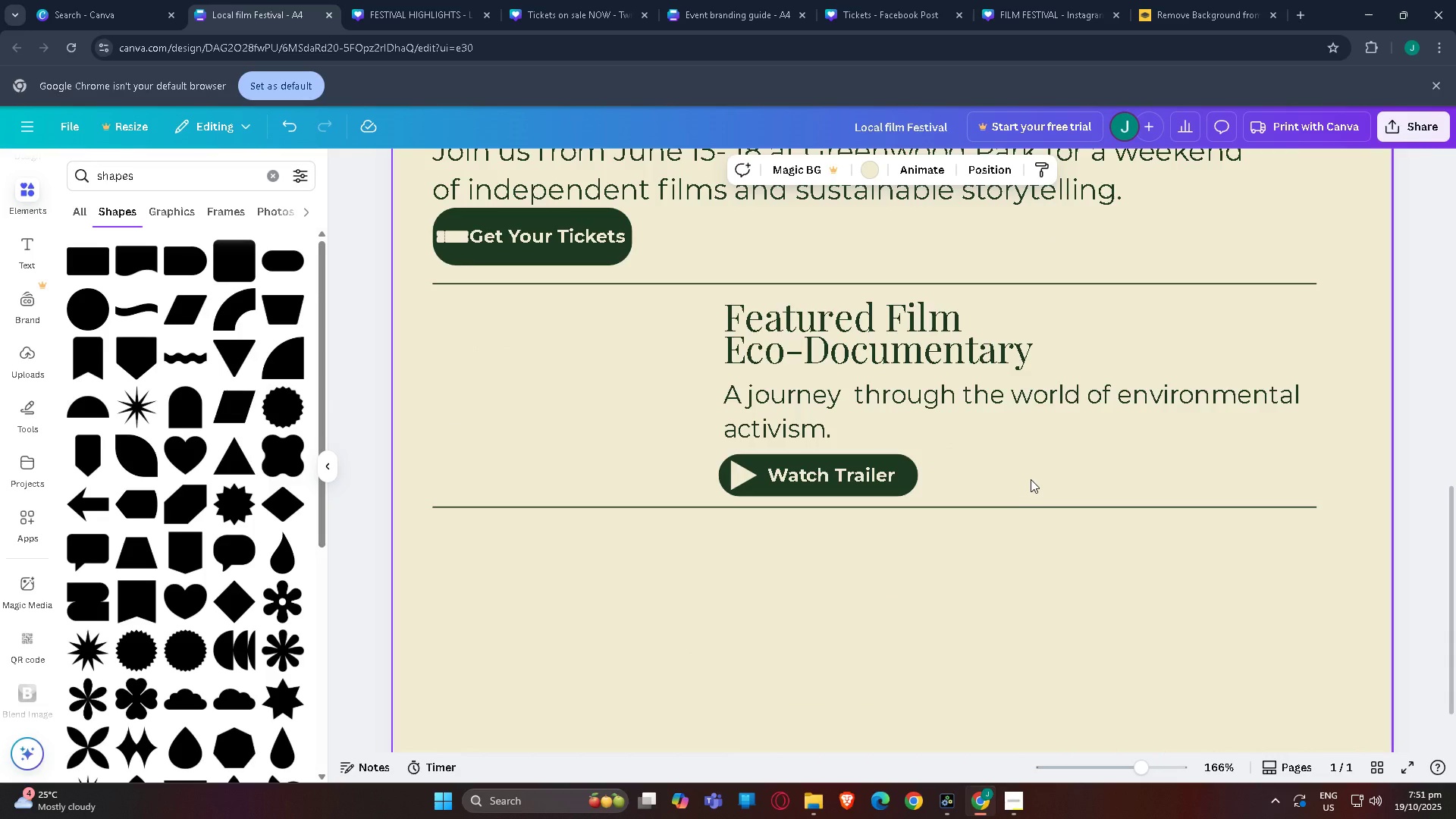 
scroll: coordinate [541, 372], scroll_direction: up, amount: 11.0
 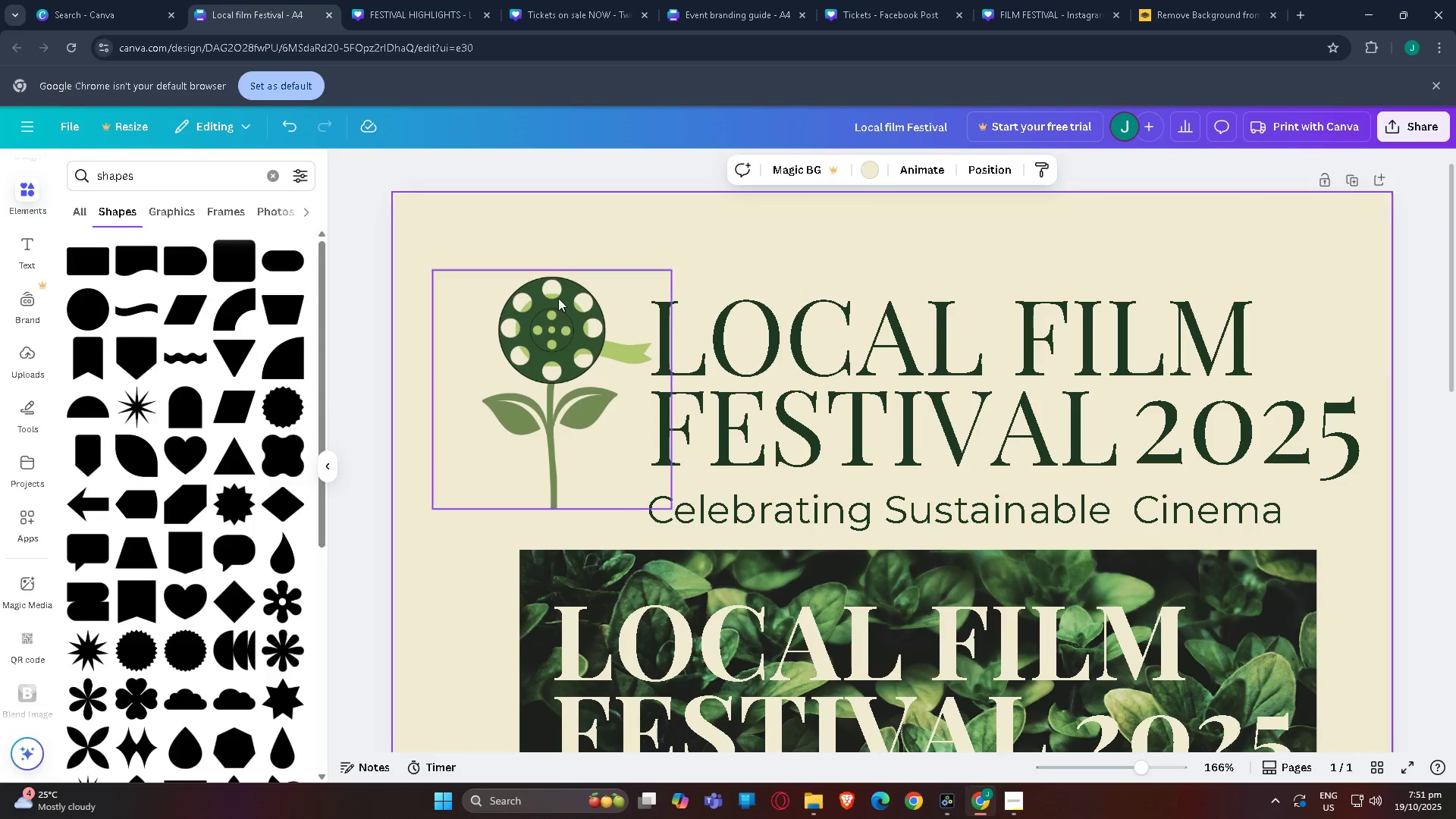 
left_click([565, 317])
 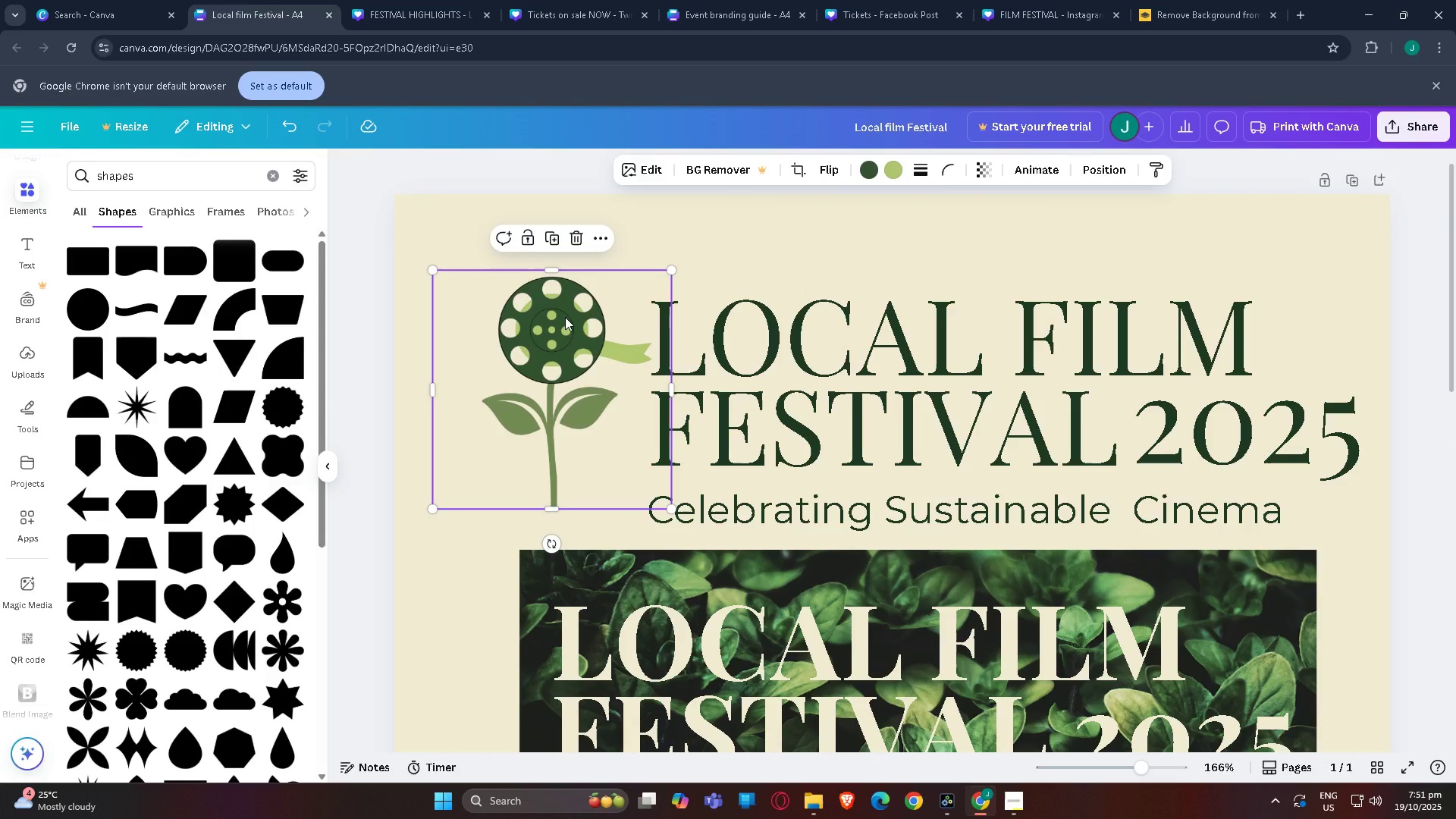 
key(Control+C)
 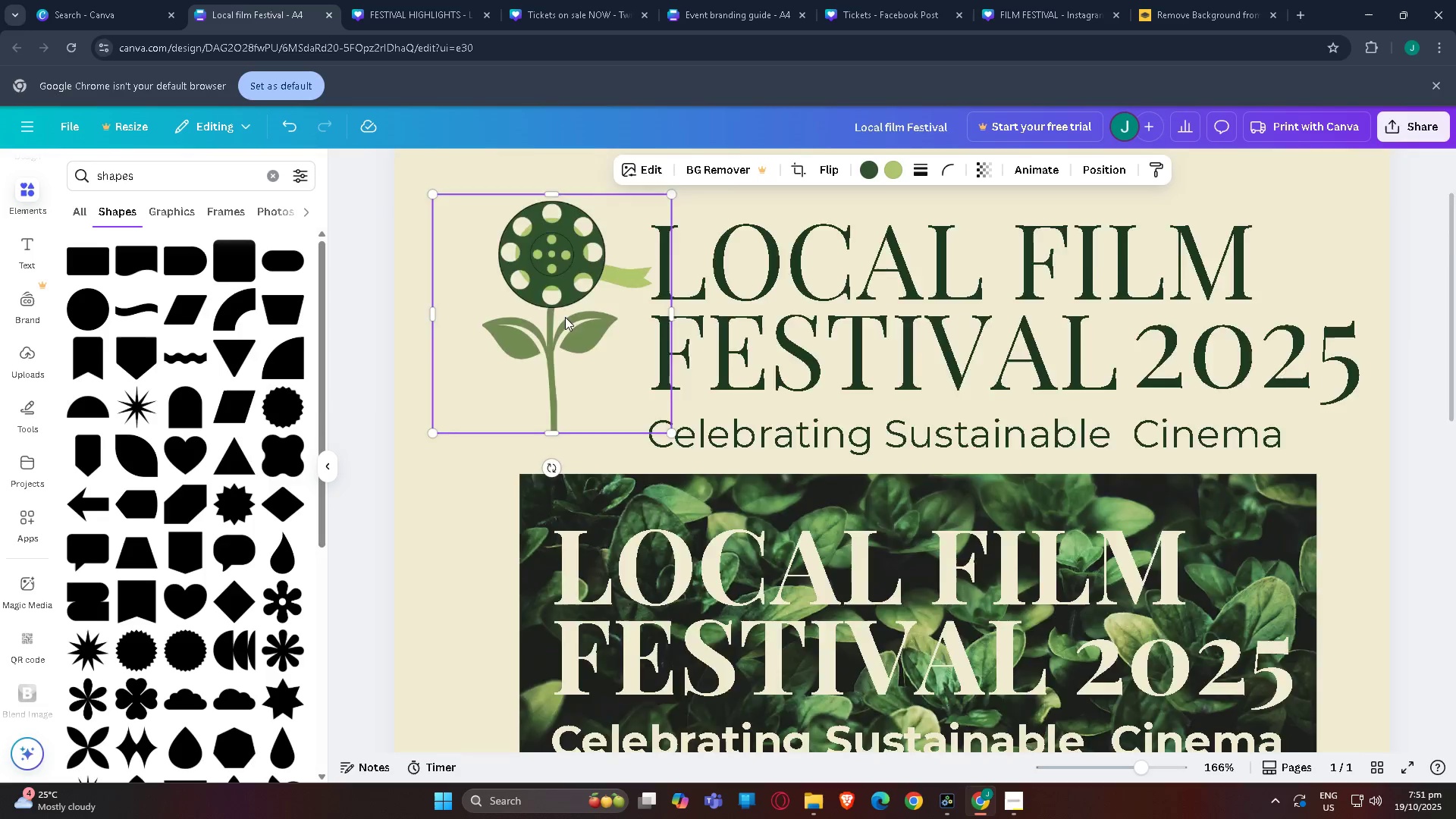 
scroll: coordinate [552, 450], scroll_direction: down, amount: 15.0
 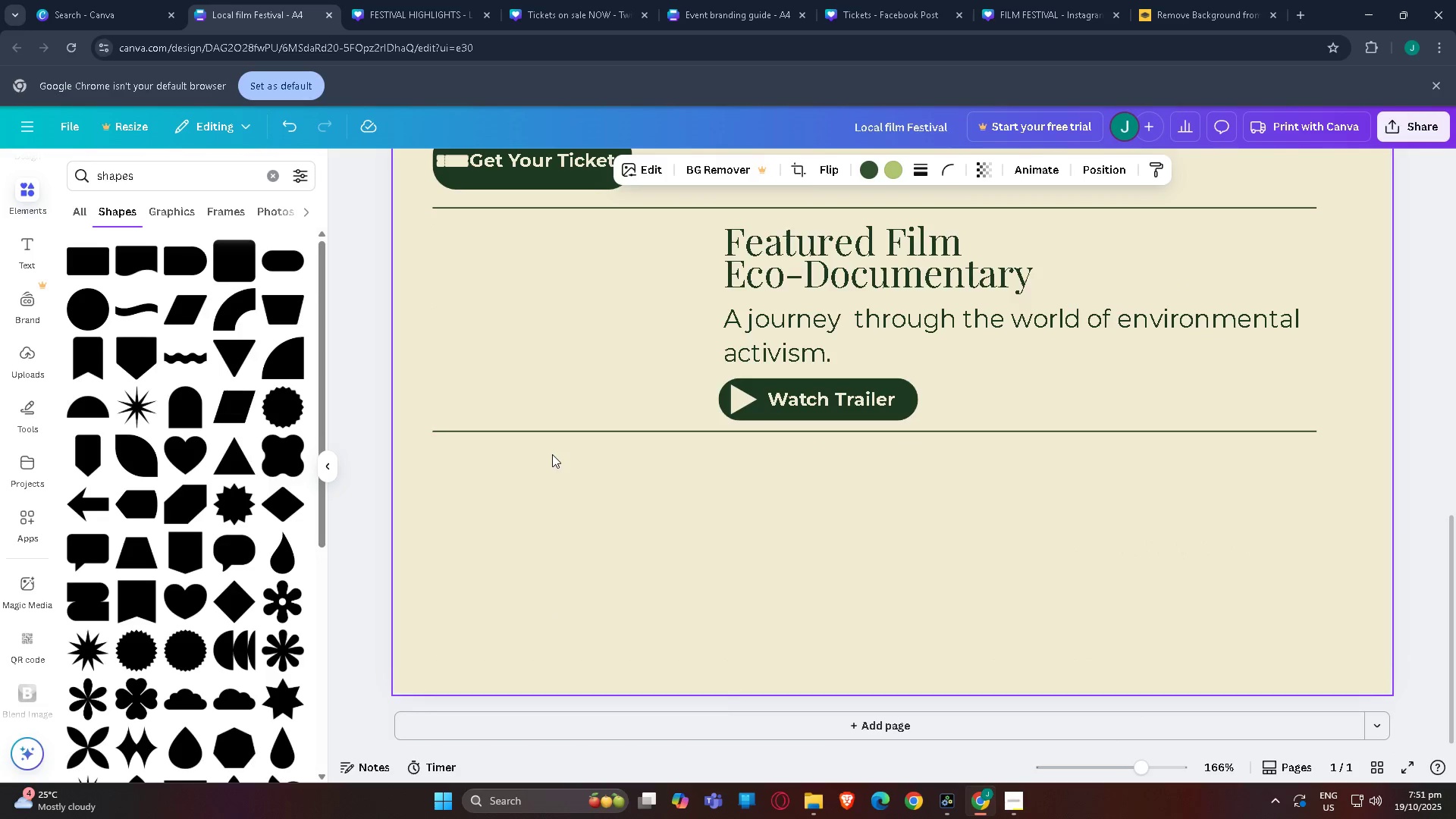 
key(Control+V)
 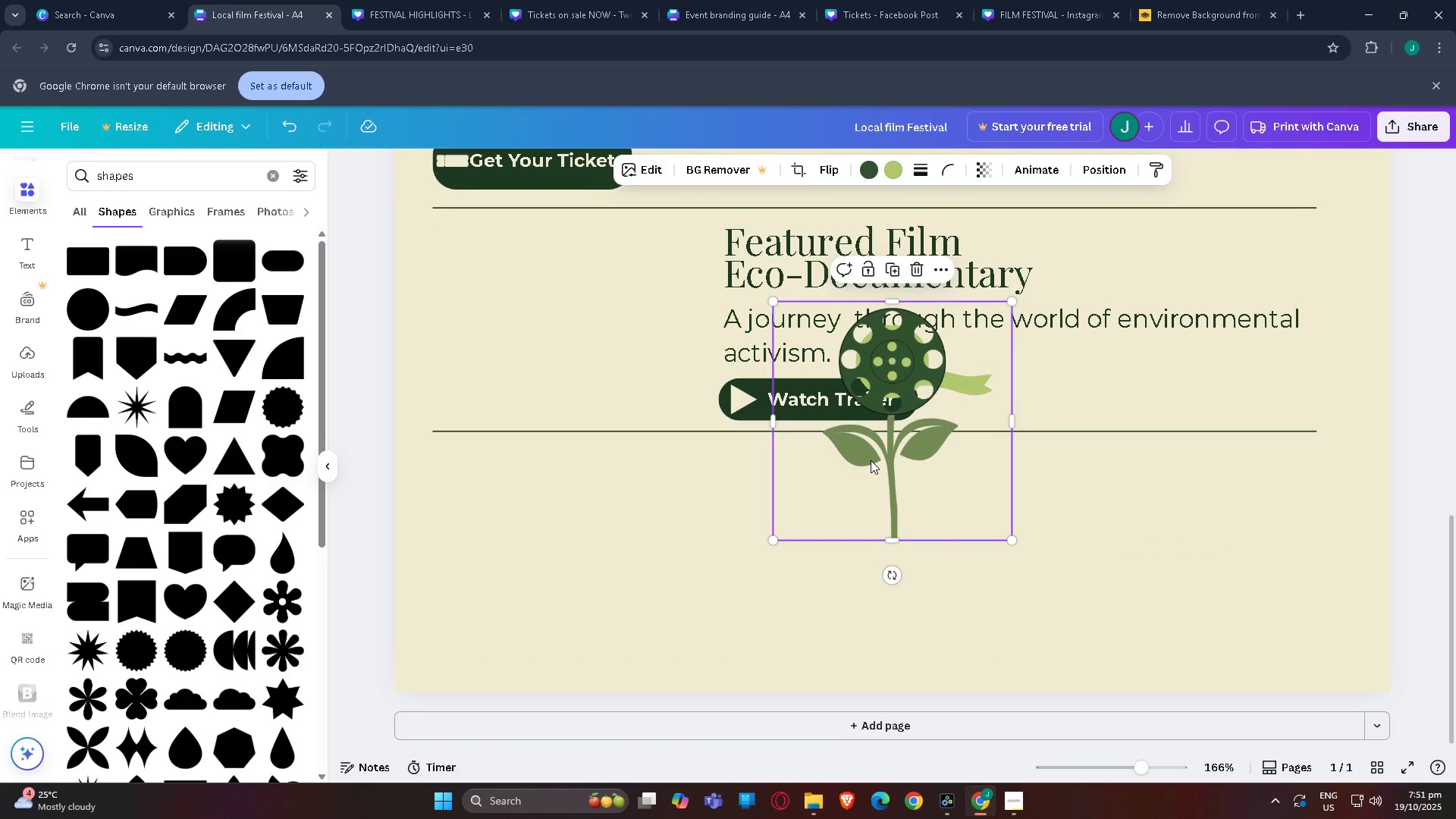 
left_click_drag(start_coordinate=[871, 460], to_coordinate=[508, 598])
 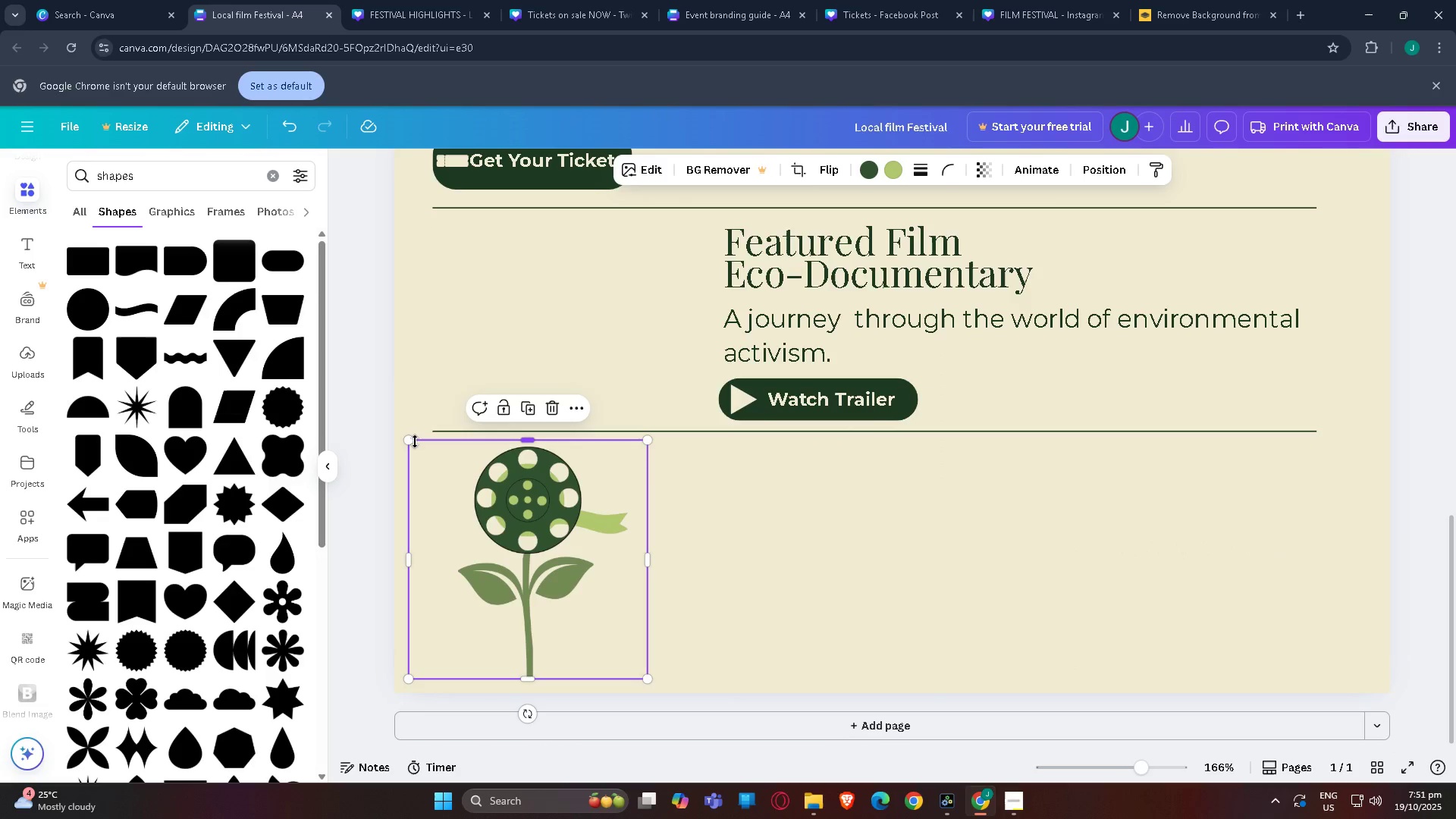 
left_click([415, 441])
 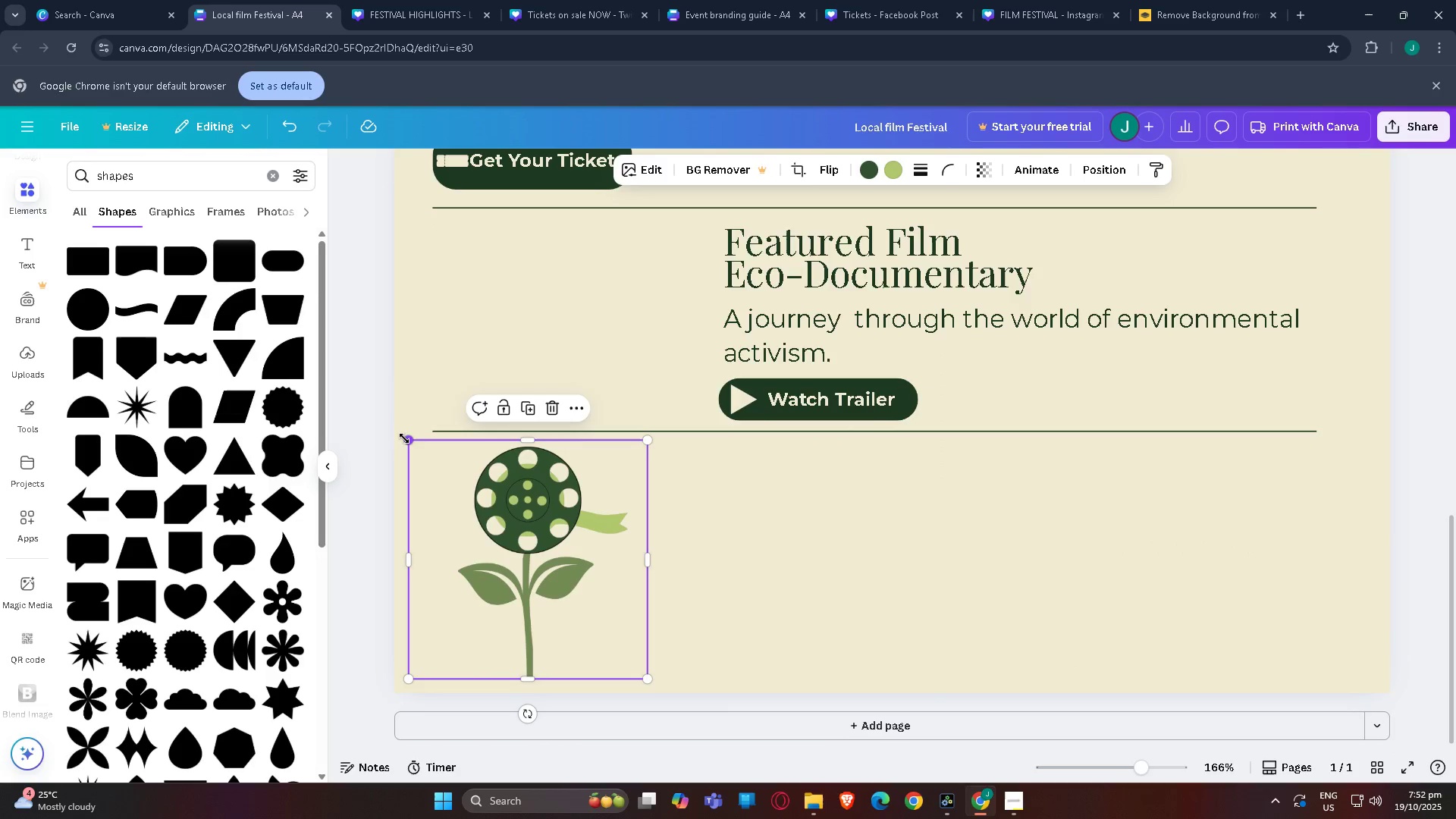 
left_click_drag(start_coordinate=[404, 438], to_coordinate=[462, 474])
 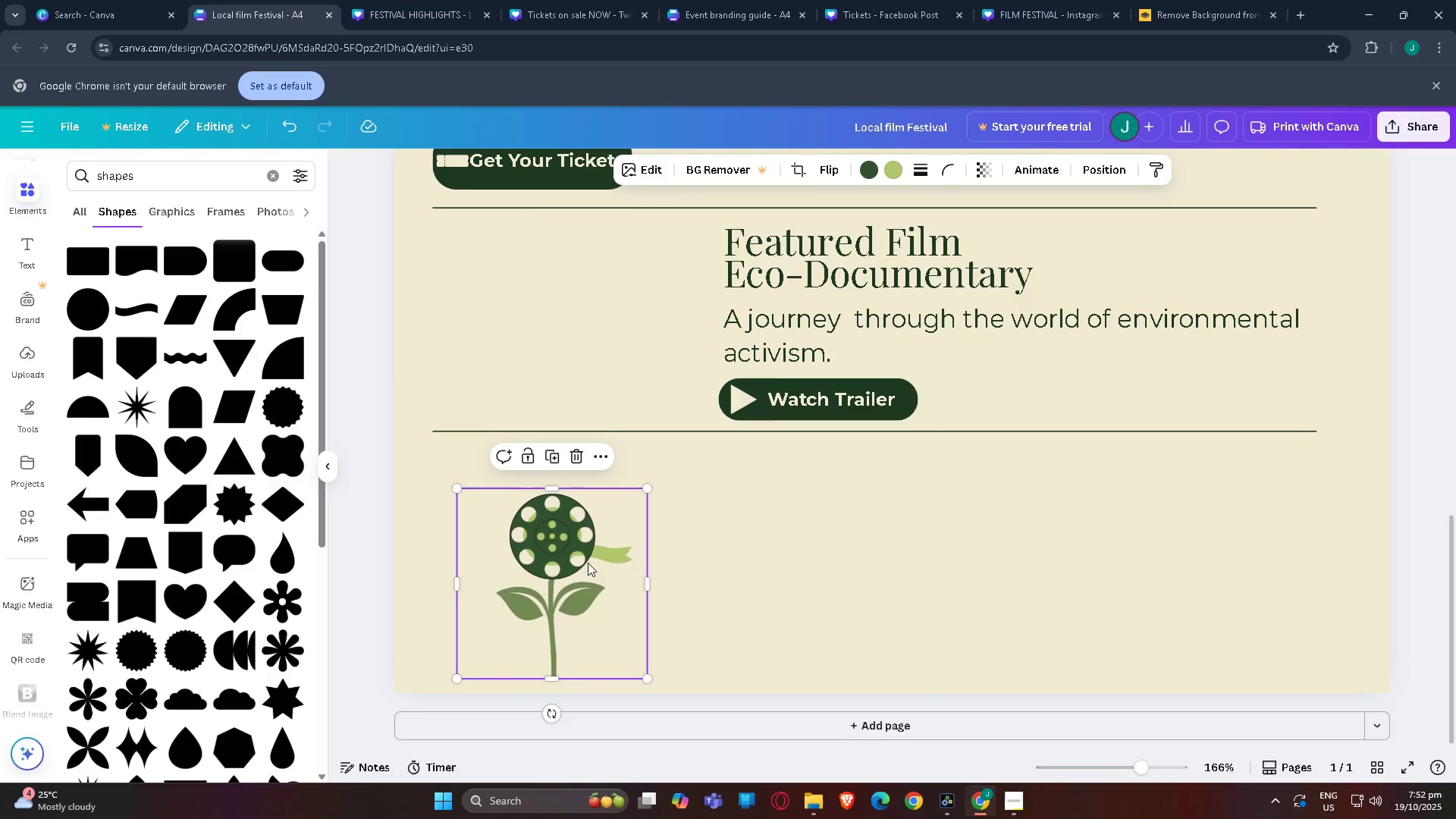 
left_click_drag(start_coordinate=[584, 562], to_coordinate=[540, 510])
 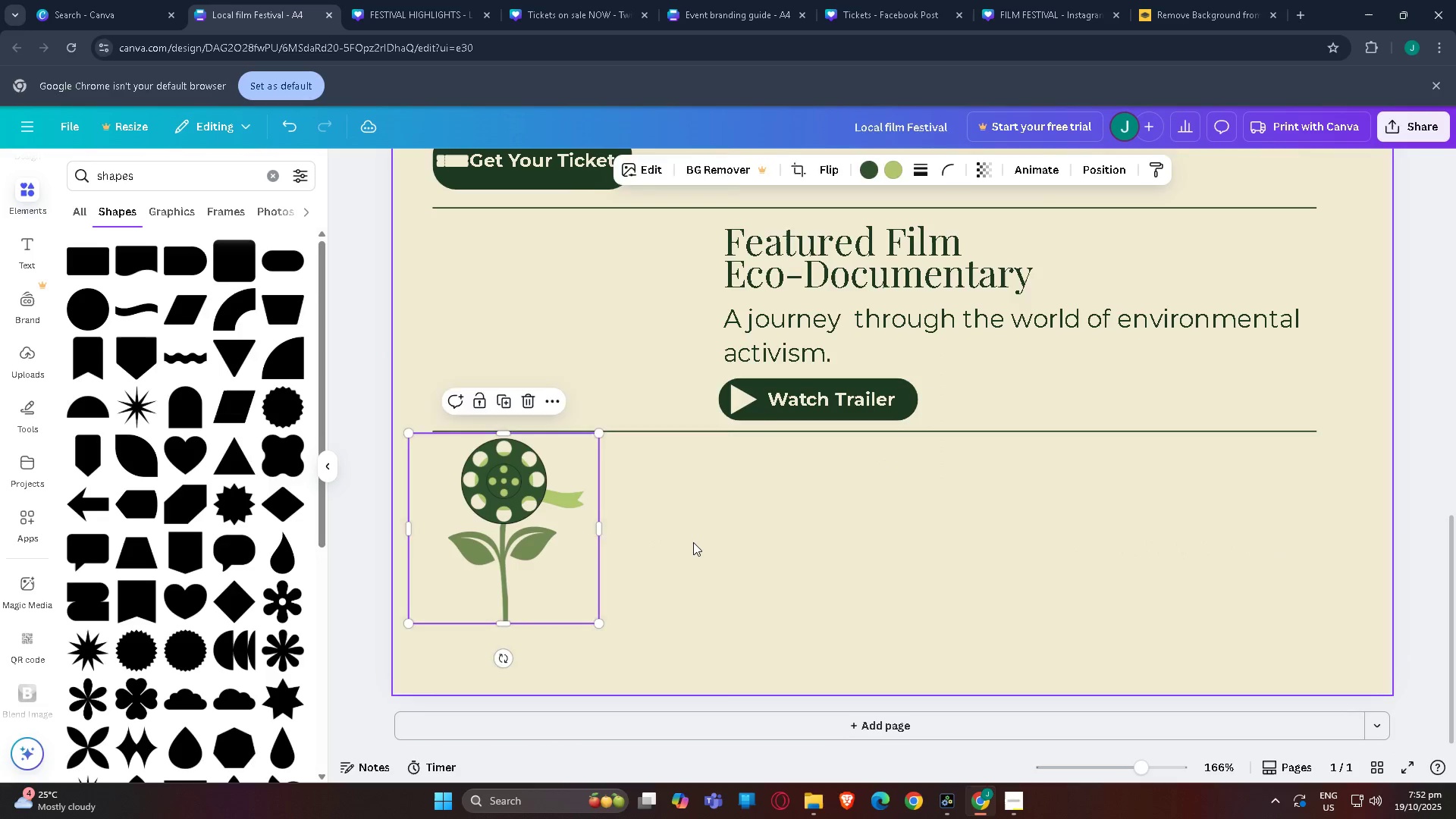 
left_click([693, 542])
 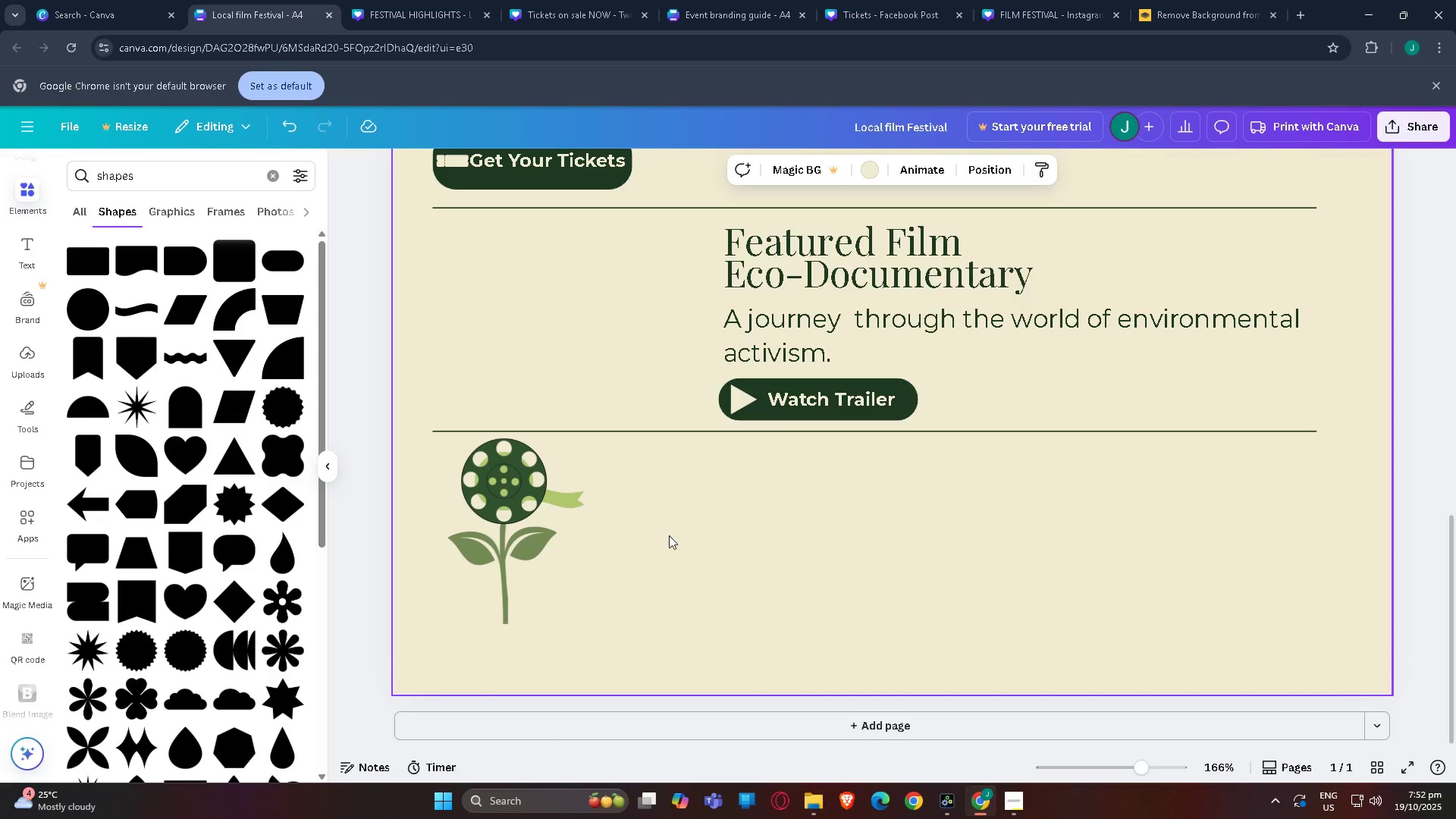 
scroll: coordinate [673, 533], scroll_direction: up, amount: 2.0
 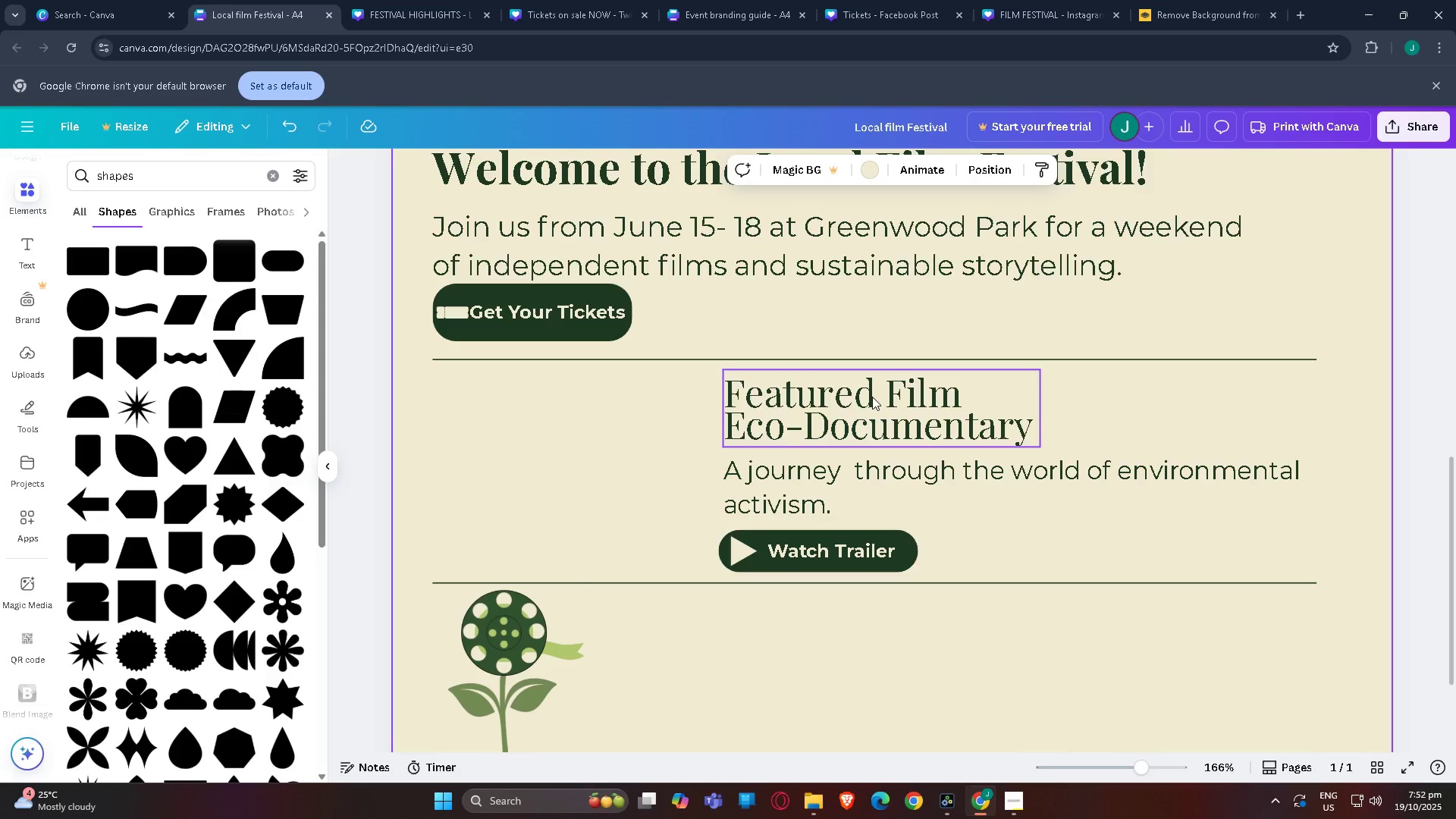 
left_click([872, 397])
 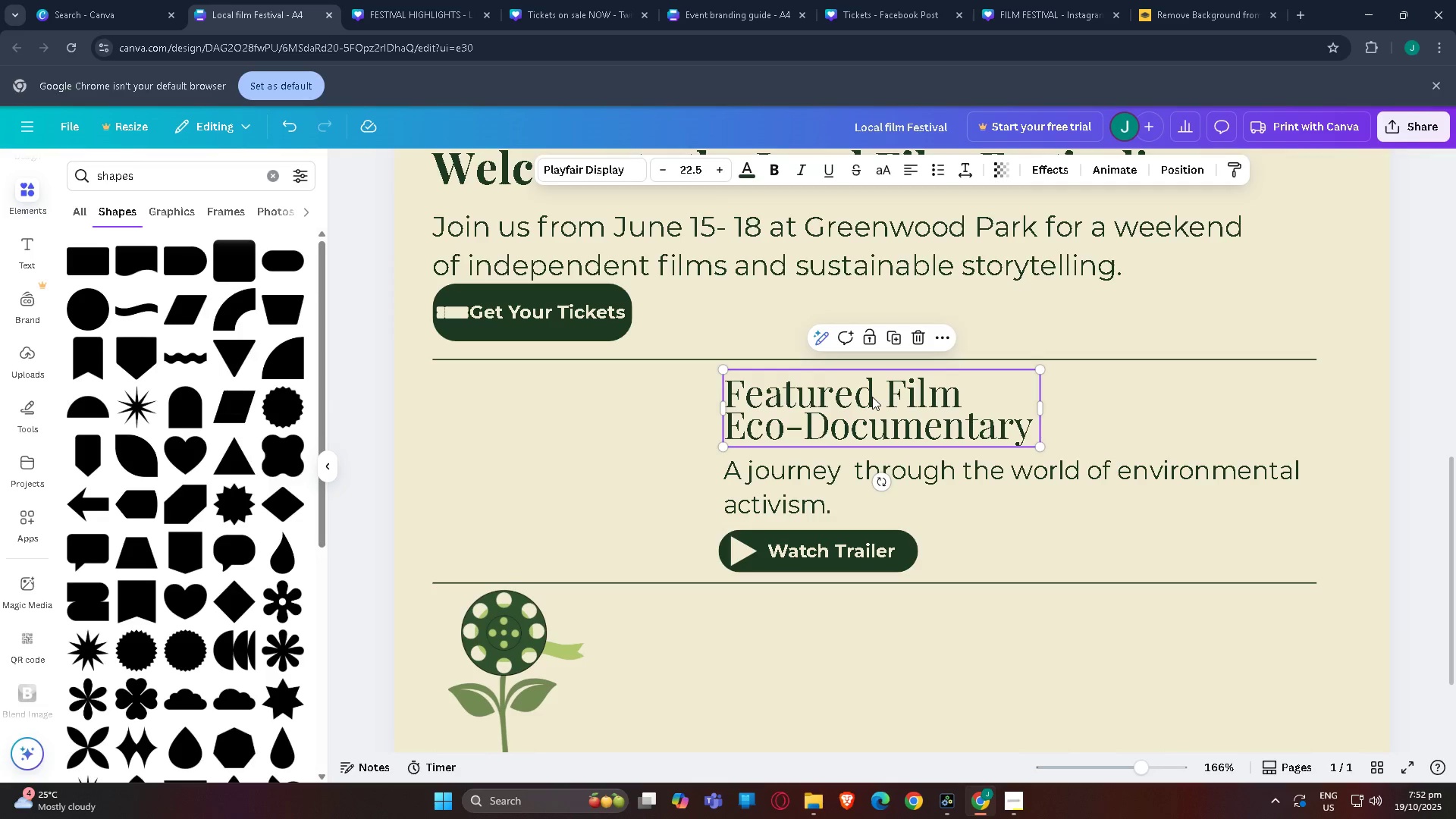 
key(Control+C)
 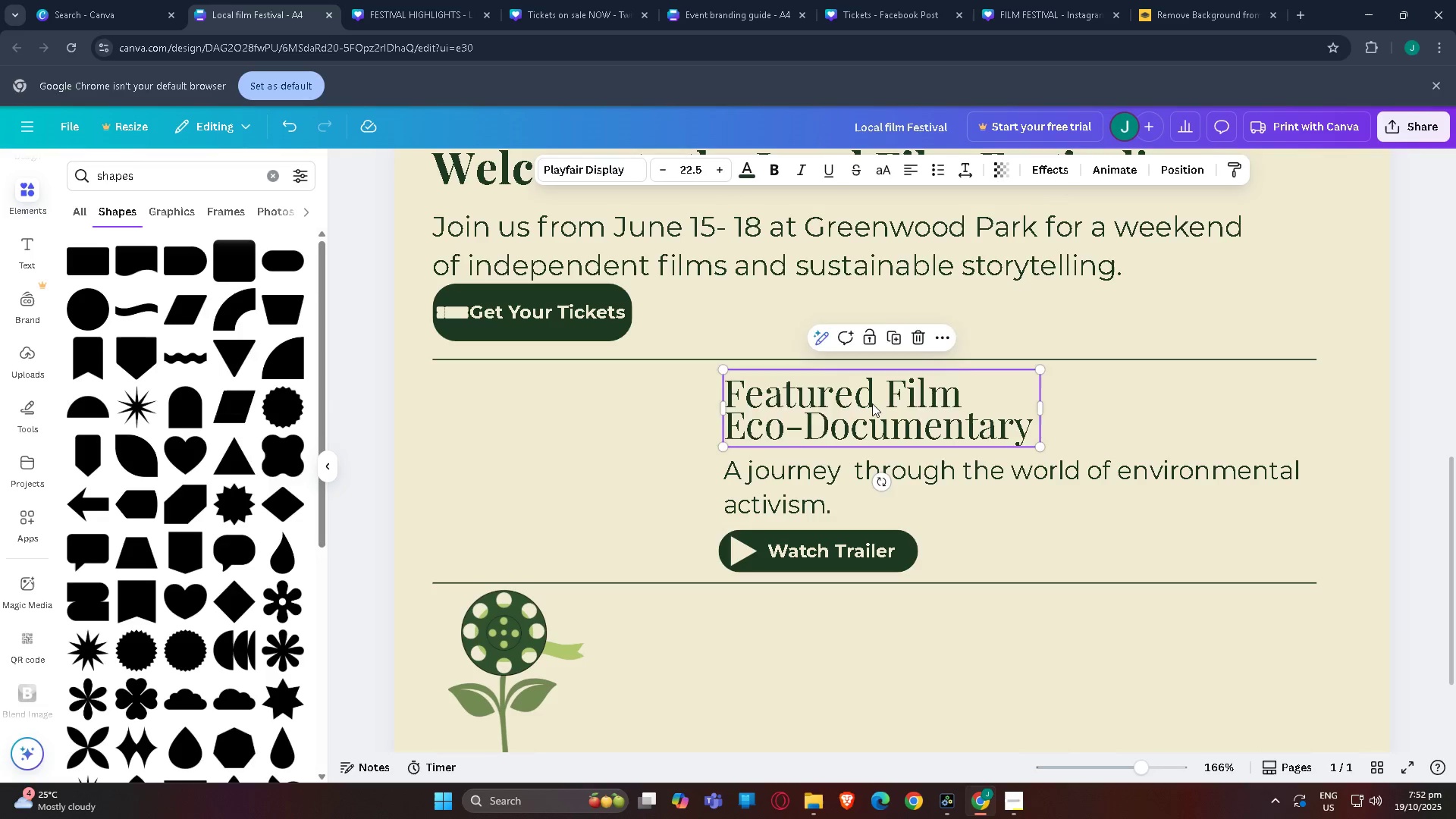 
key(Control+V)
 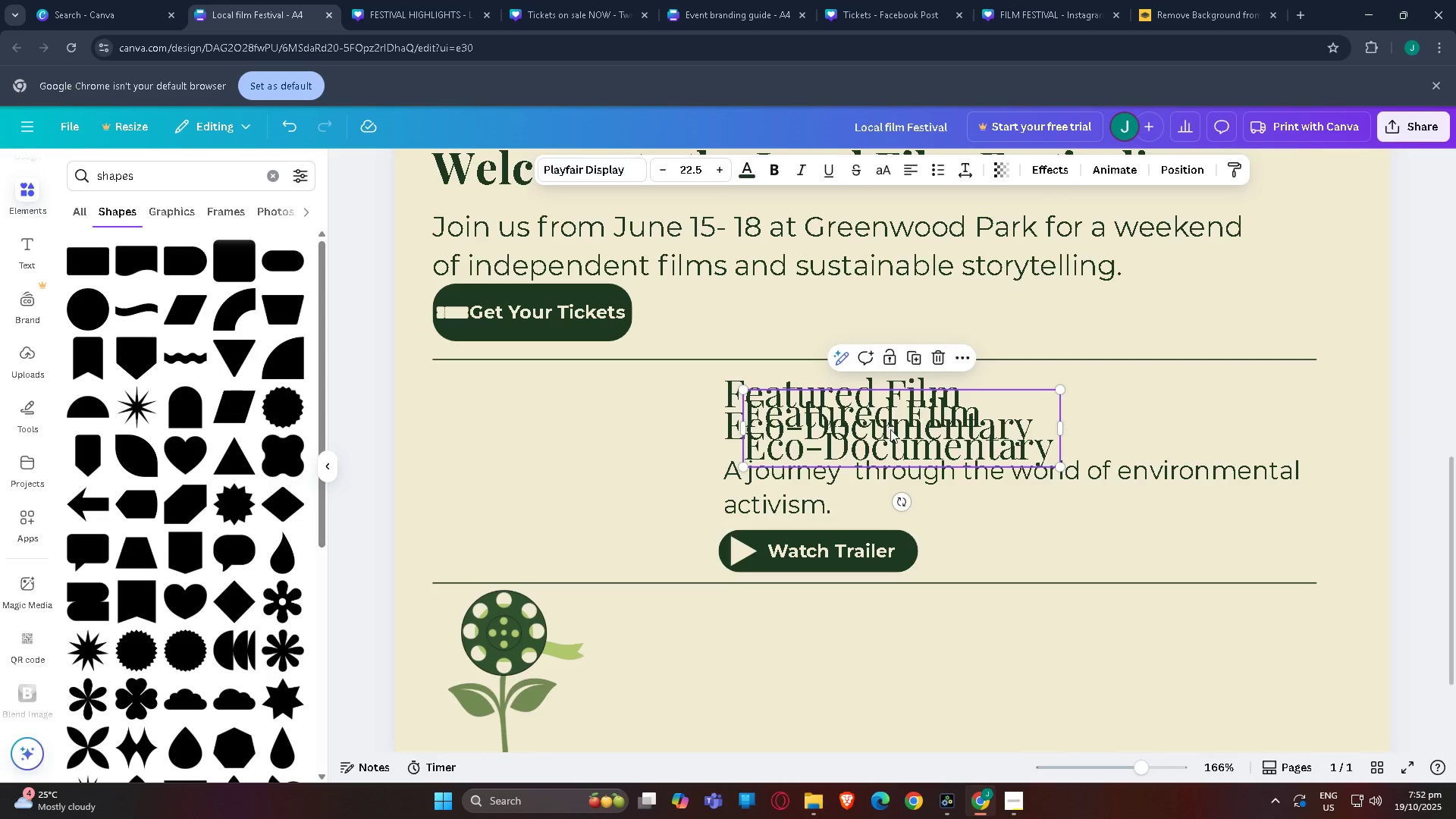 
left_click_drag(start_coordinate=[890, 429], to_coordinate=[744, 623])
 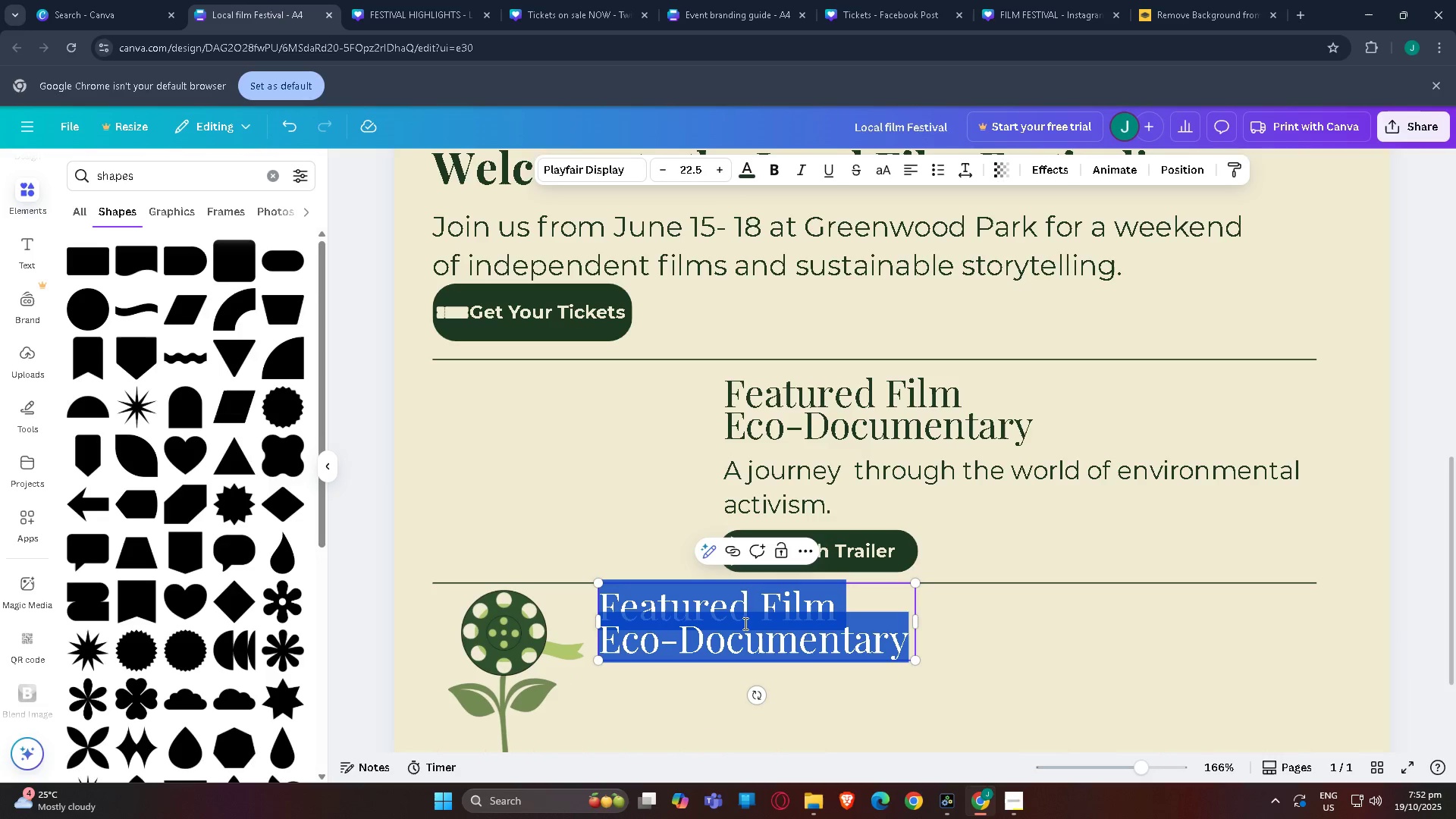 
double_click([744, 623])
 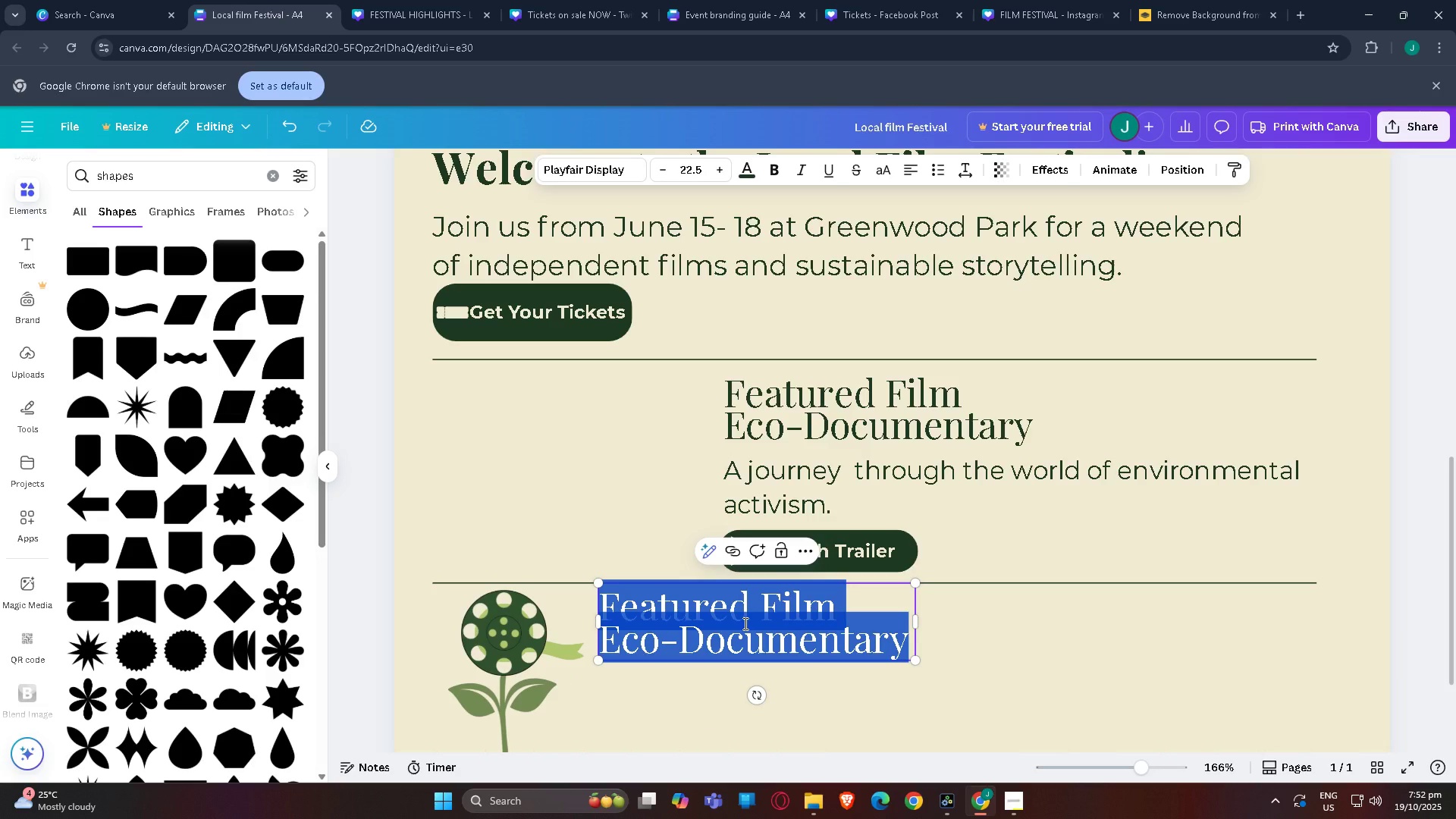 
type(Sustainable Sop)
key(Backspace)
key(Backspace)
type(potlight)
 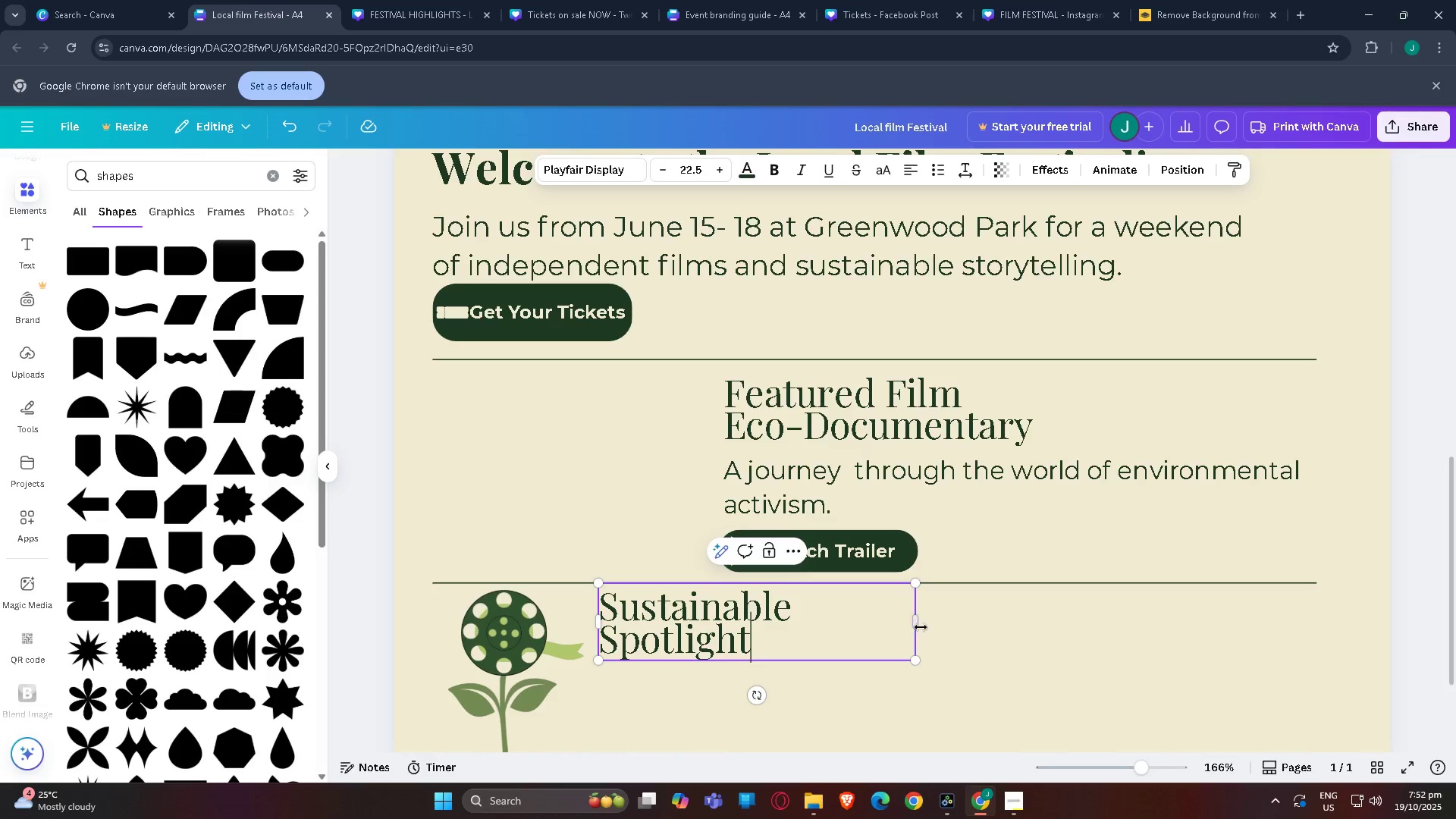 
left_click_drag(start_coordinate=[918, 624], to_coordinate=[977, 623])
 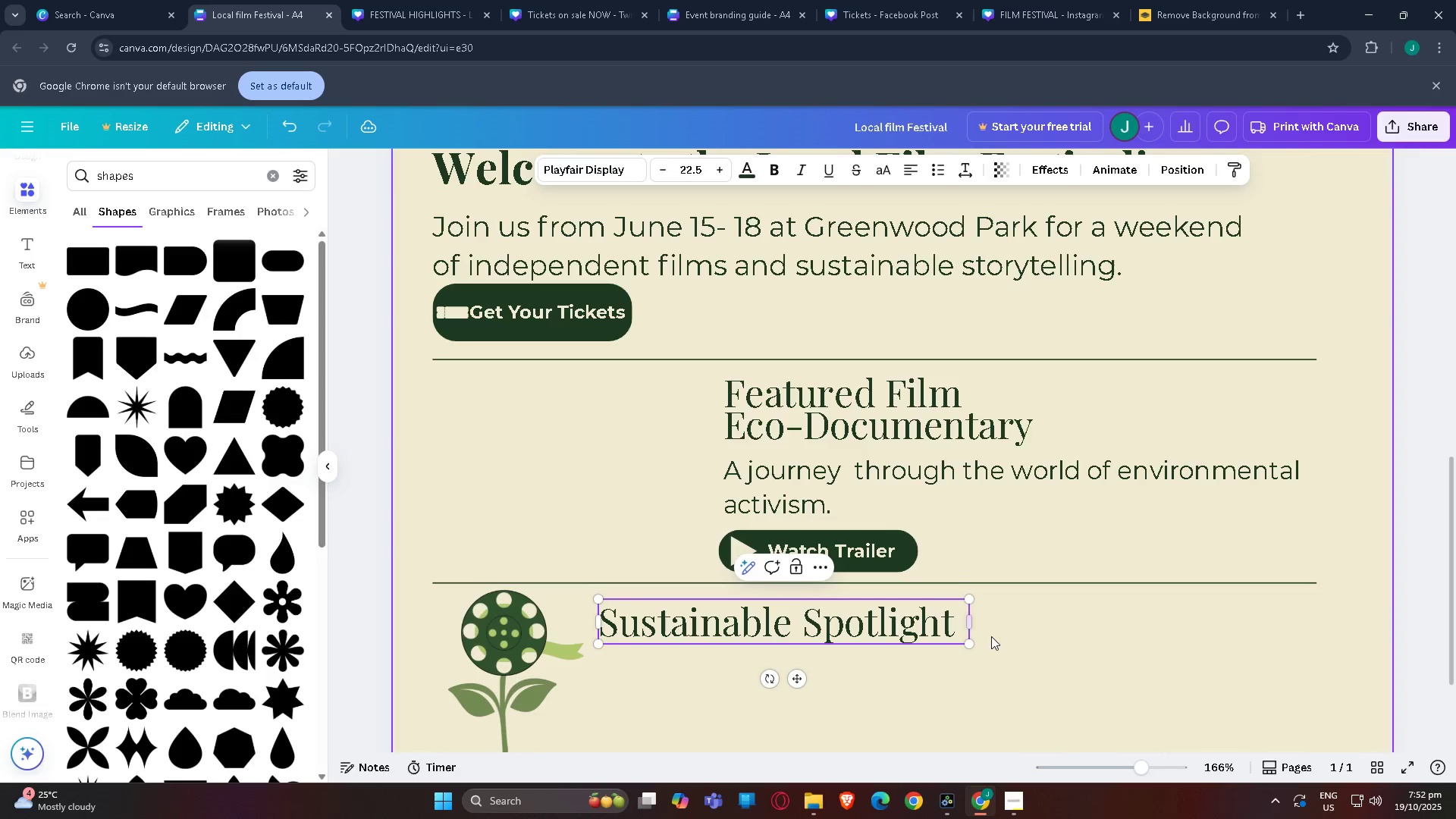 
left_click([991, 636])
 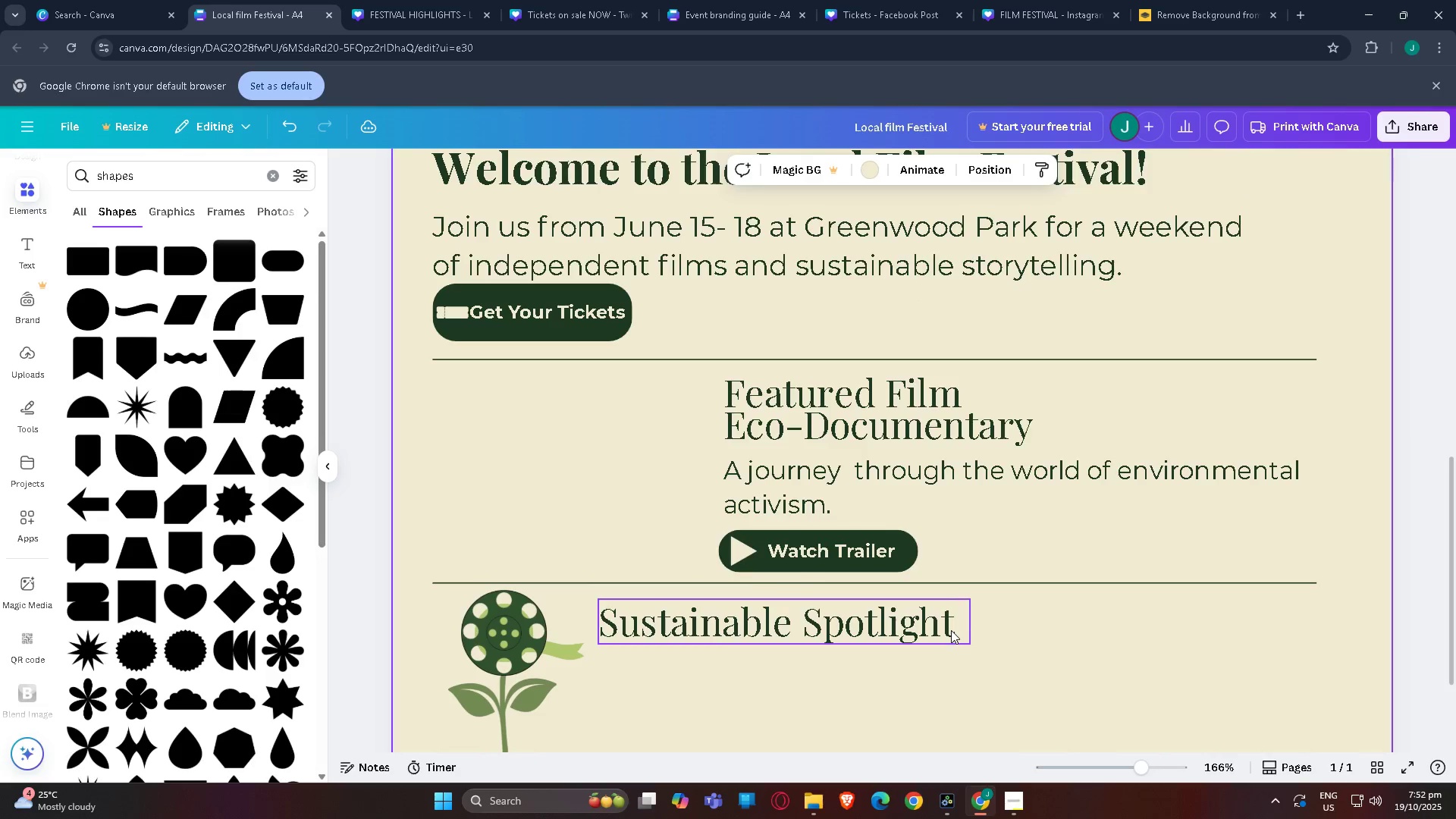 
left_click([951, 630])
 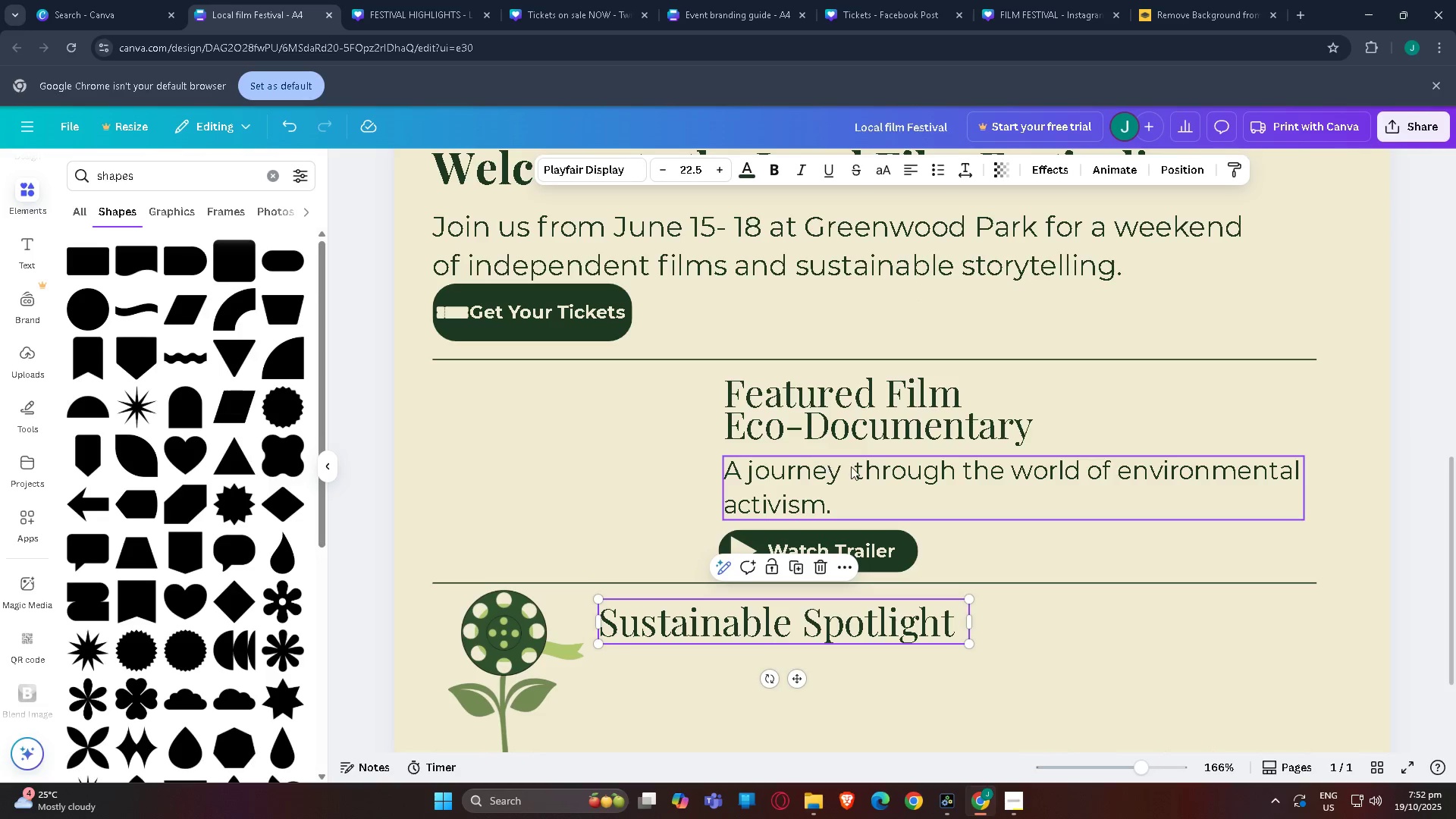 
left_click([849, 473])
 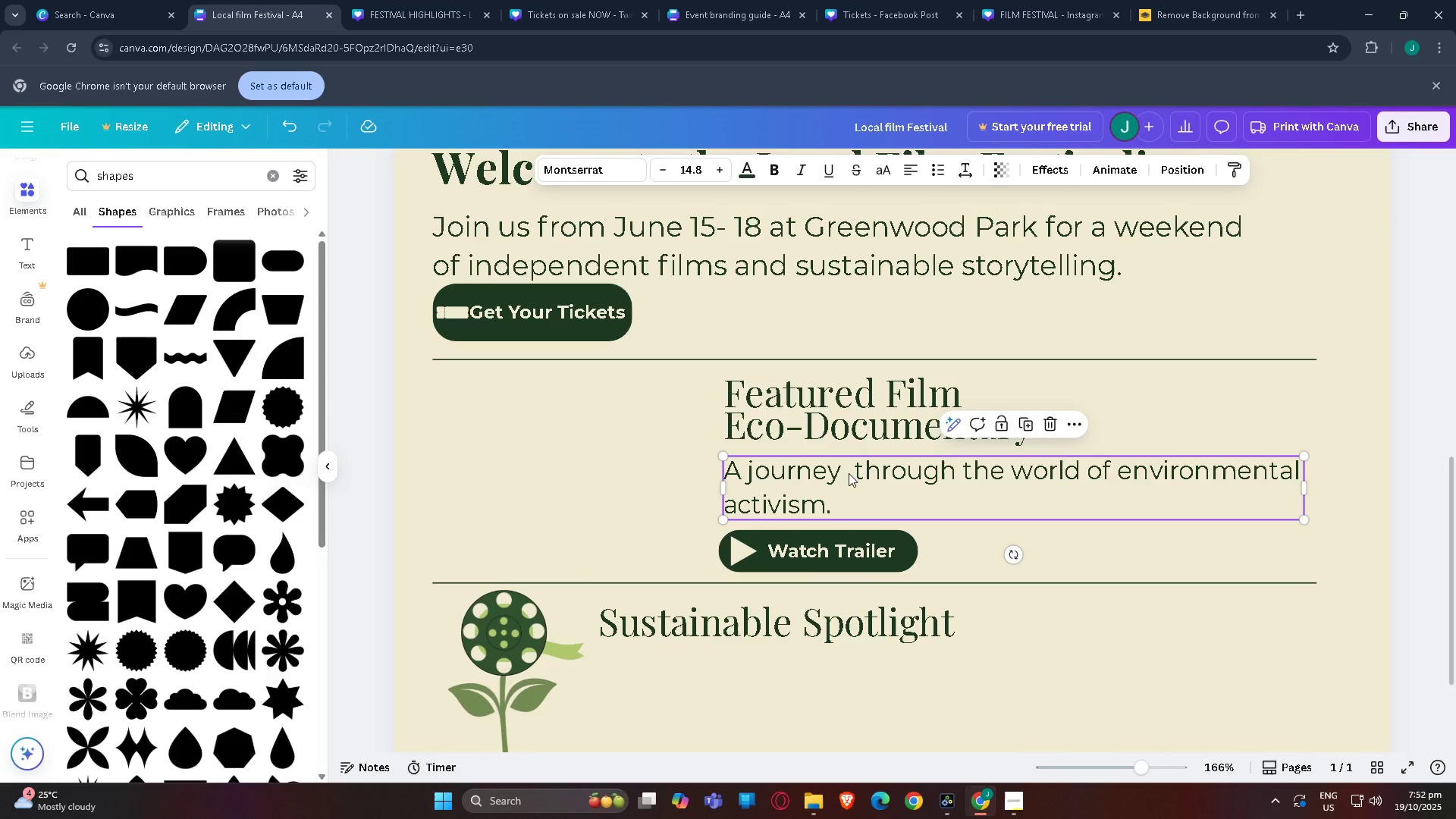 
key(Control+C)
 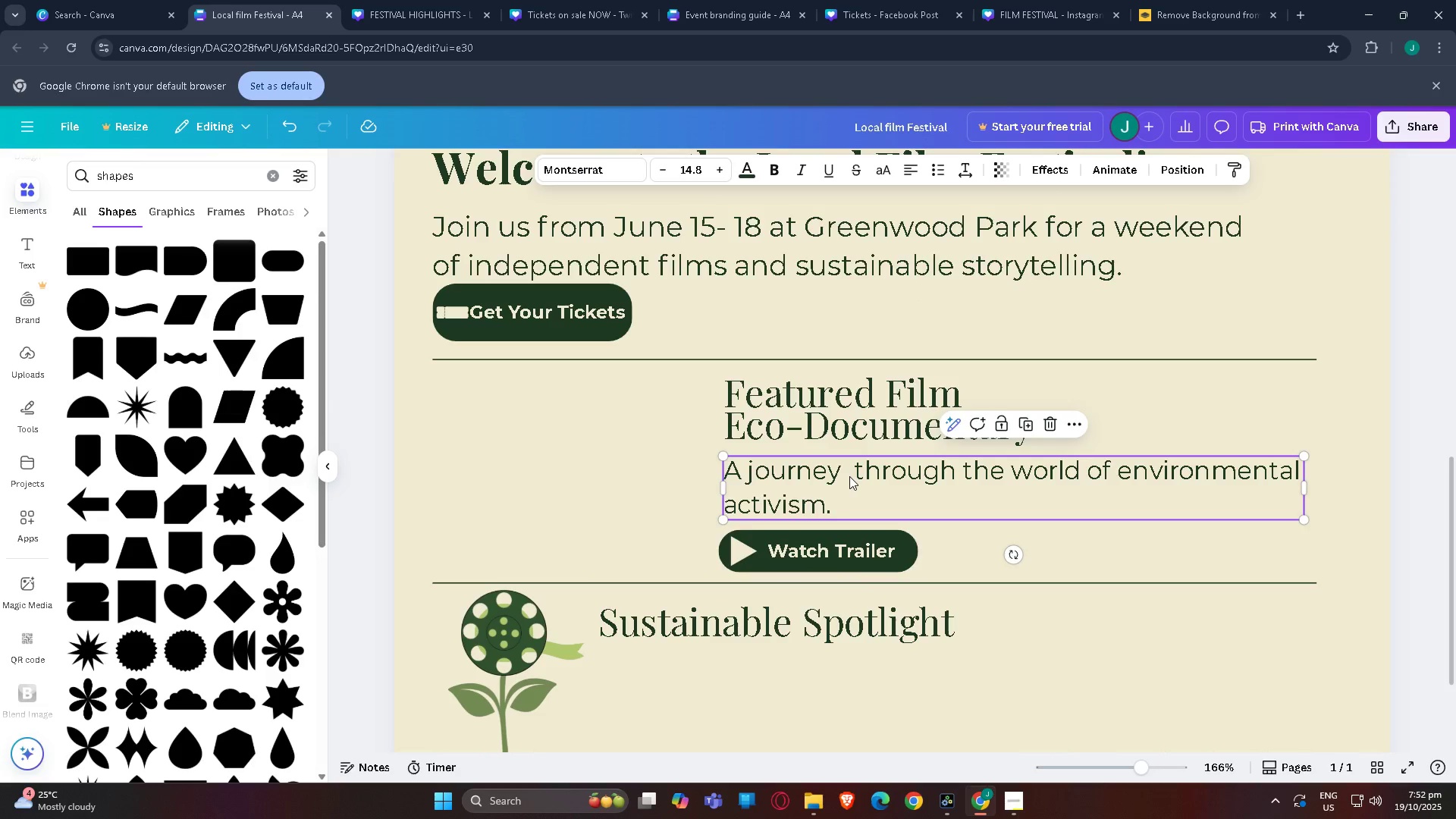 
key(Control+V)
 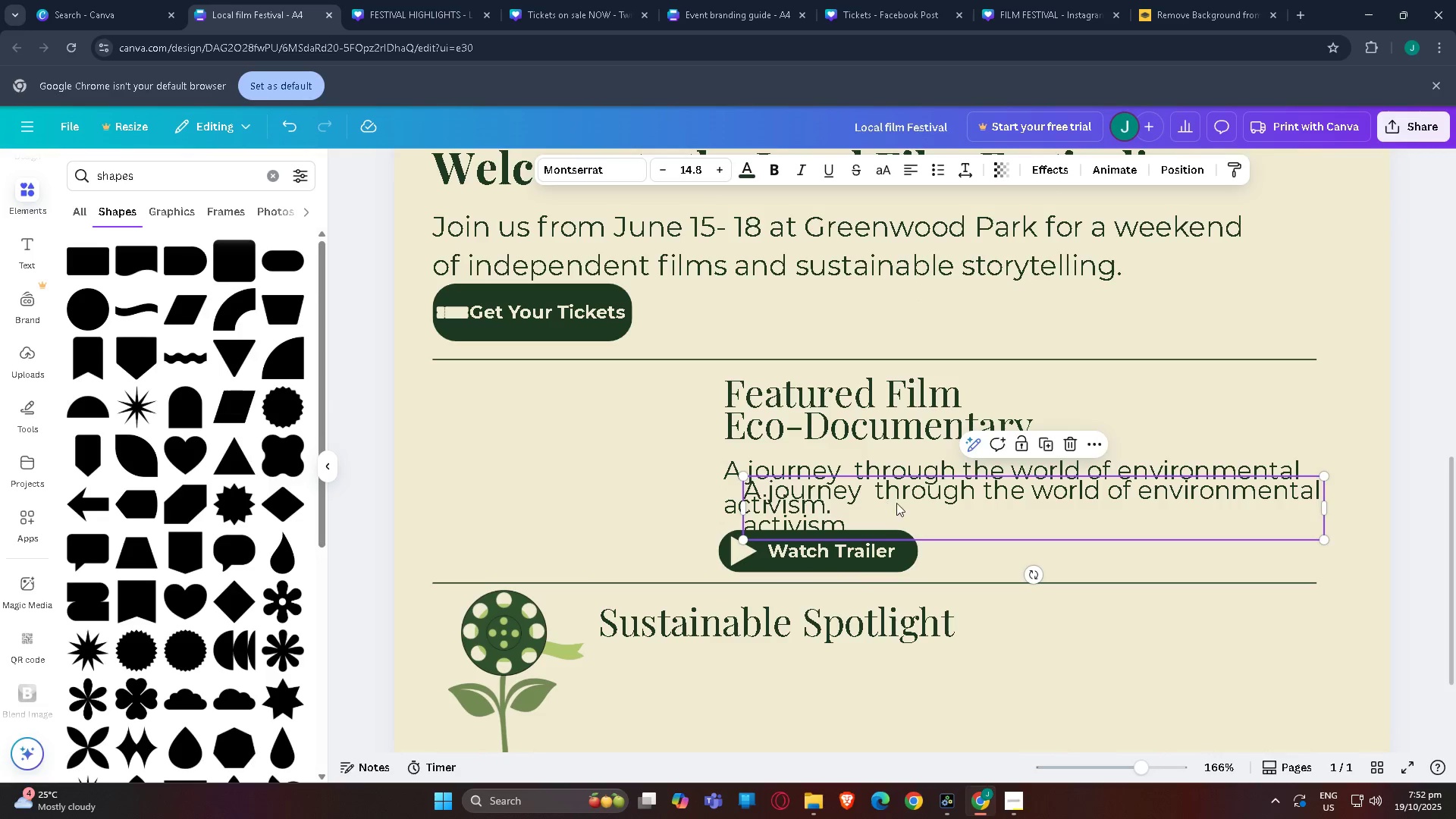 
left_click_drag(start_coordinate=[906, 504], to_coordinate=[758, 670])
 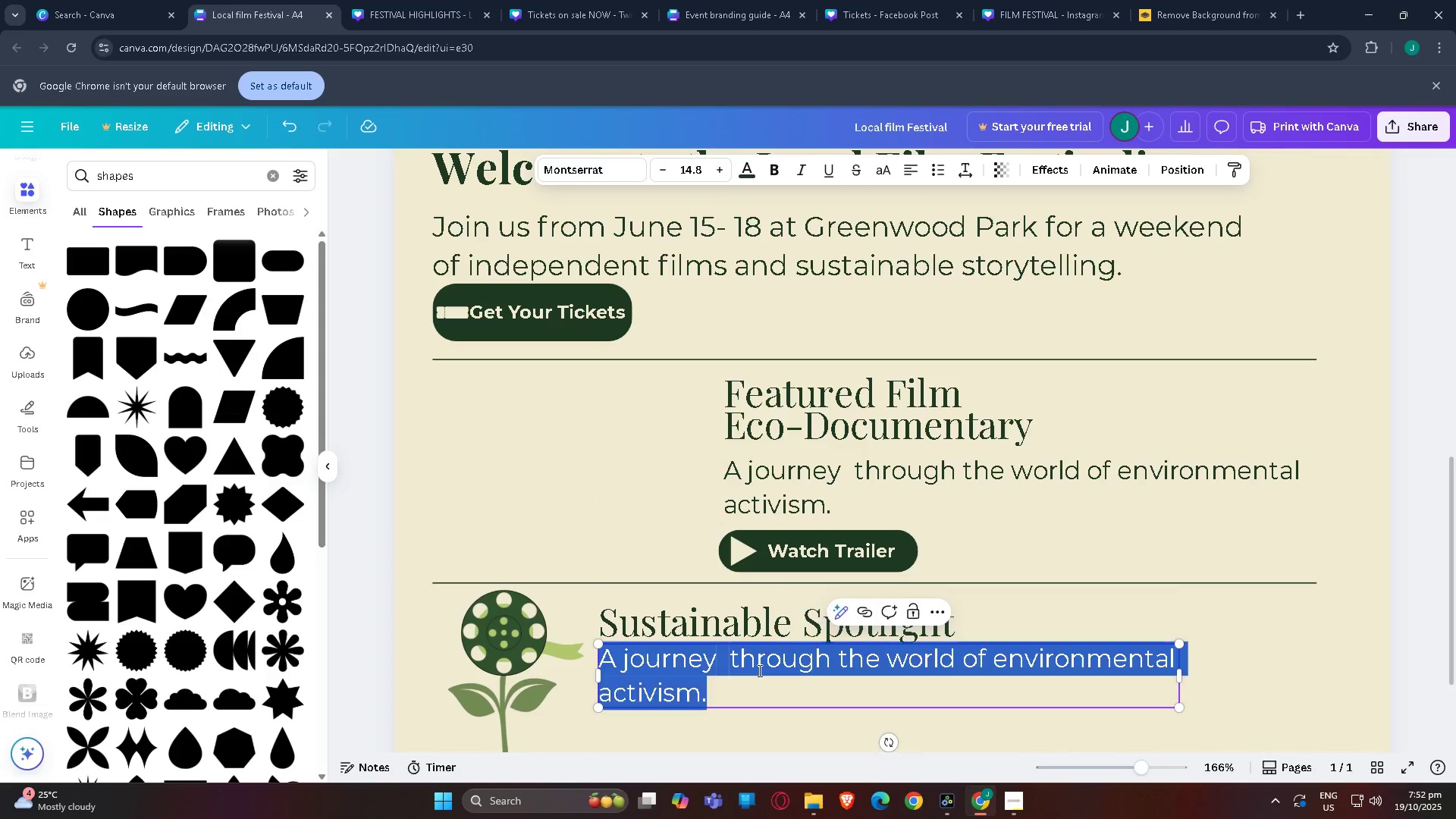 
double_click([758, 670])
 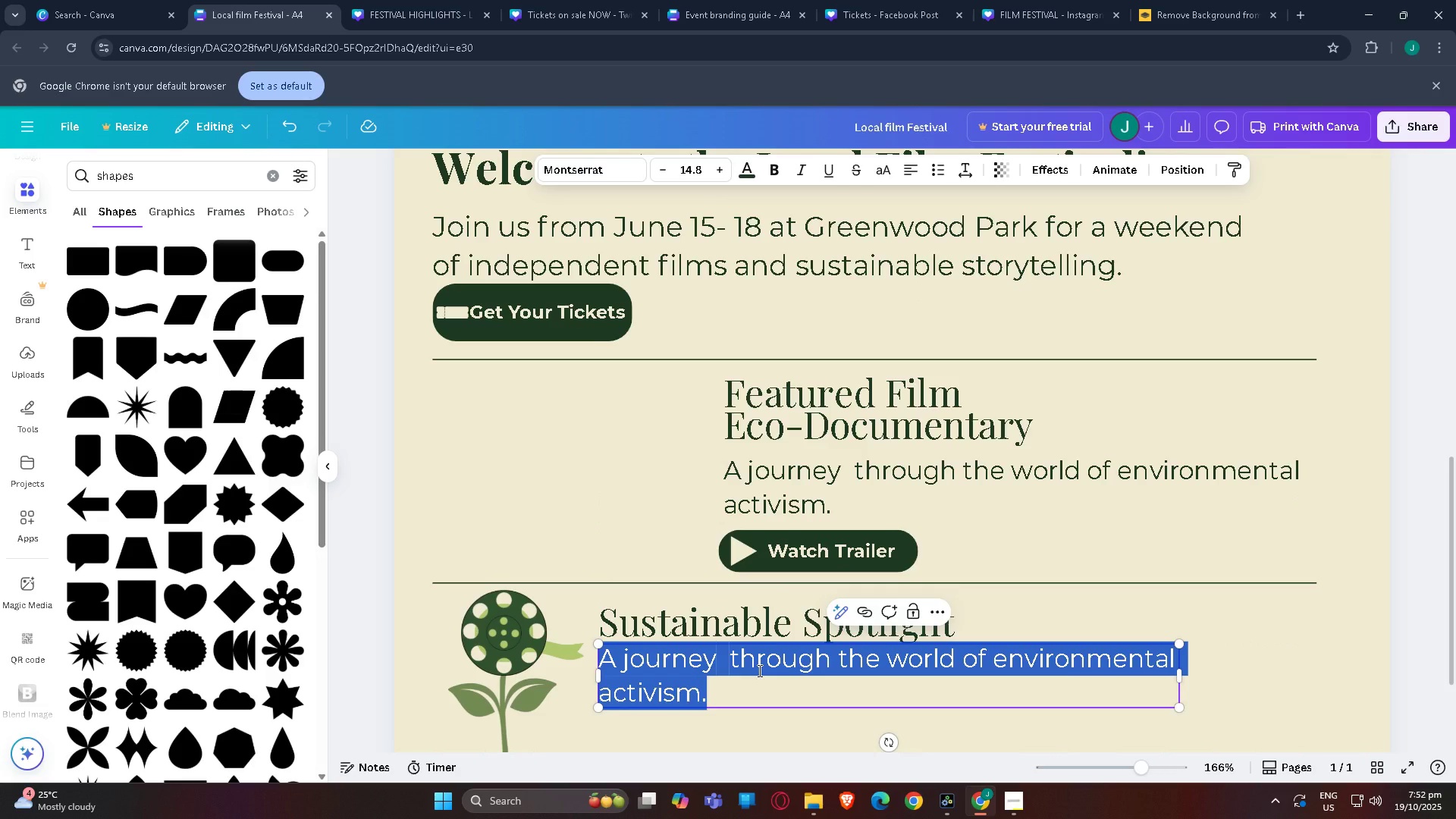 
type(The)
key(Backspace)
key(Backspace)
key(Backspace)
 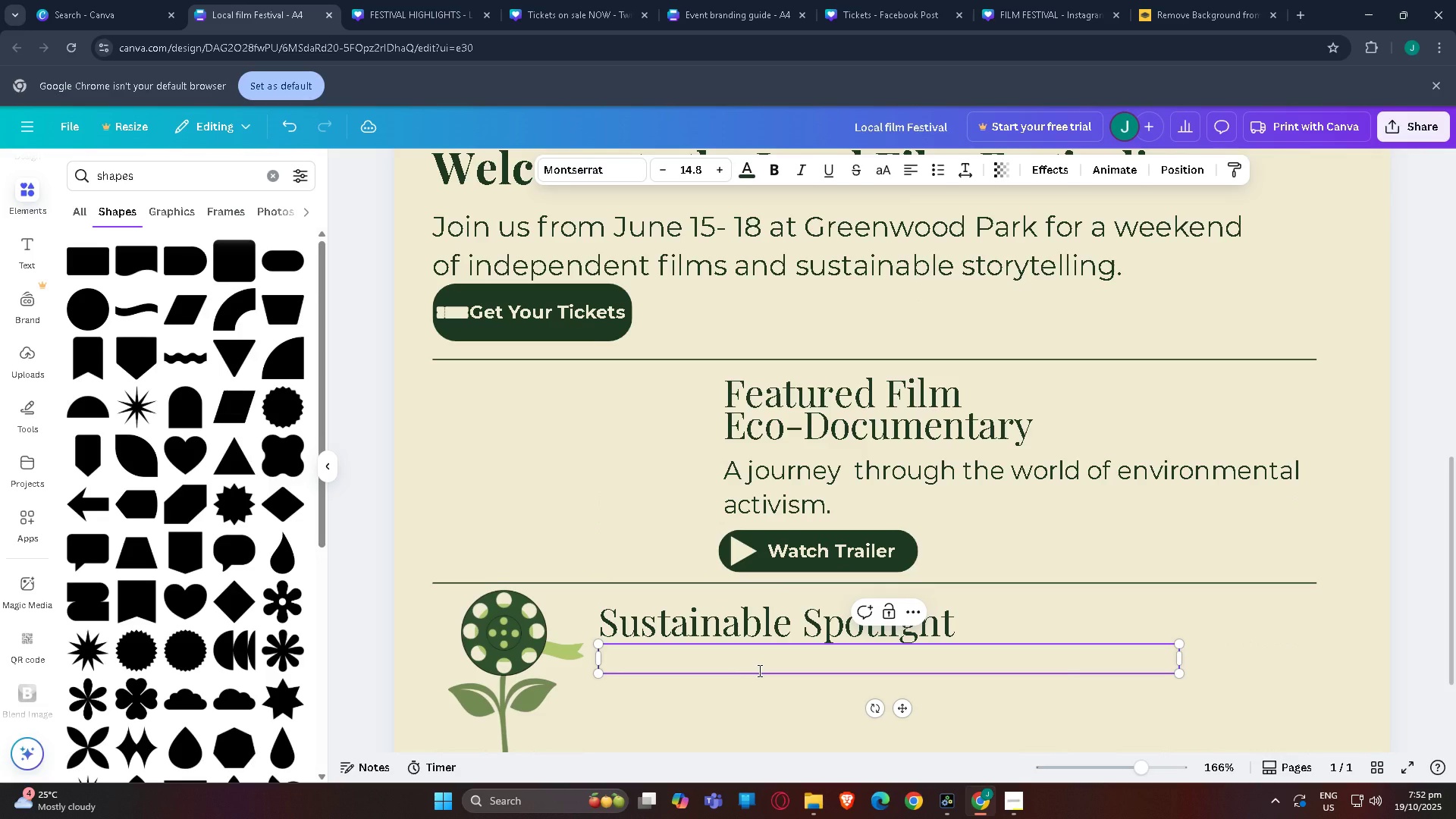 
key(Control+Z)
 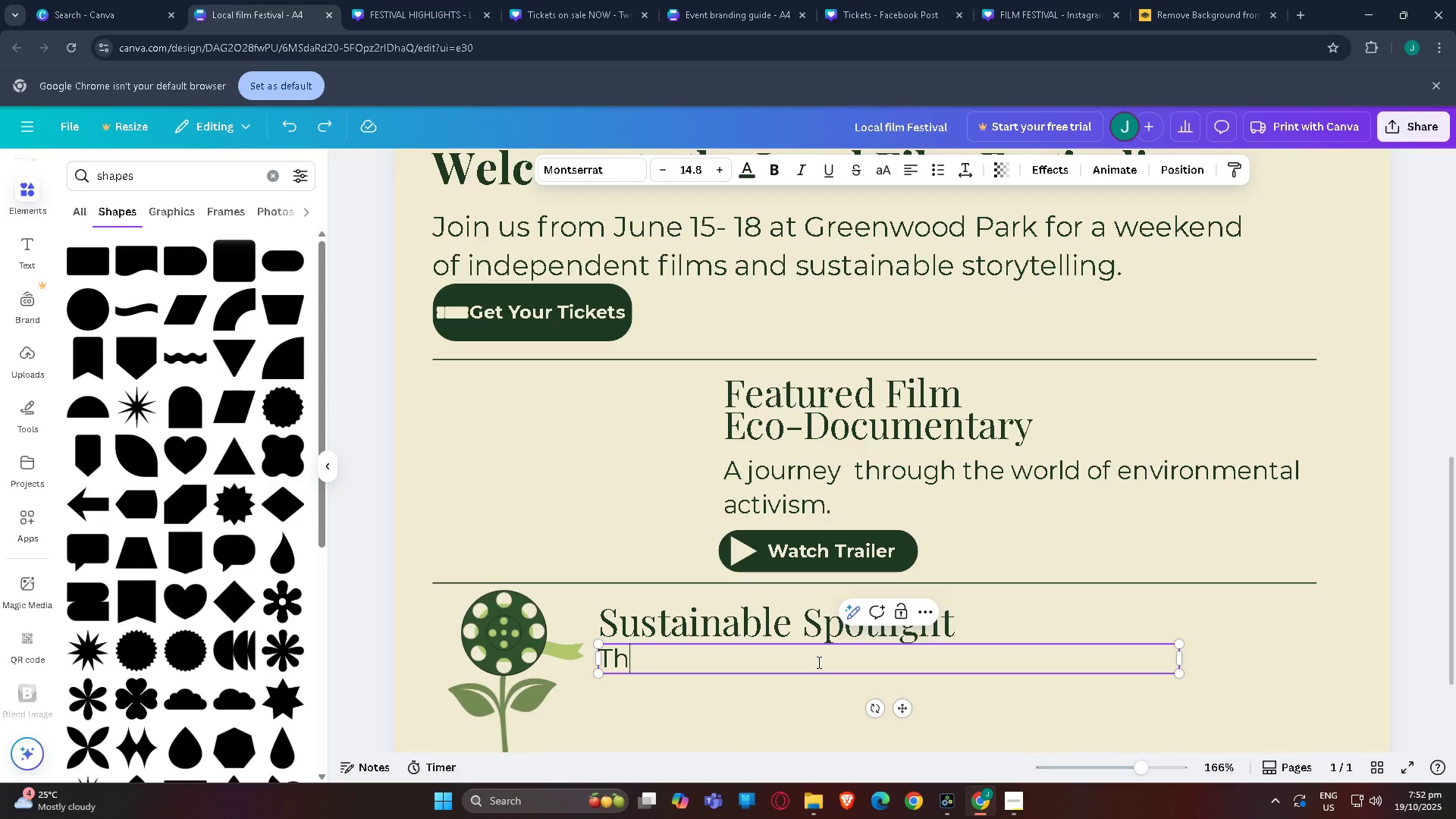 
double_click([817, 662])
 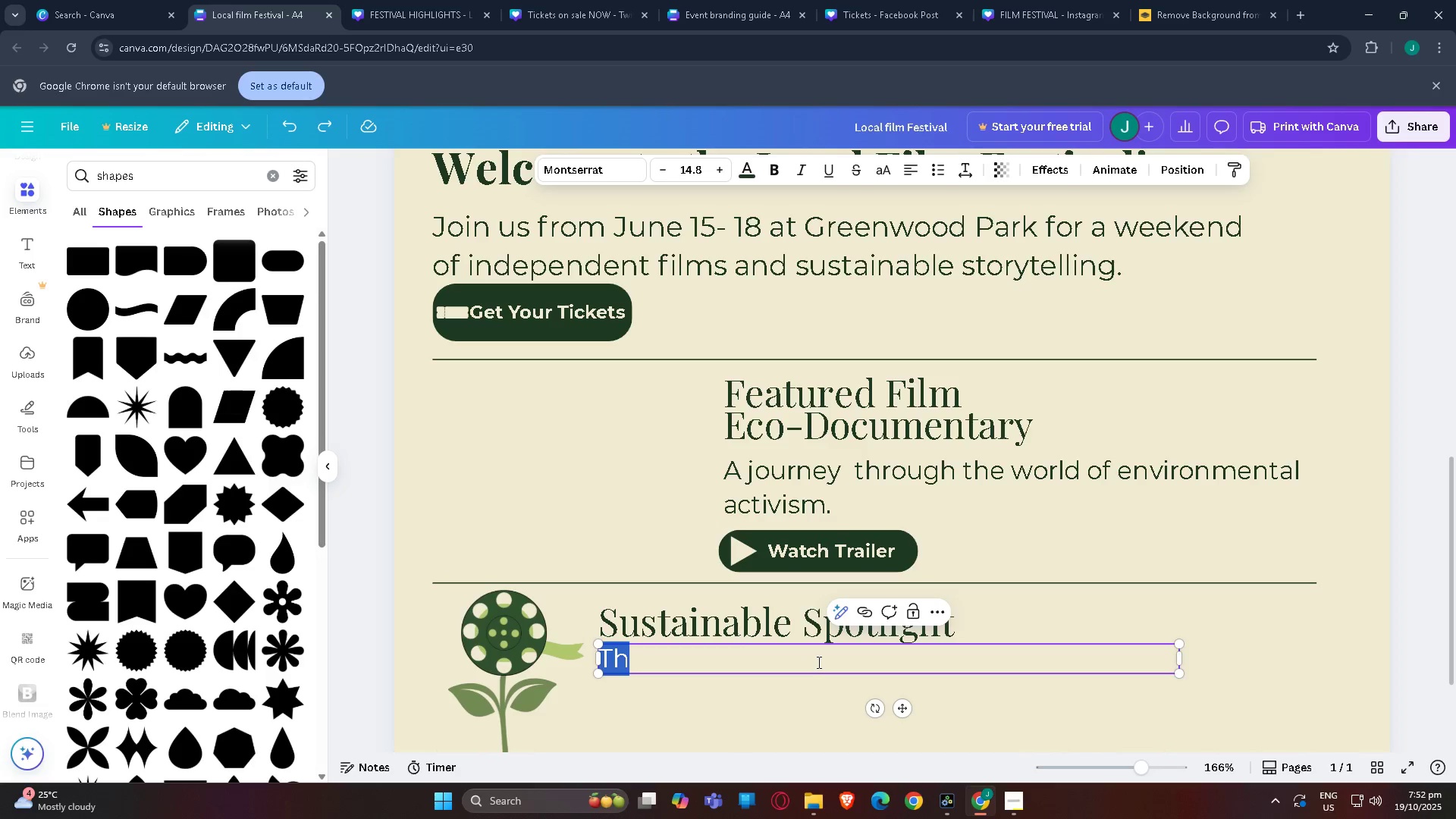 
type(Event Highlight)
 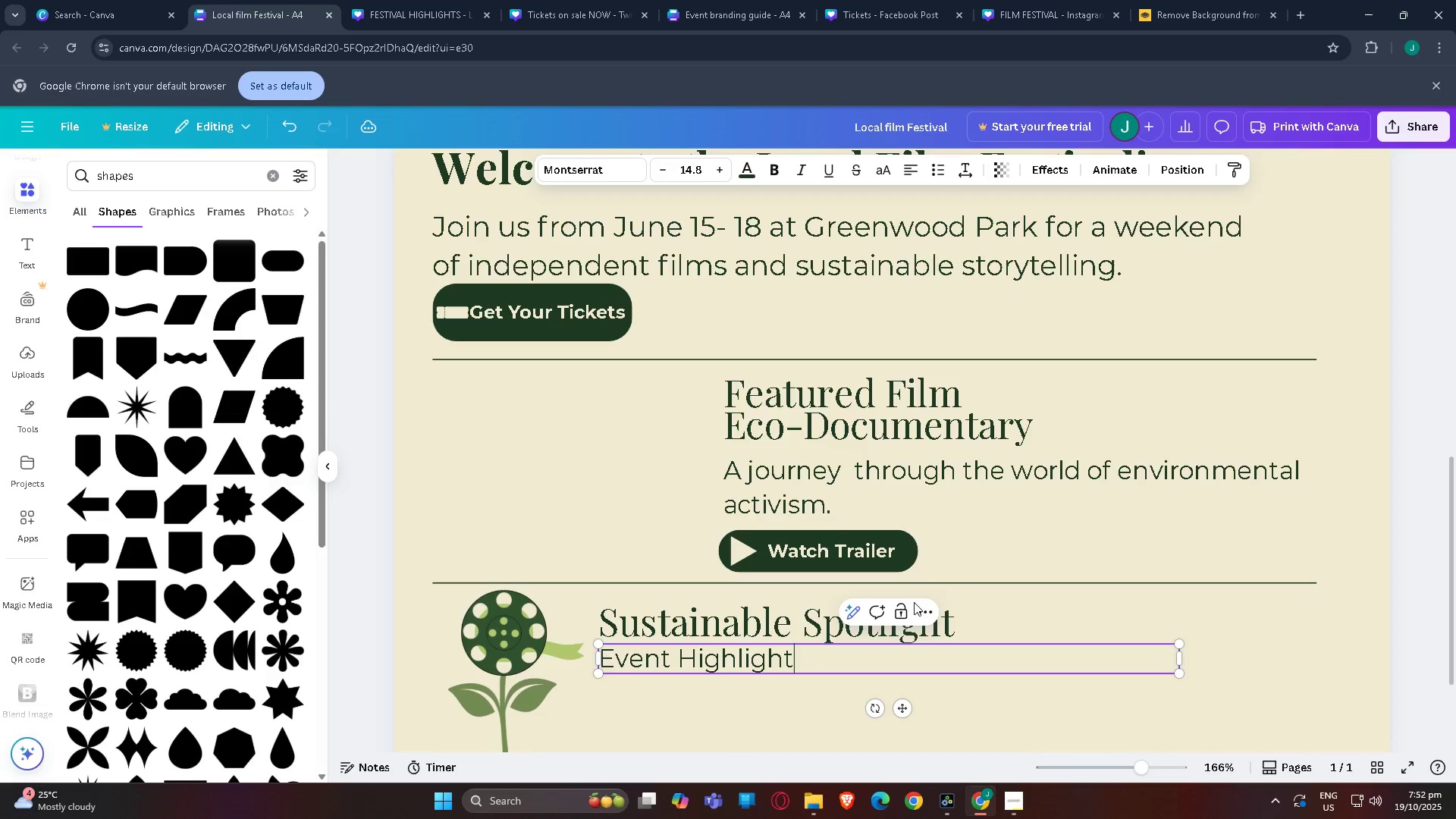 
key(S)
 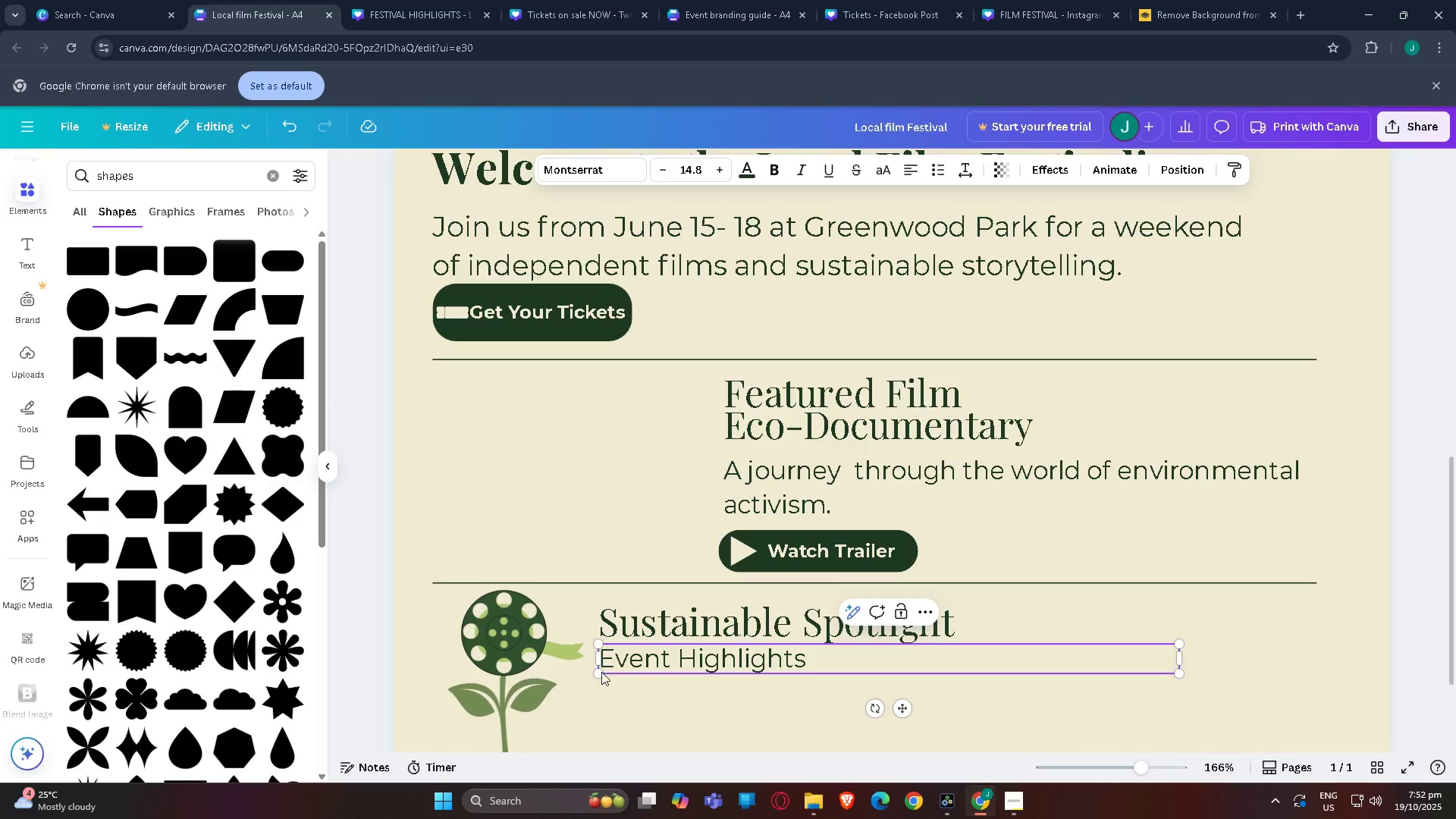 
left_click_drag(start_coordinate=[601, 672], to_coordinate=[588, 696])
 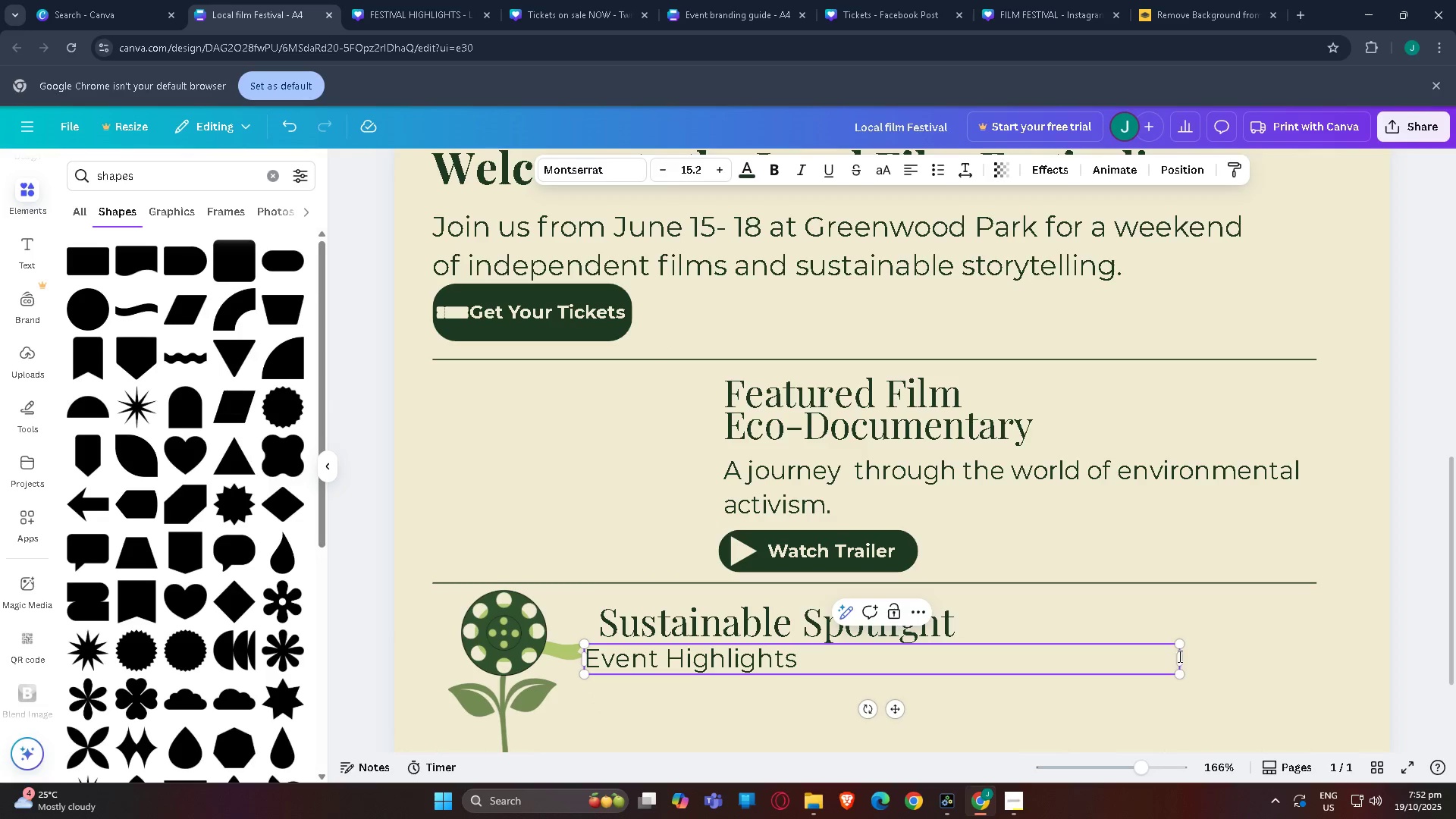 
left_click_drag(start_coordinate=[1180, 657], to_coordinate=[807, 656])
 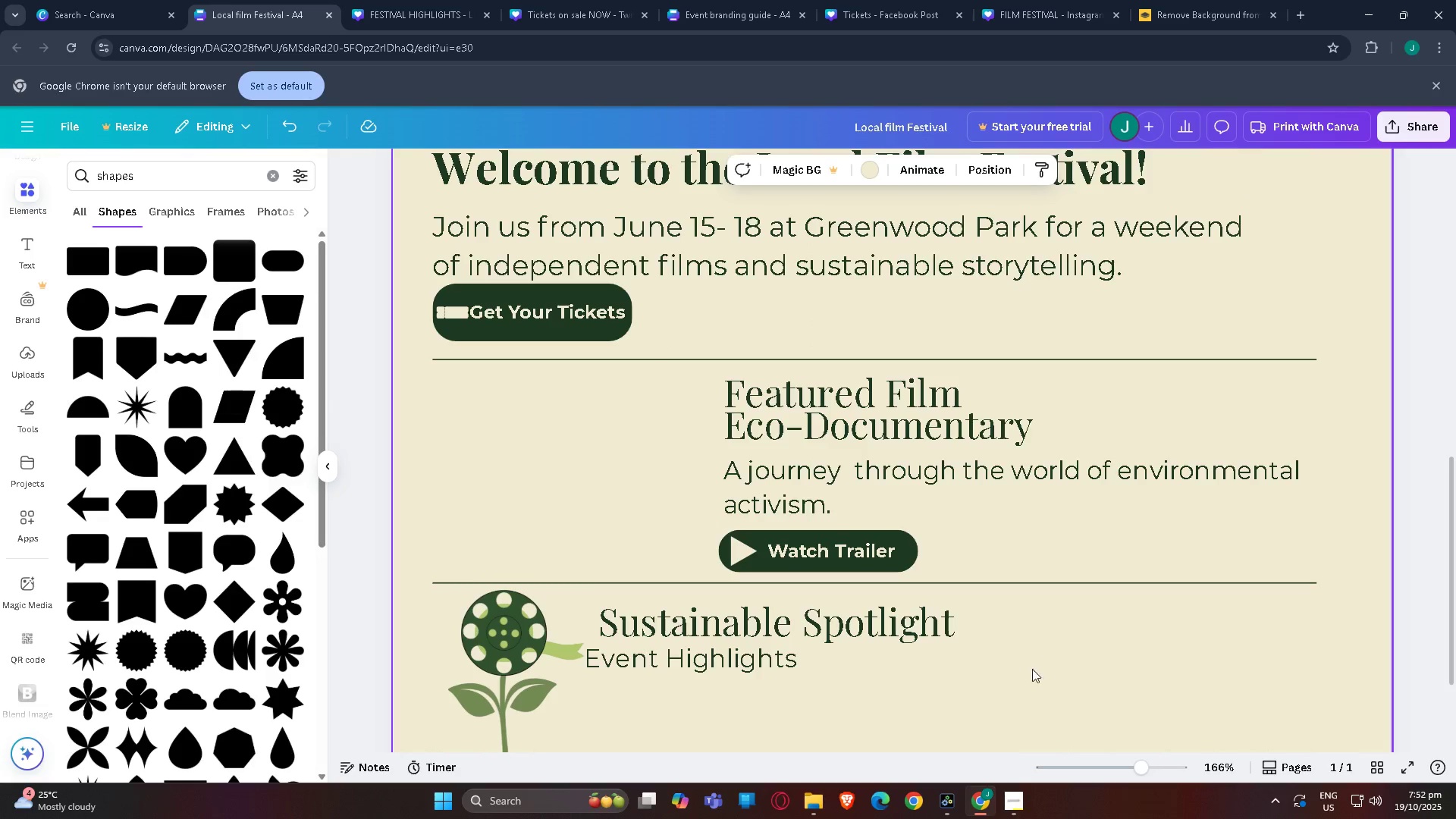 
left_click_drag(start_coordinate=[758, 664], to_coordinate=[1203, 620])
 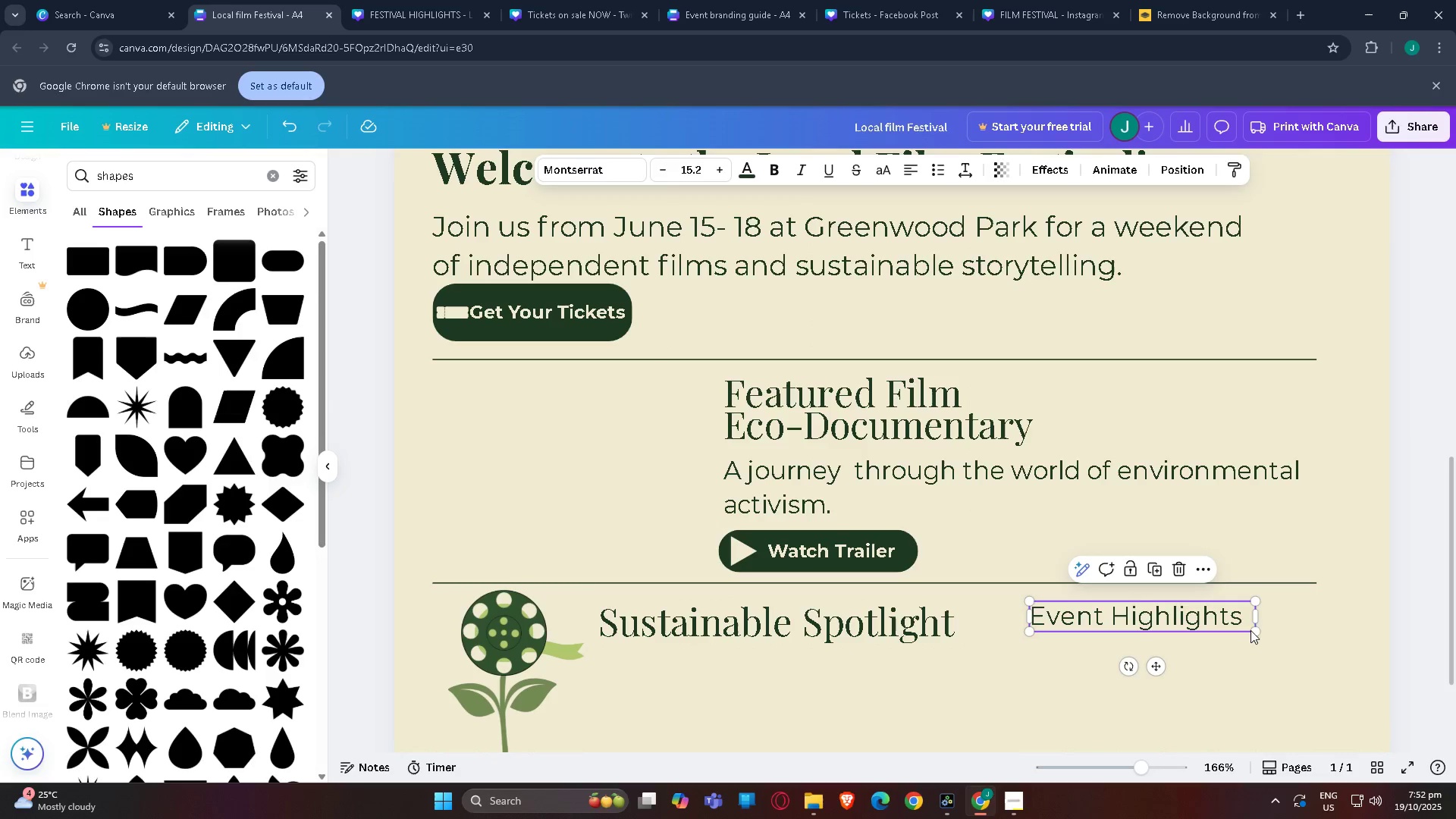 
left_click_drag(start_coordinate=[1256, 632], to_coordinate=[1319, 647])
 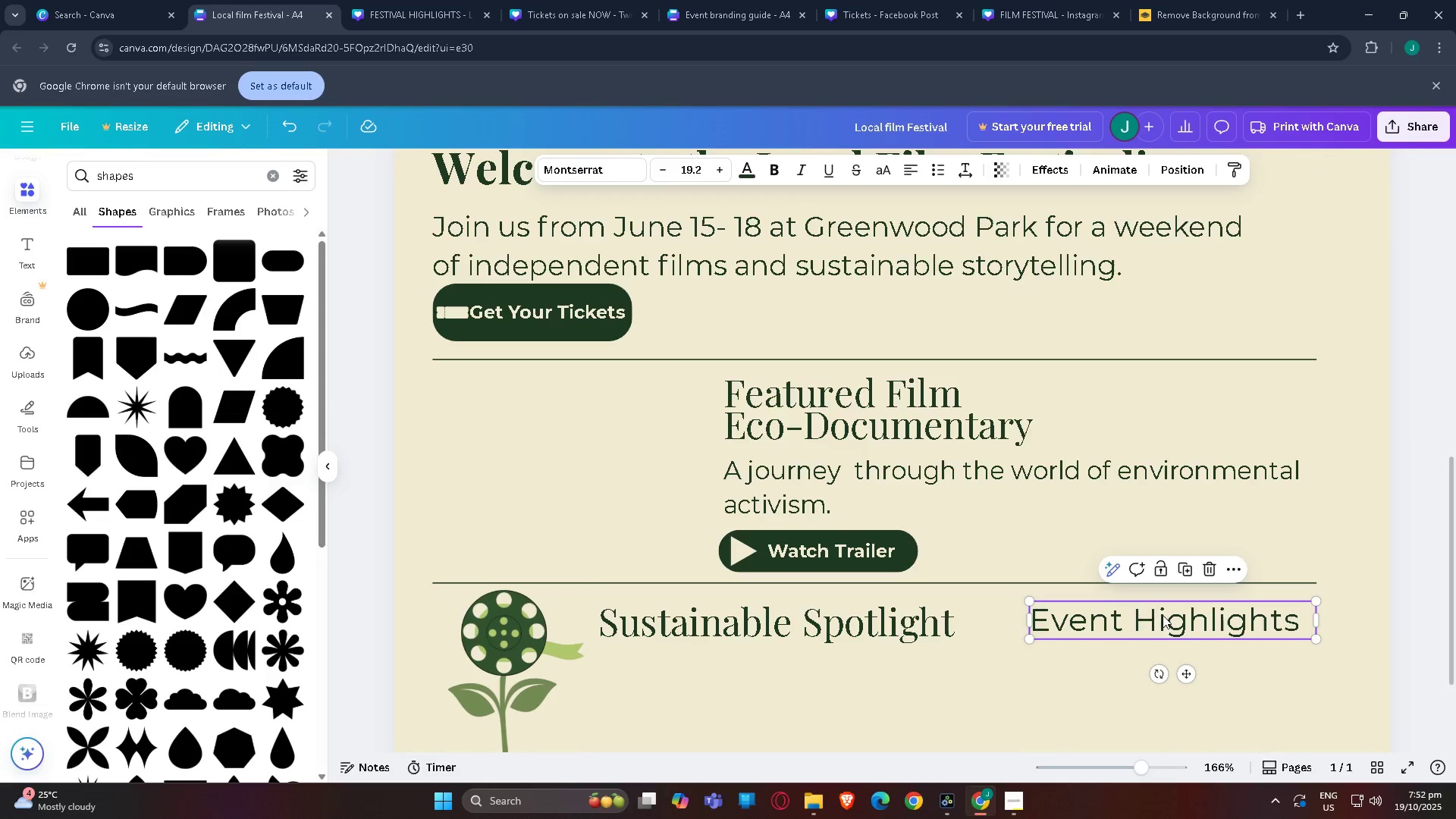 
left_click_drag(start_coordinate=[1163, 615], to_coordinate=[1145, 618])
 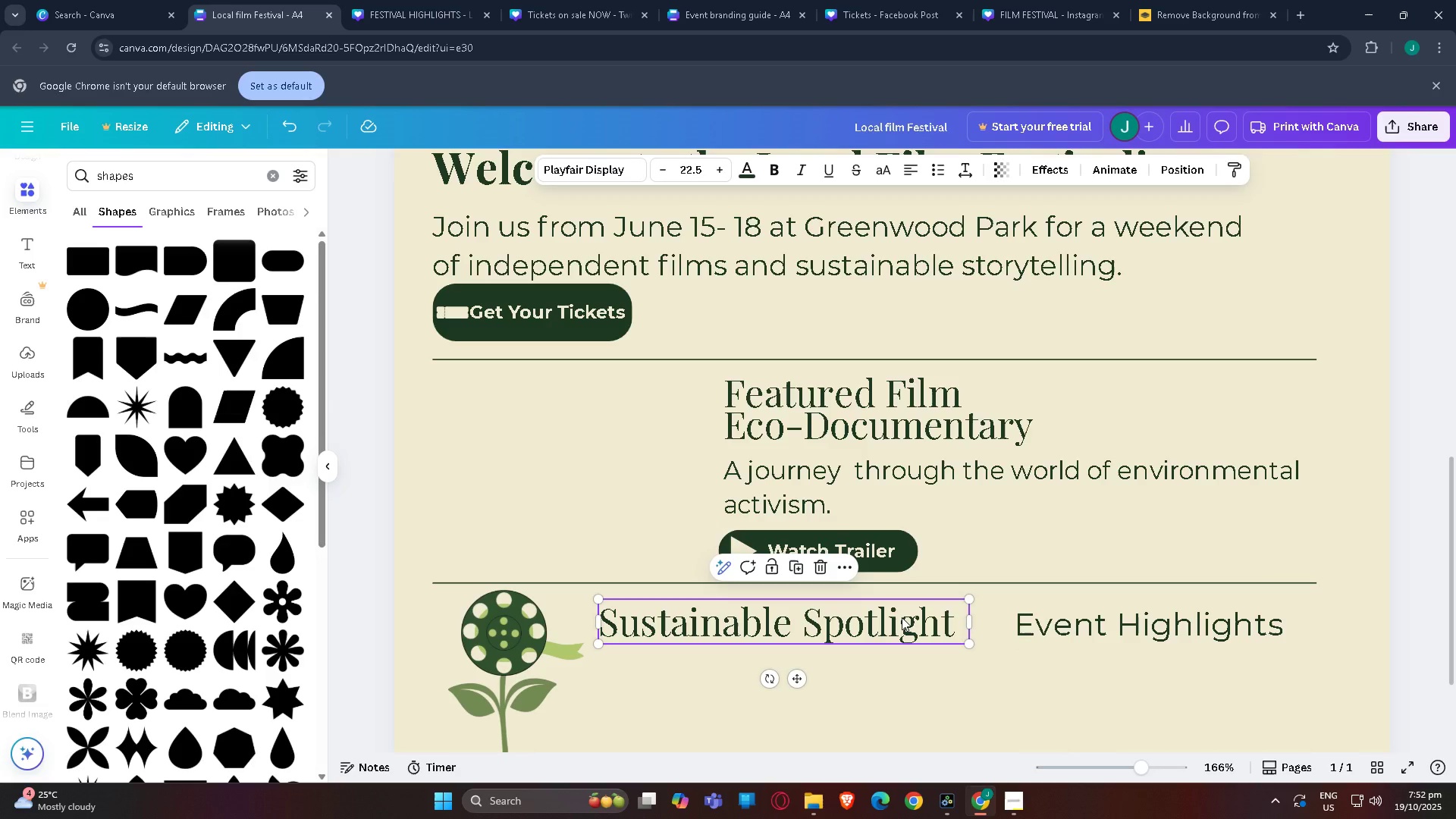 
left_click([902, 617])
 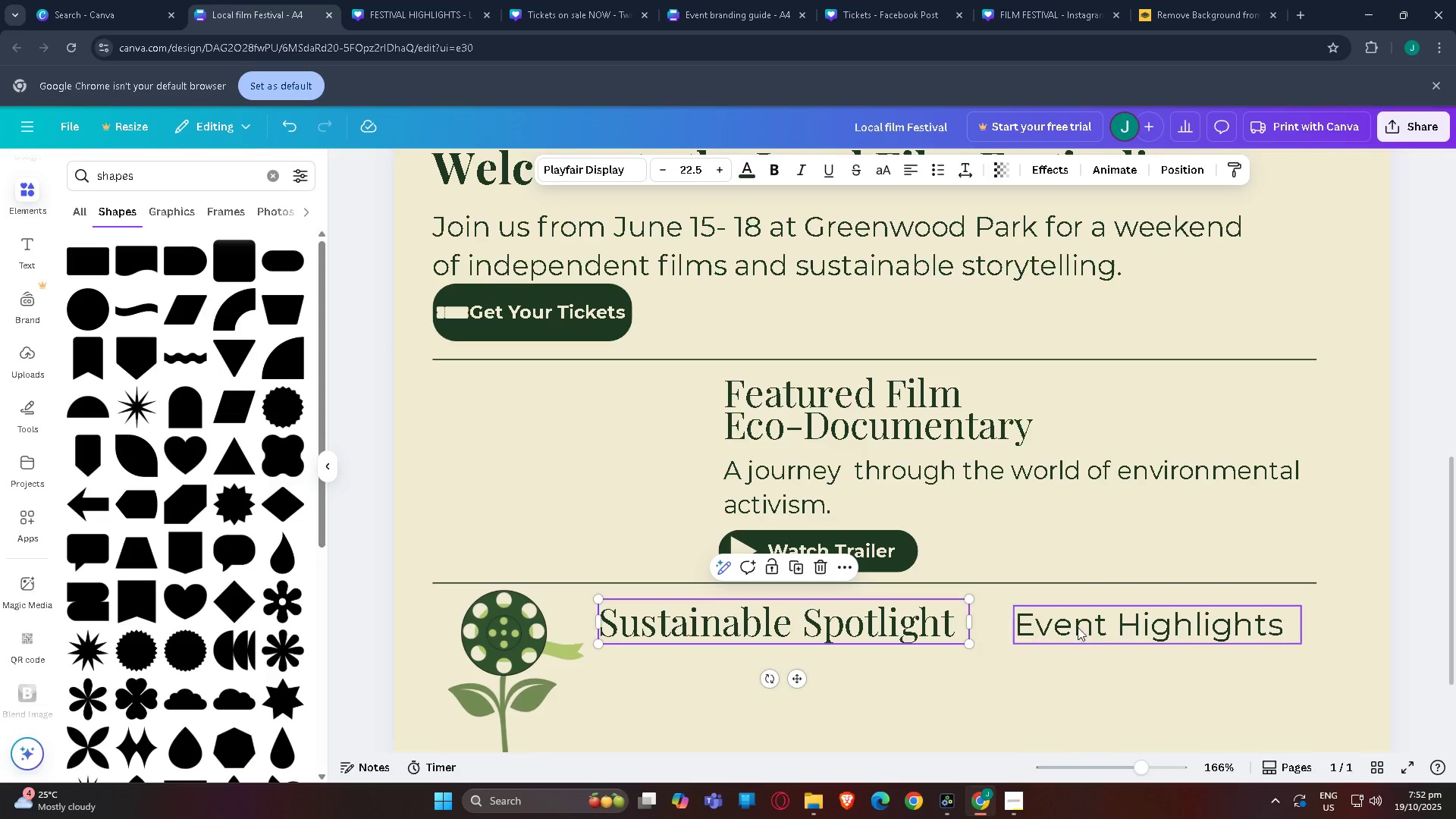 
left_click([1086, 627])
 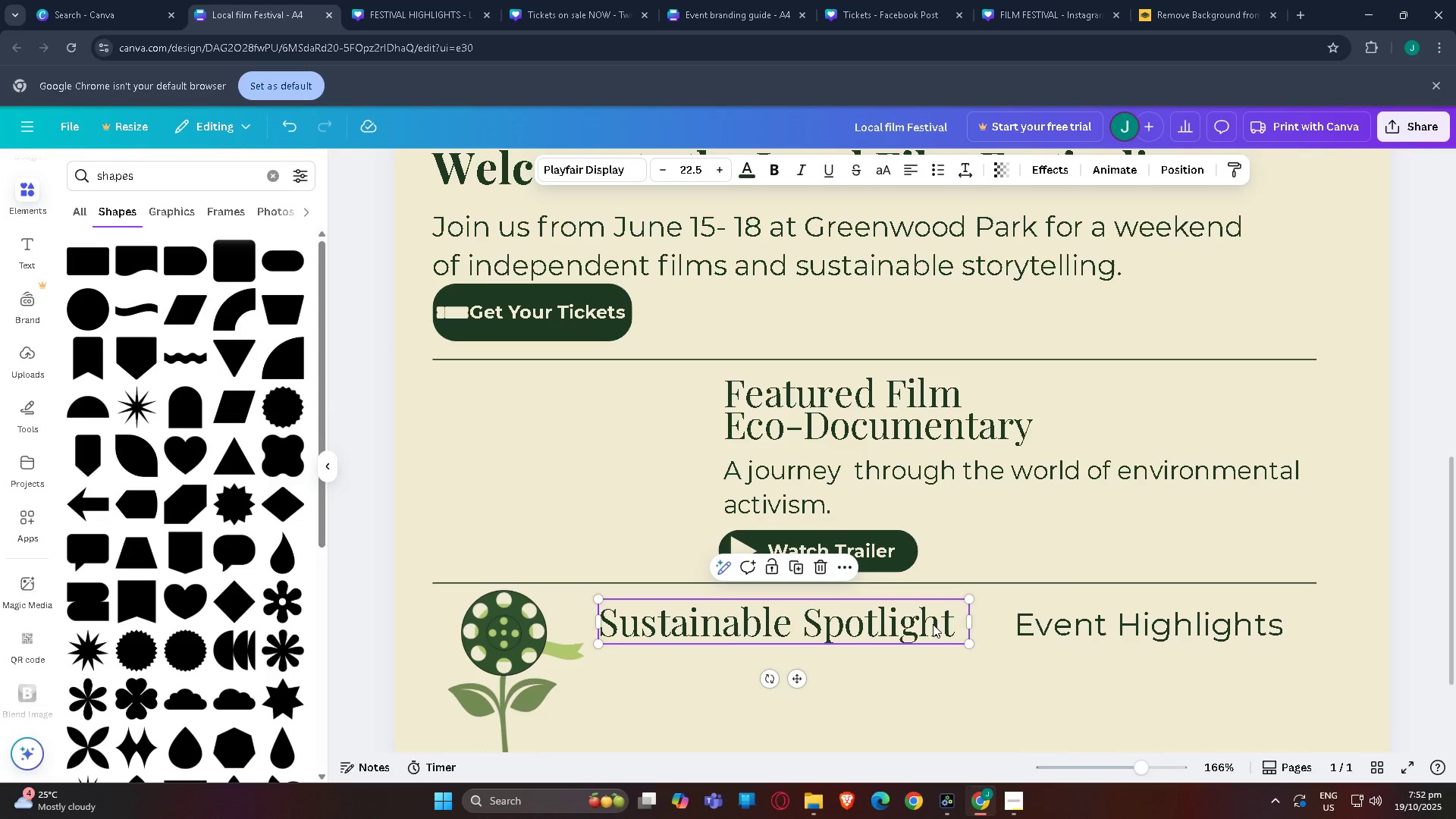 
double_click([1060, 640])
 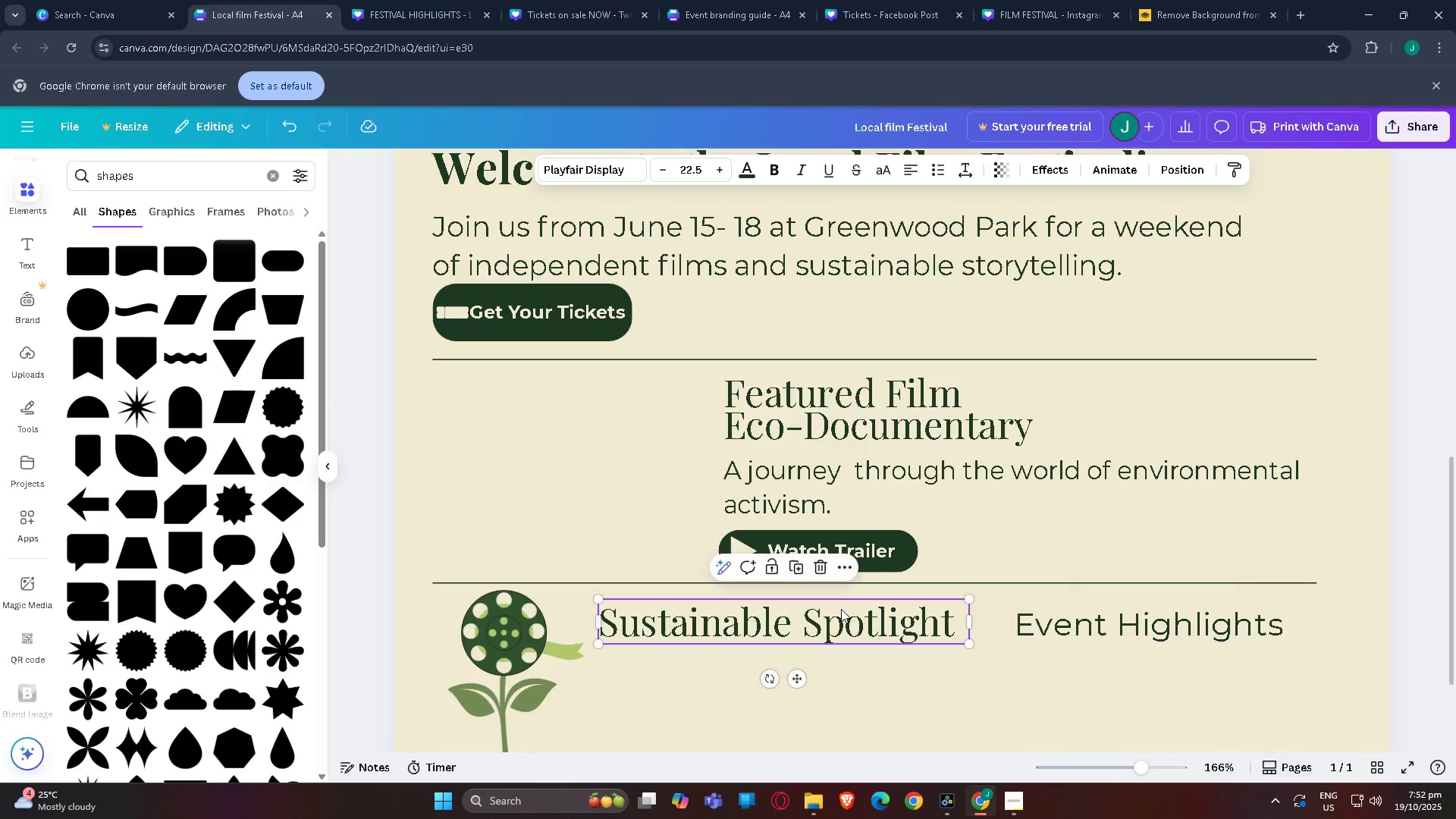 
left_click([841, 609])
 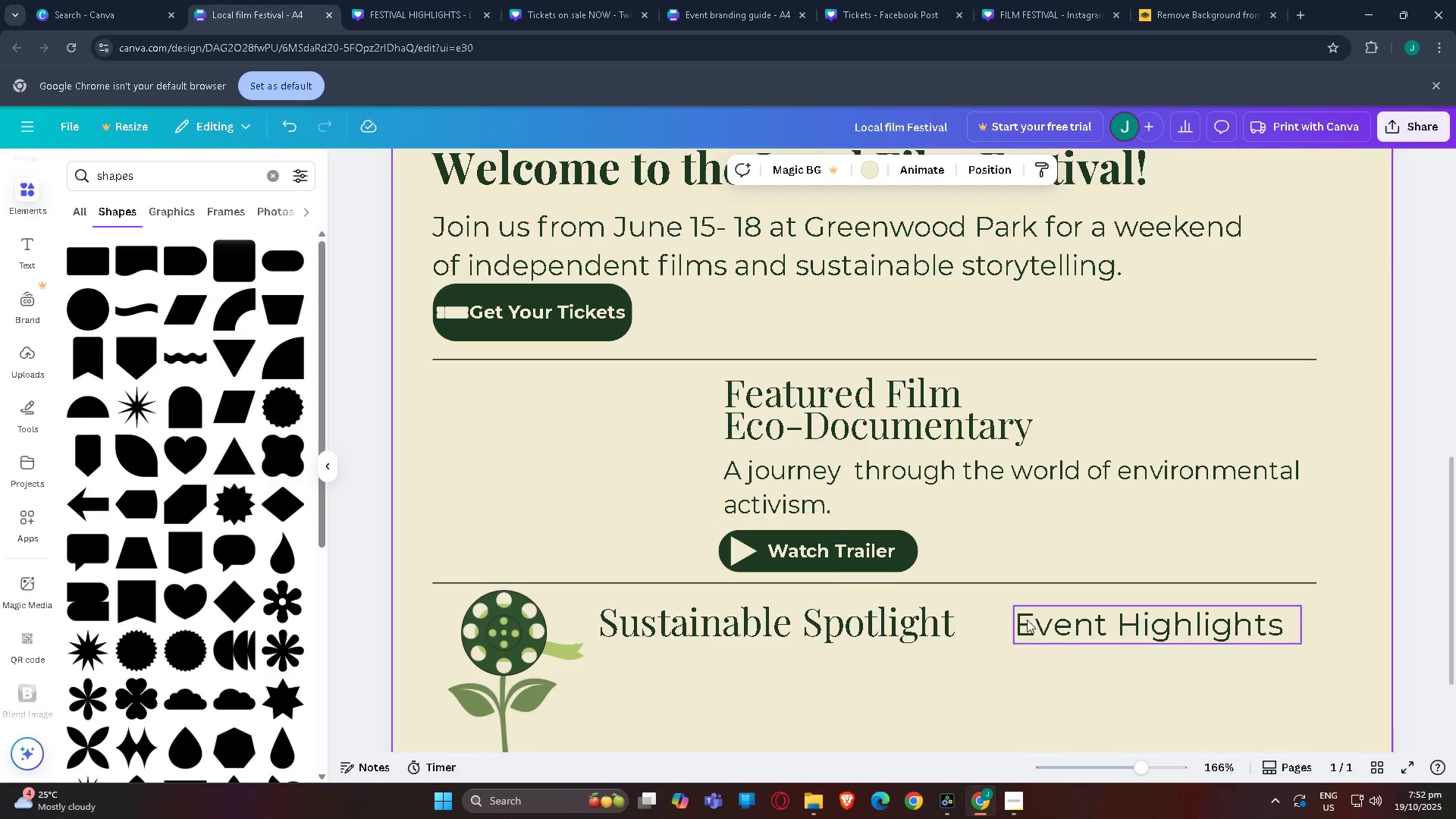 
left_click([1028, 620])
 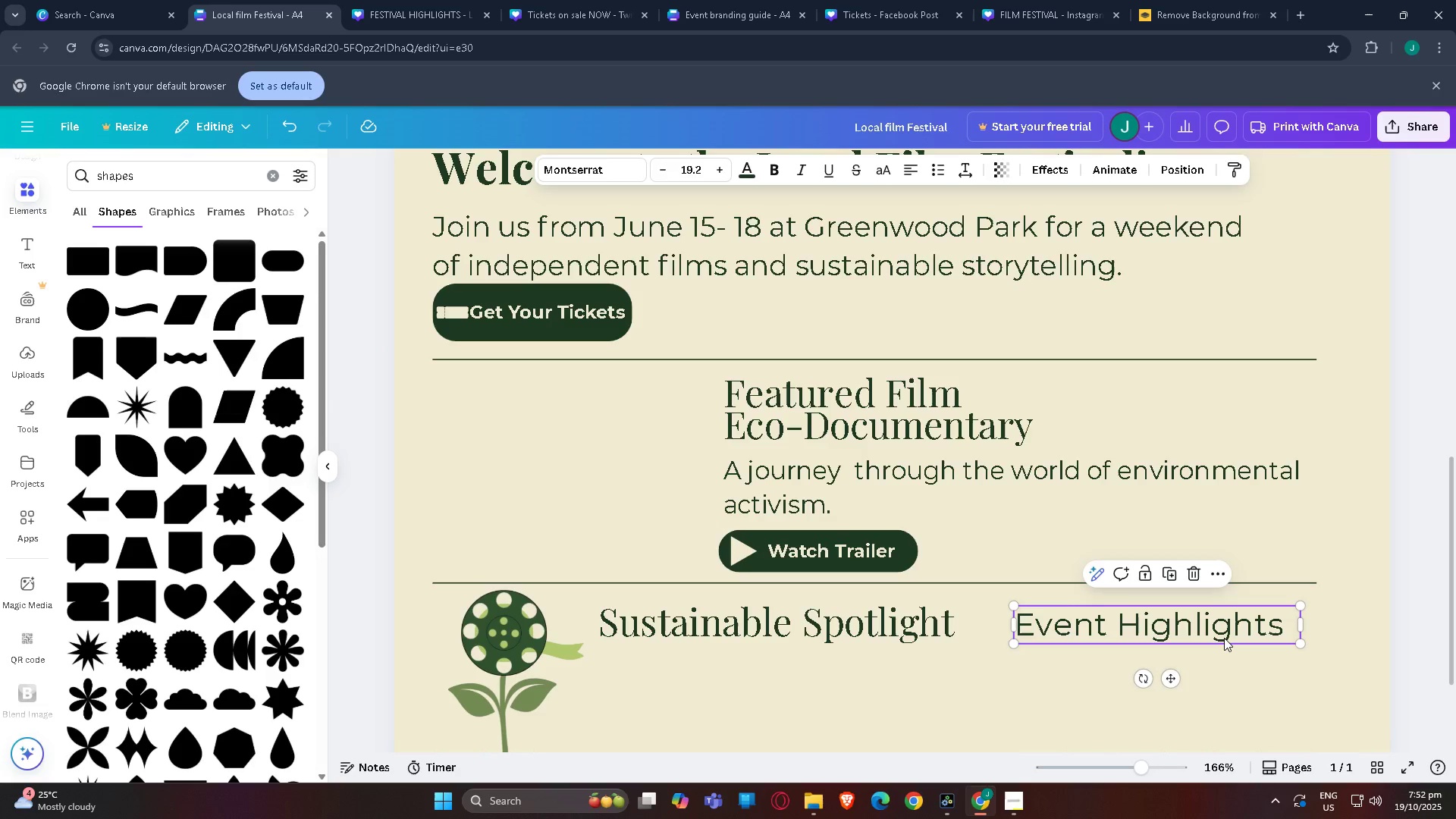 
left_click_drag(start_coordinate=[1173, 677], to_coordinate=[797, 723])
 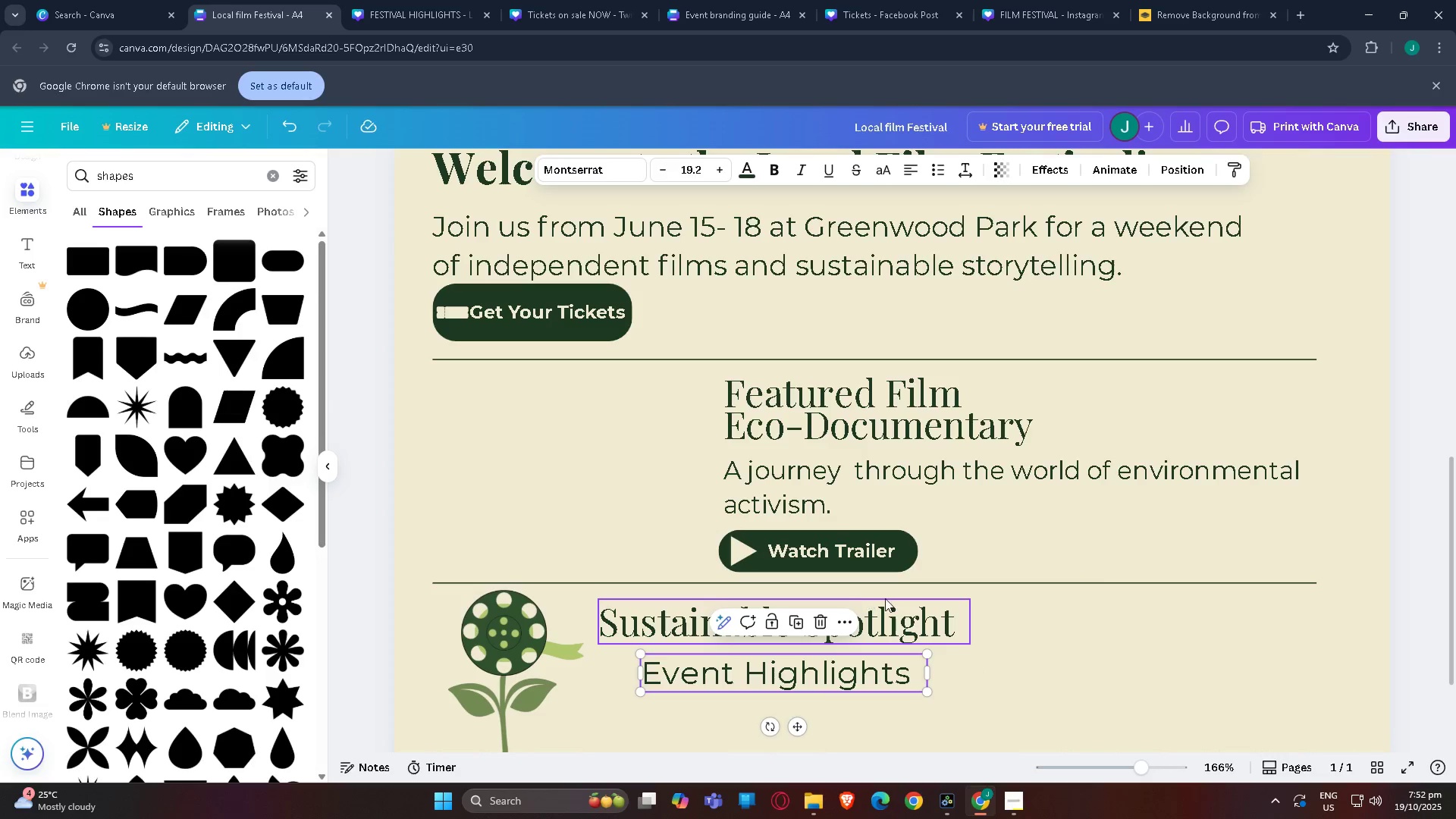 
left_click([893, 610])
 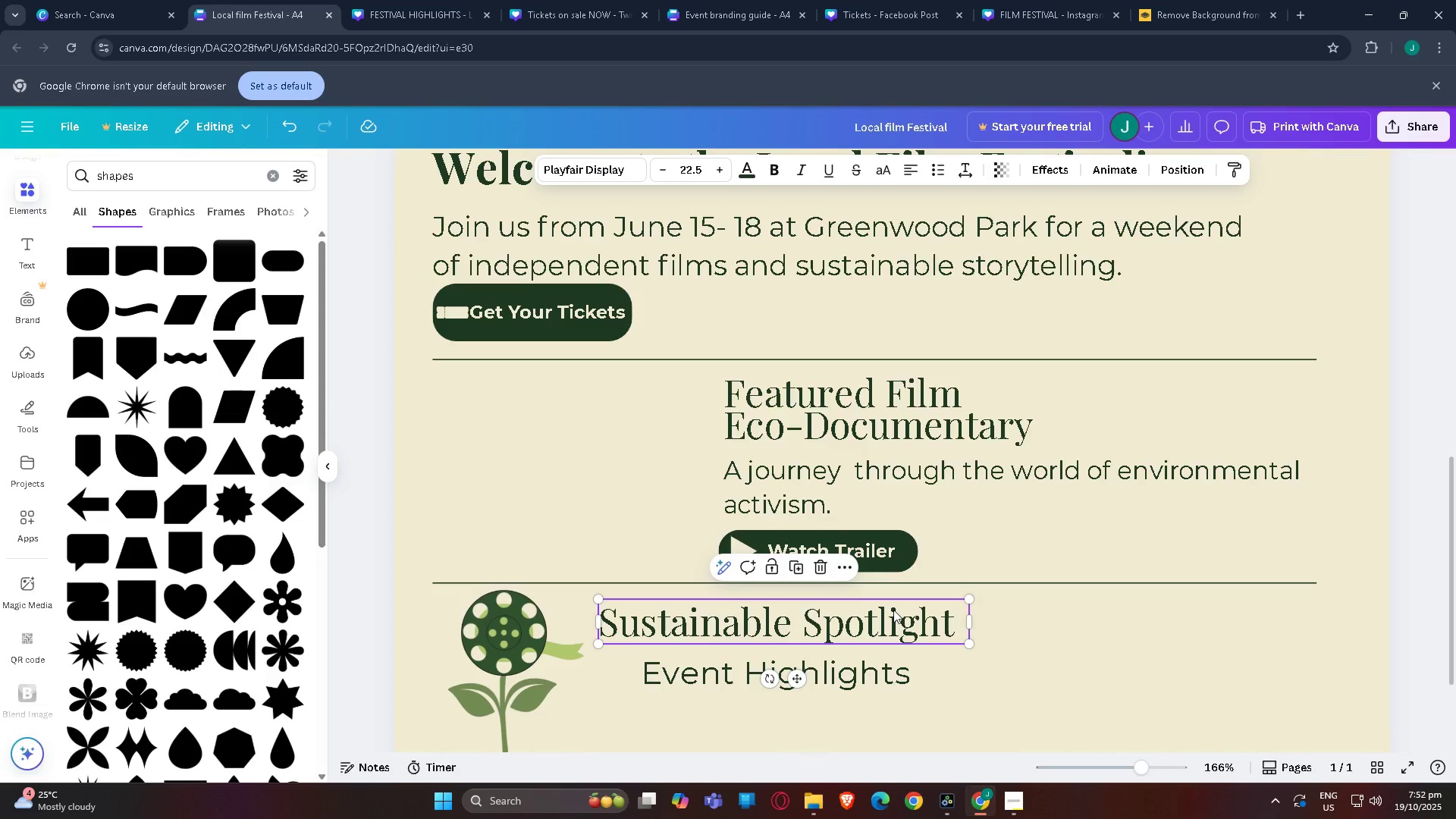 
key(Control+C)
 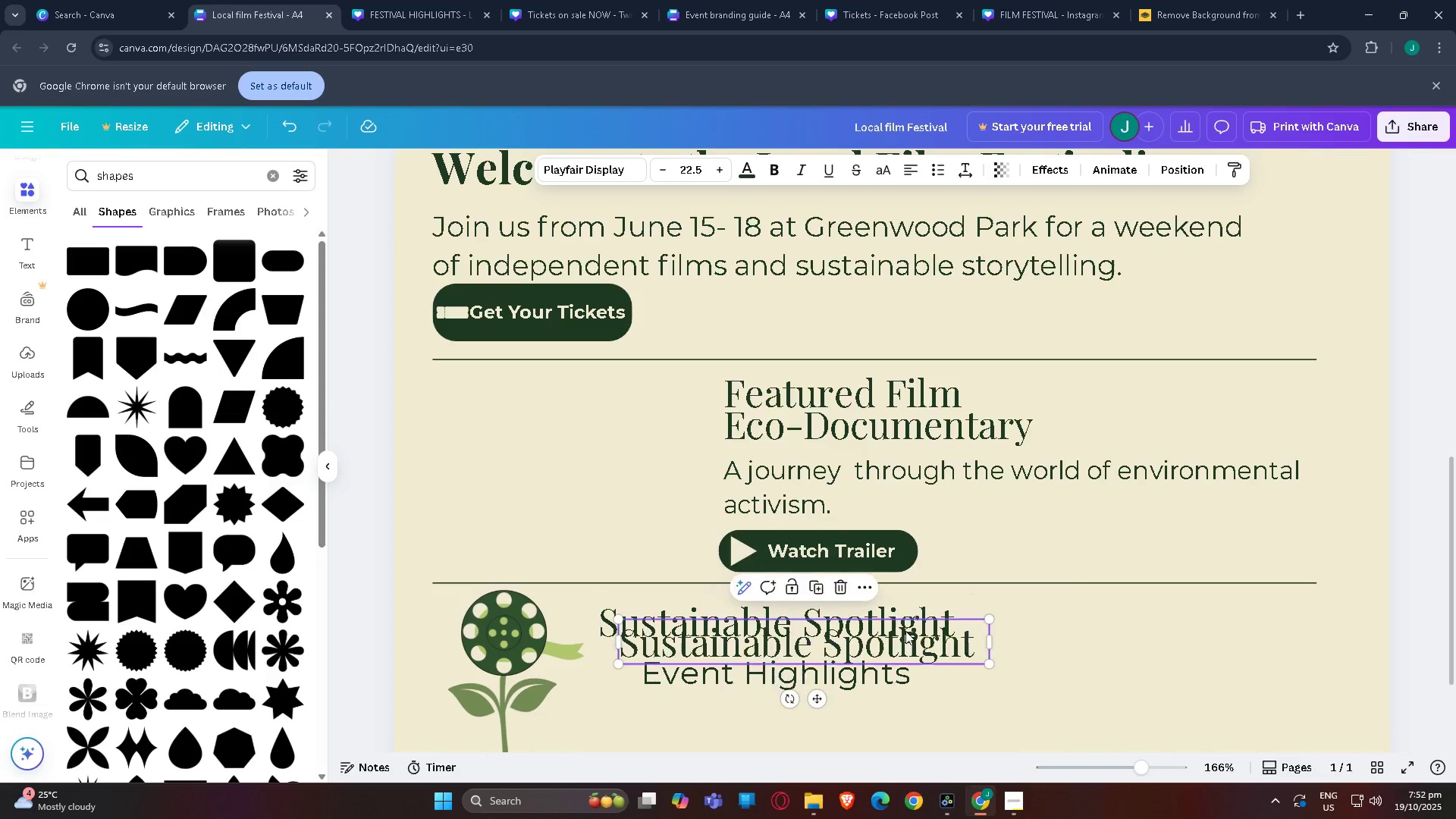 
key(Control+V)
 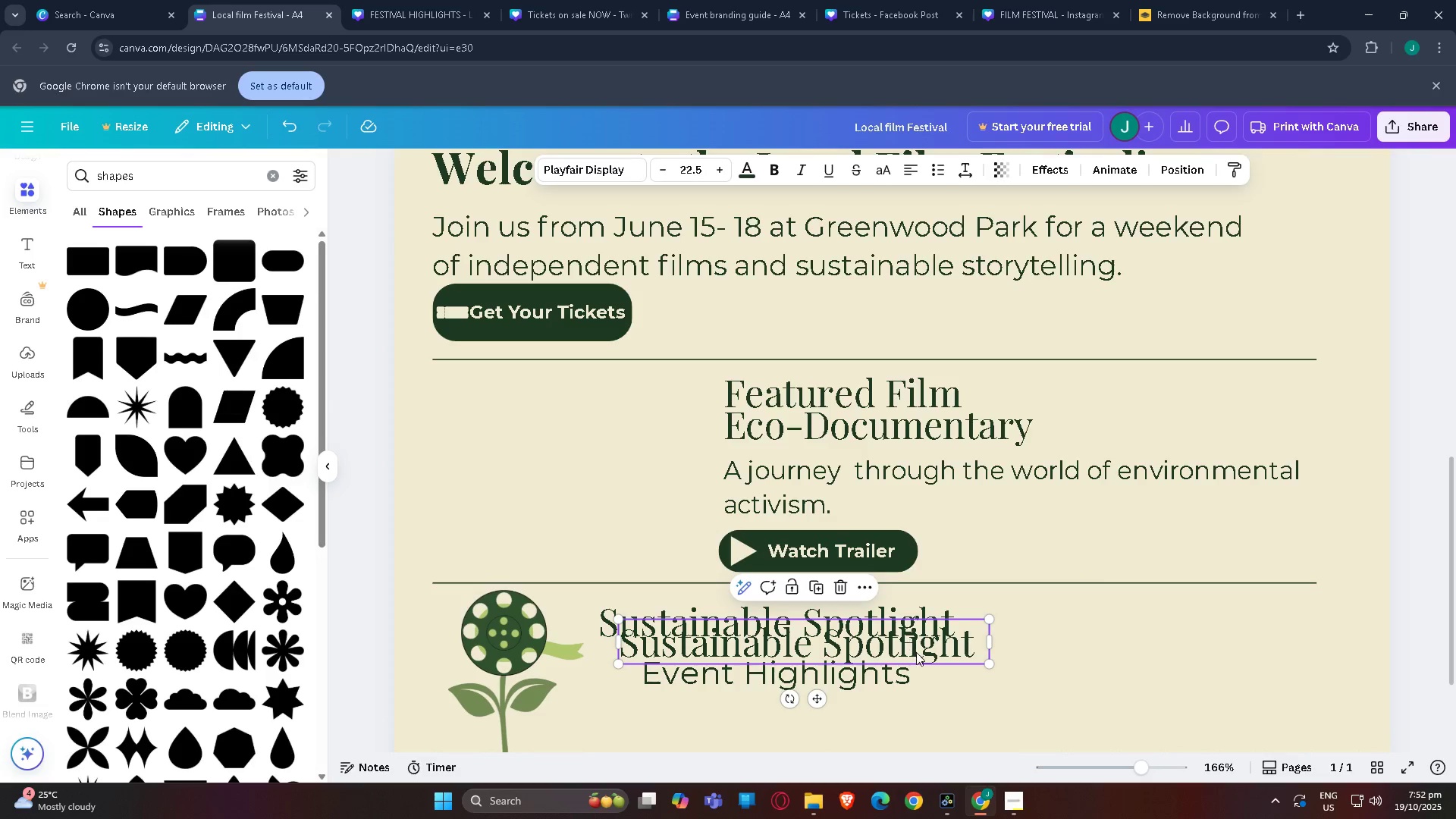 
left_click_drag(start_coordinate=[917, 652], to_coordinate=[1291, 632])
 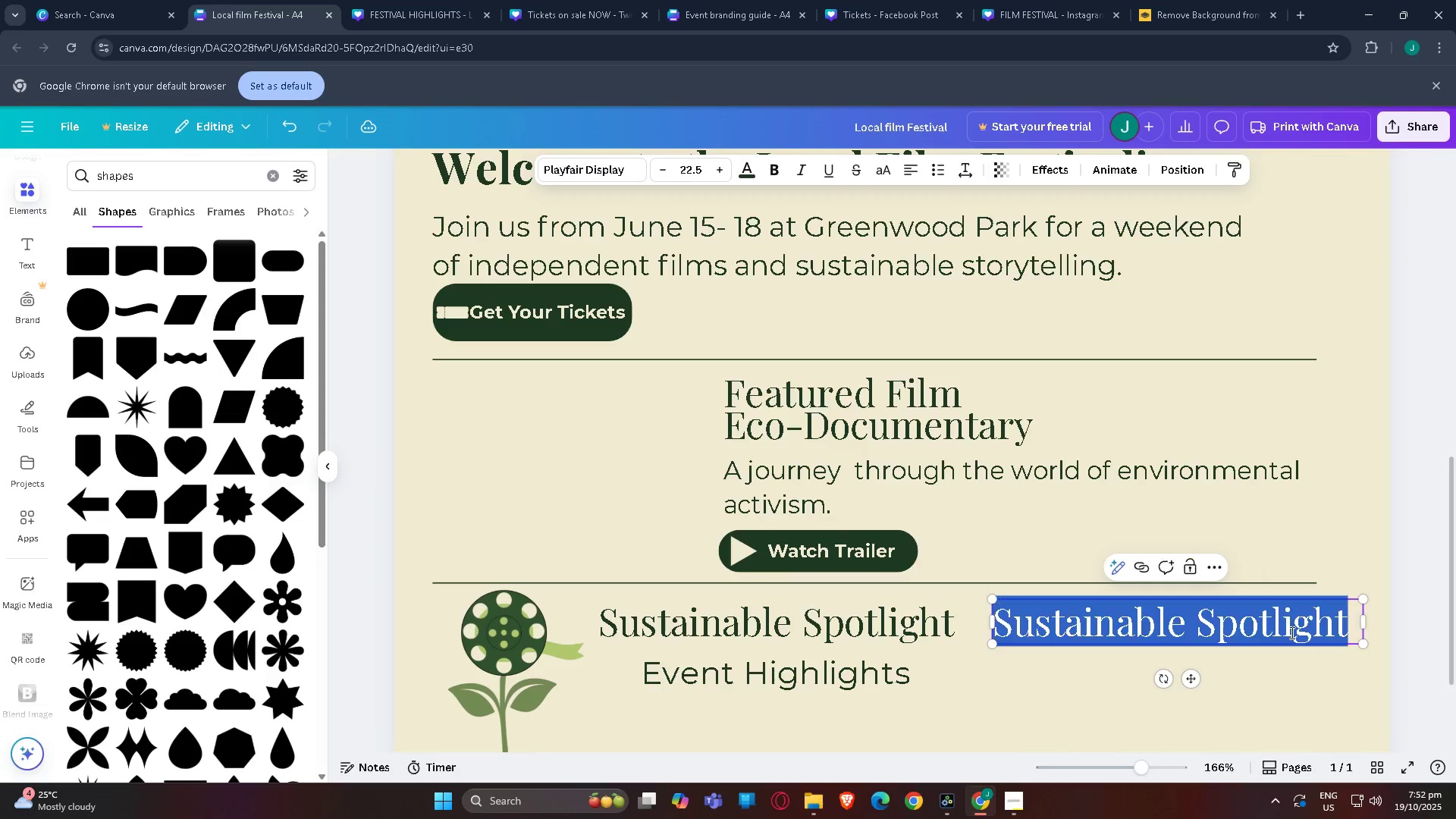 
double_click([1291, 632])
 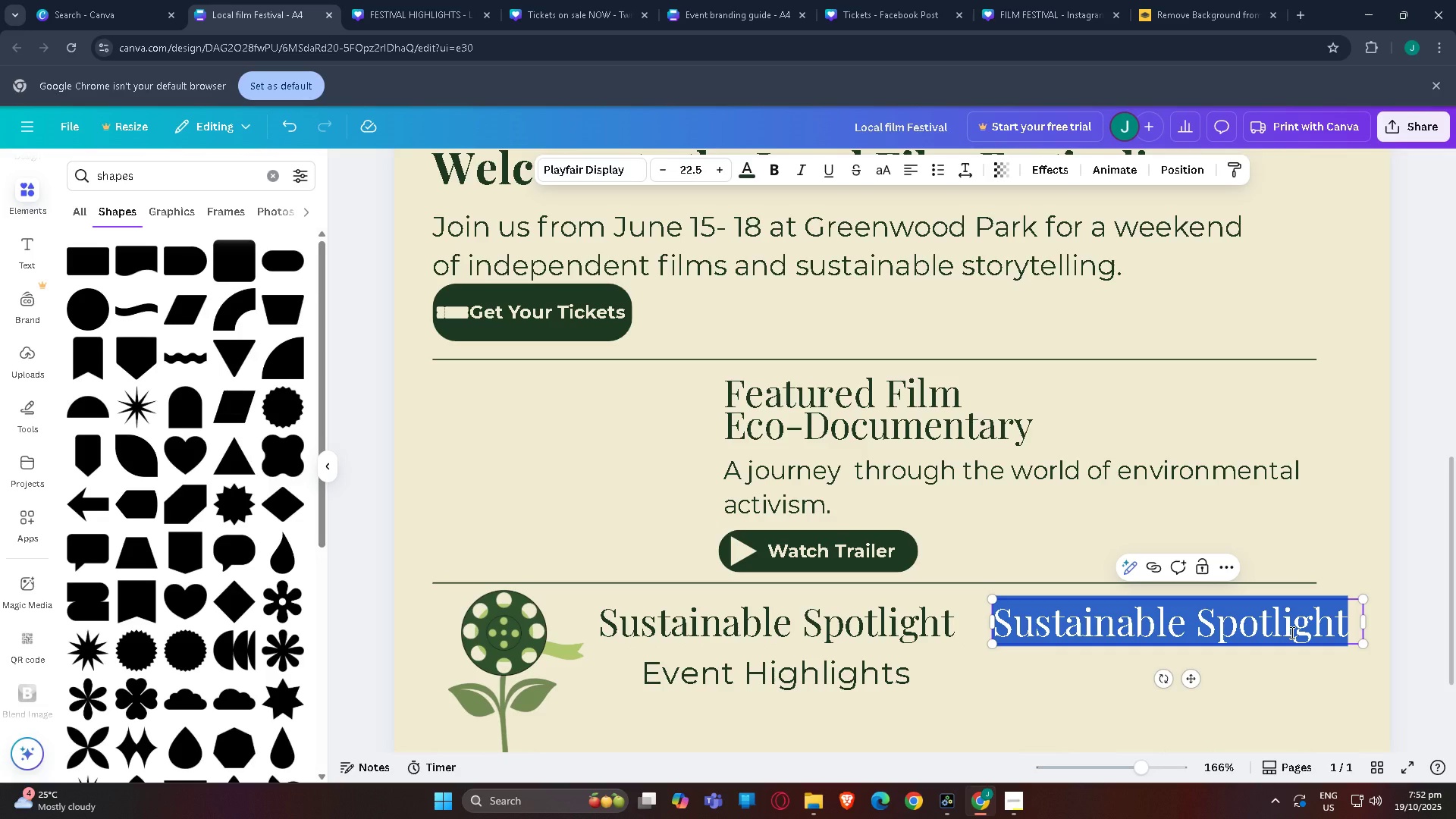 
type(Event Highj)
key(Backspace)
type(lights)
 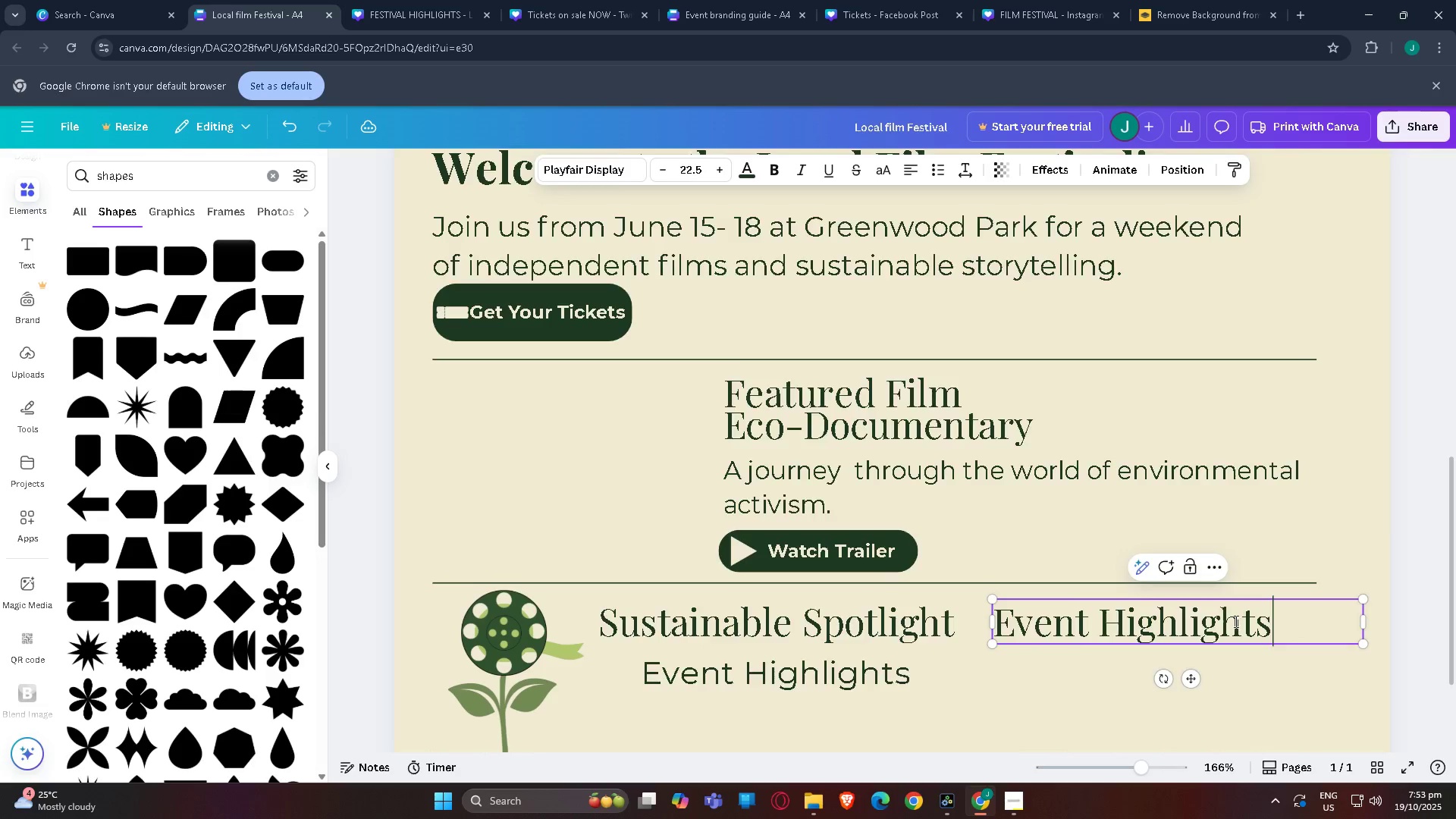 
scroll: coordinate [1235, 621], scroll_direction: down, amount: 3.0
 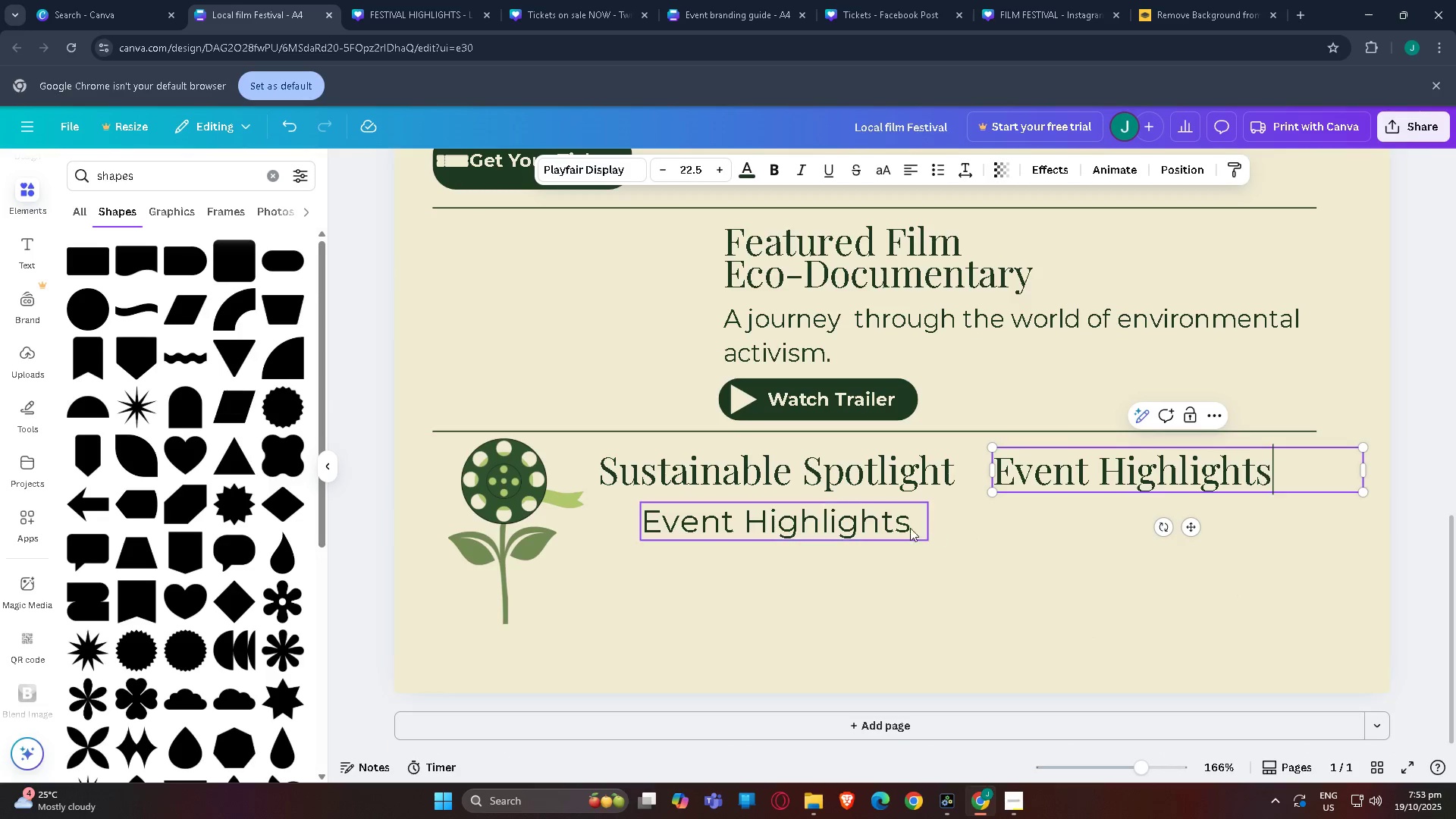 
left_click([852, 532])
 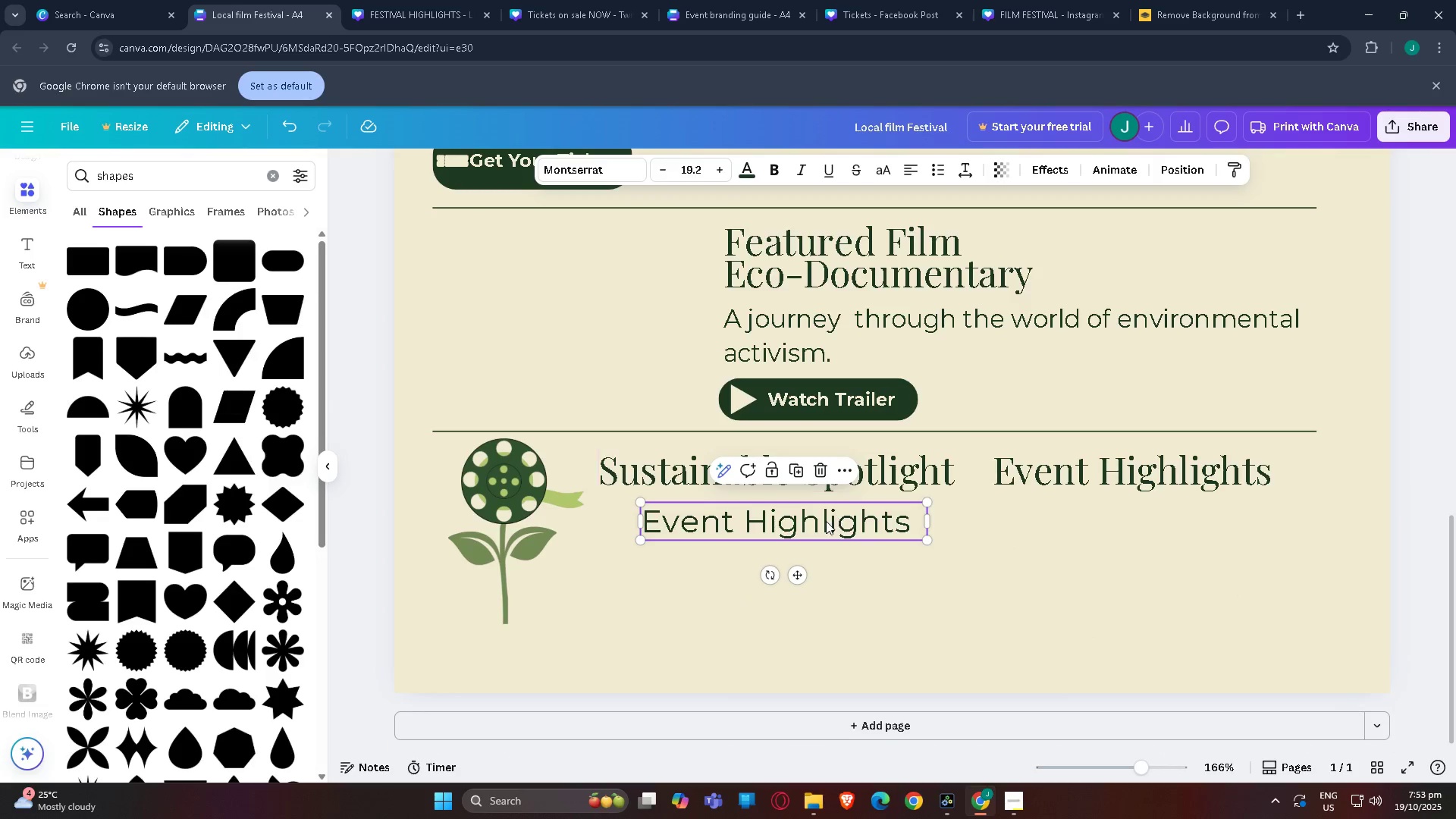 
double_click([825, 522])
 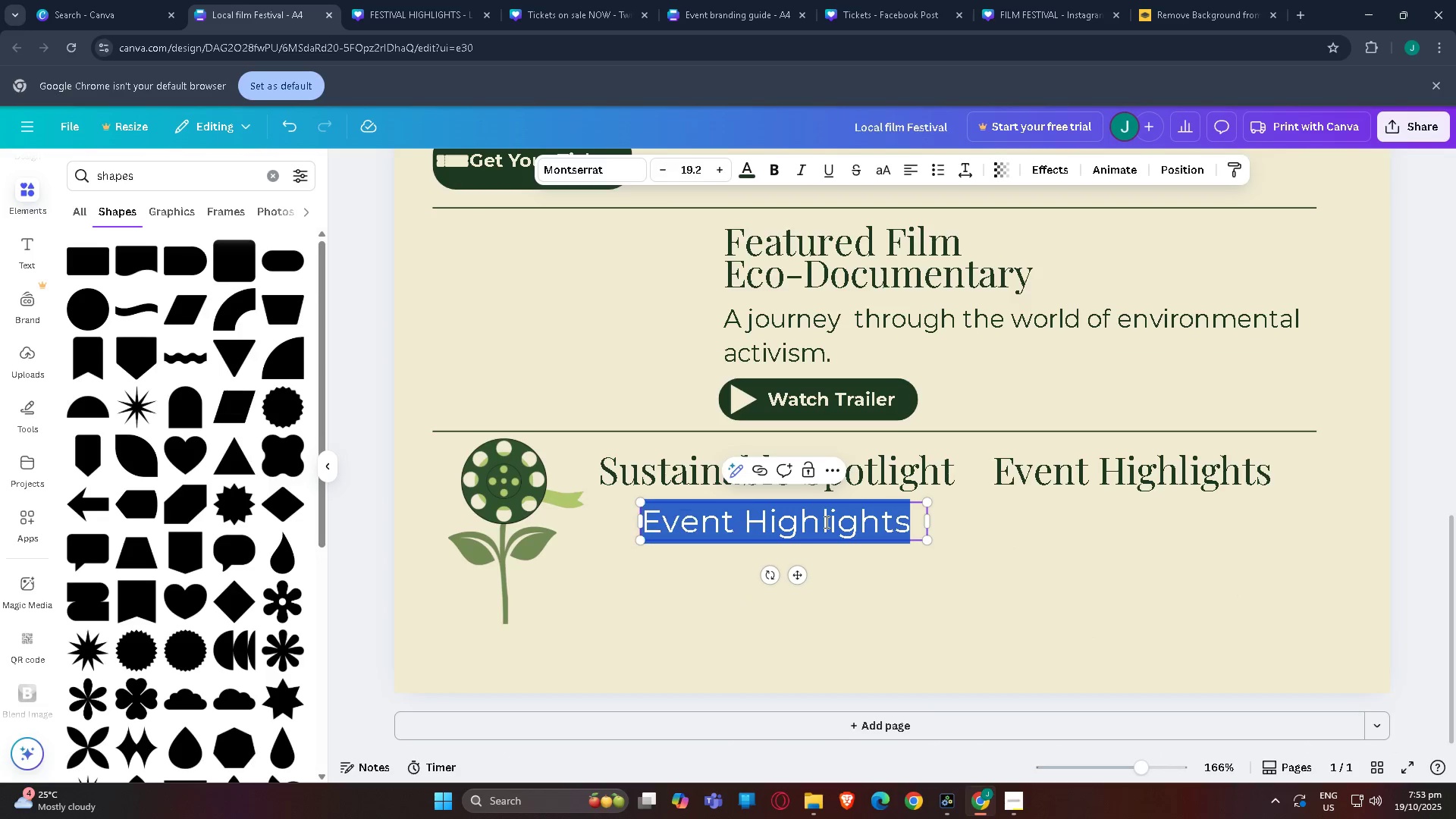 
triple_click([825, 522])
 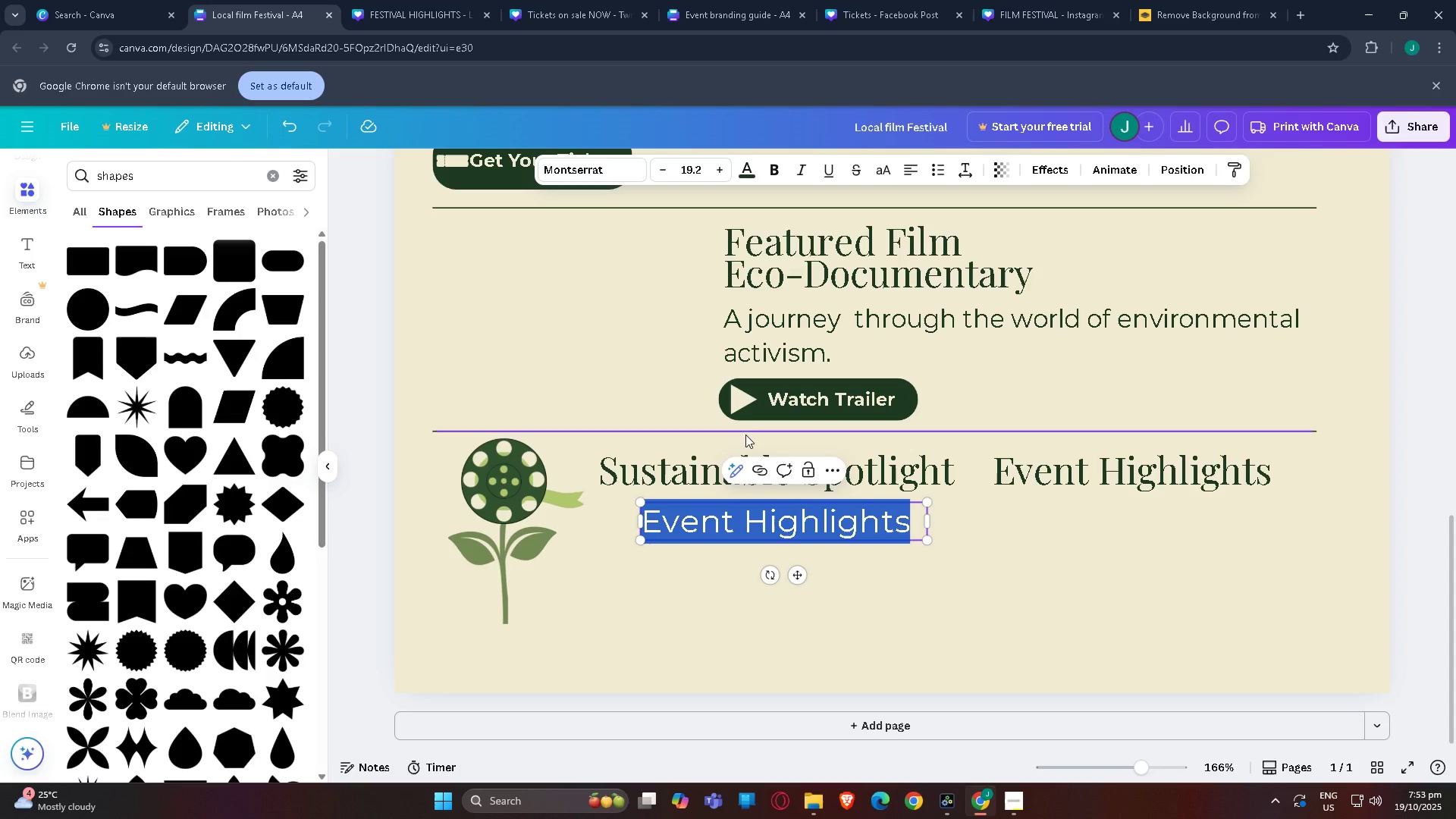 
type(t)
key(Backspace)
key(Backspace)
type(Th)
key(Backspace)
key(Backspace)
type(The fesit)
key(Backspace)
key(Backspace)
type(tival is )
key(Tab)